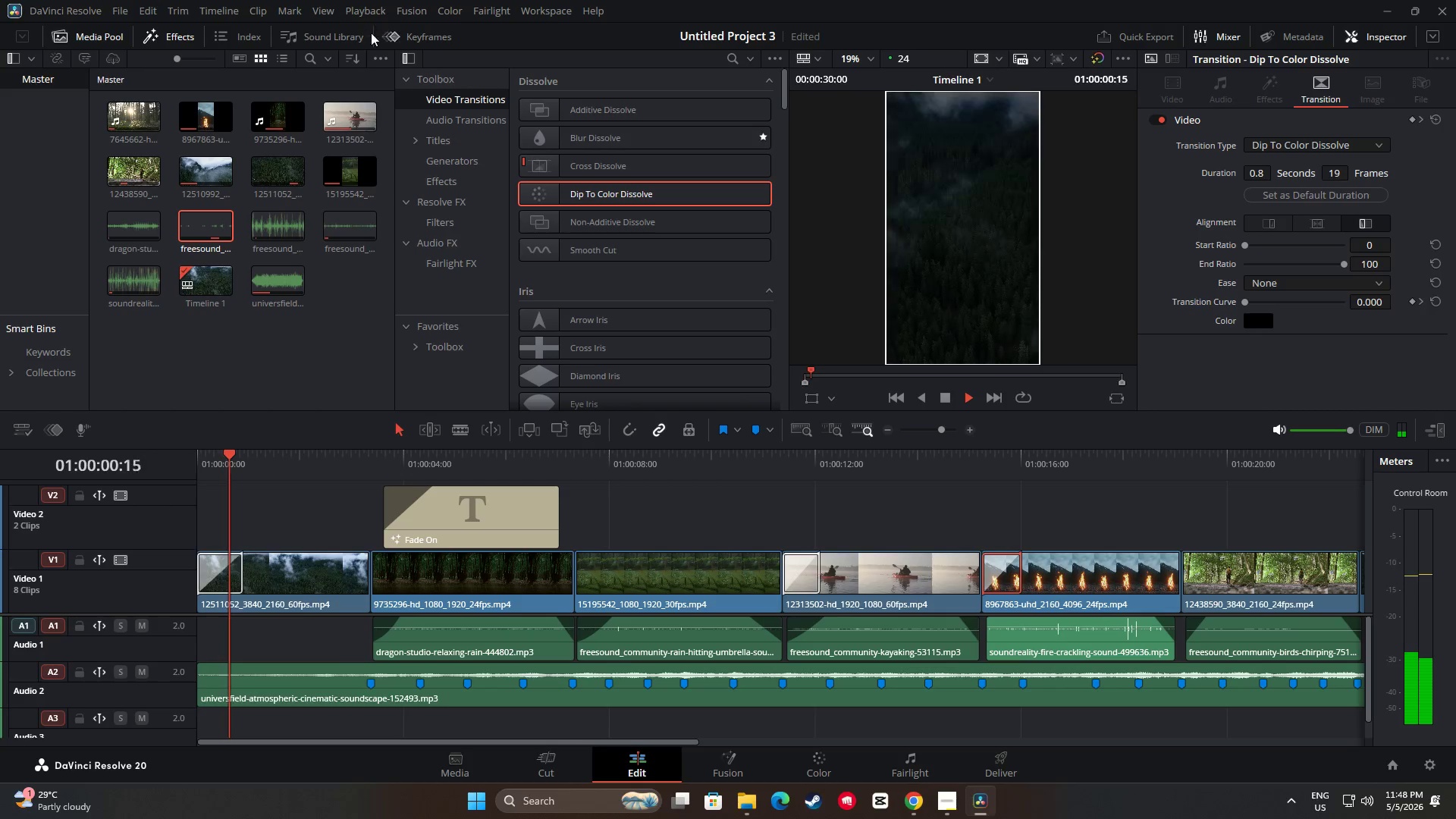 
left_click([173, 33])
 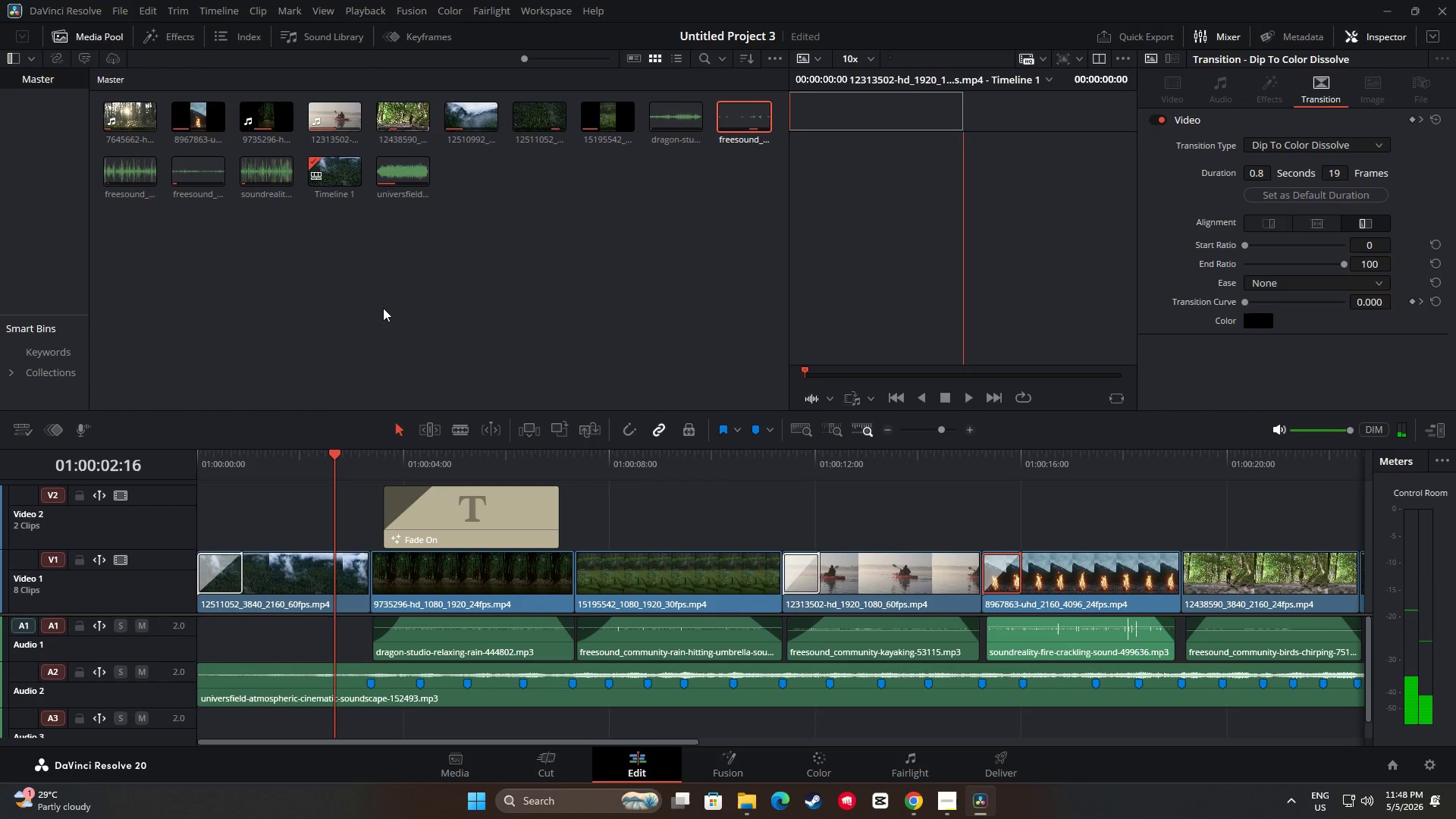 
key(Space)
 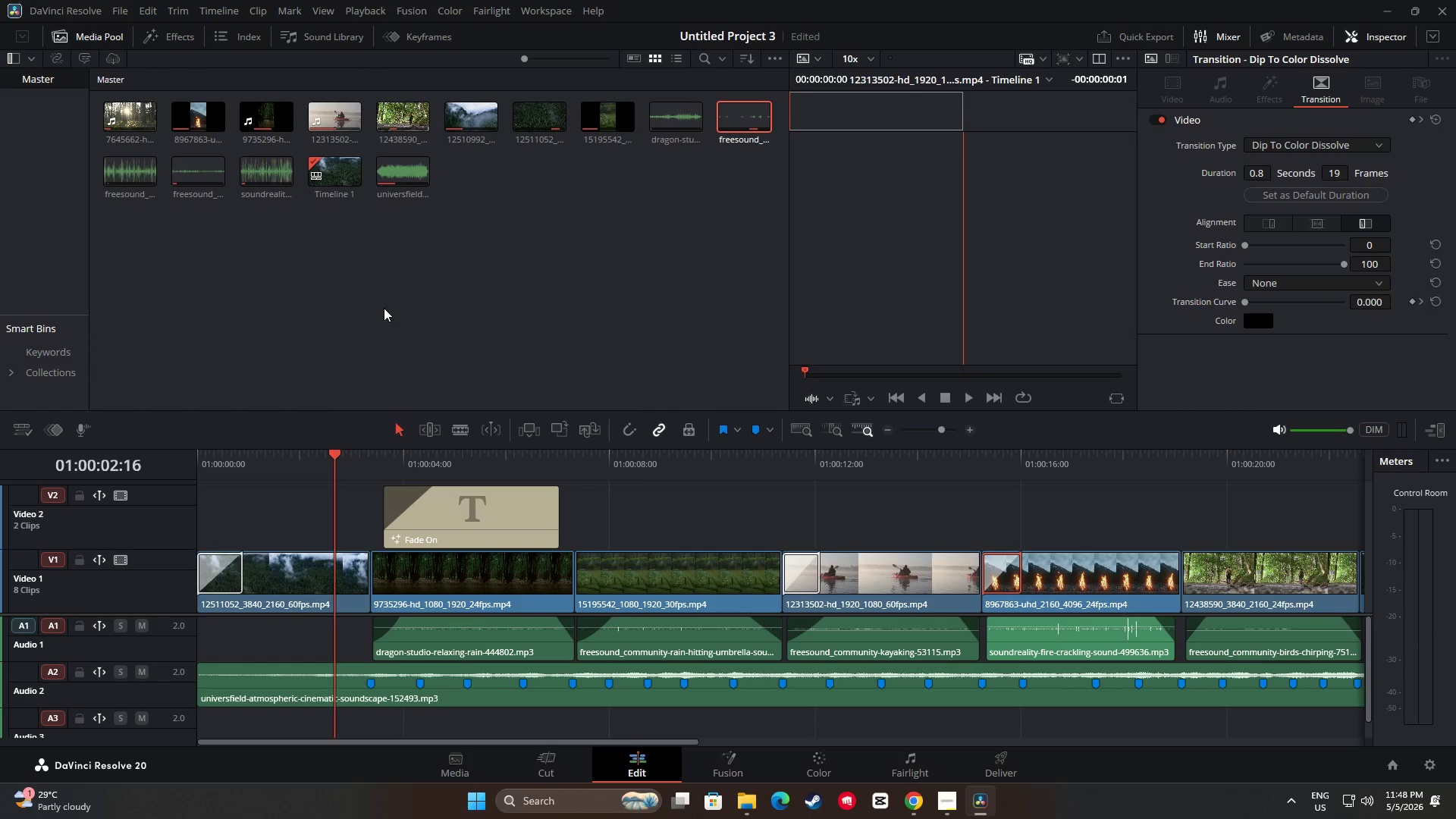 
left_click_drag(start_coordinate=[341, 516], to_coordinate=[345, 514])
 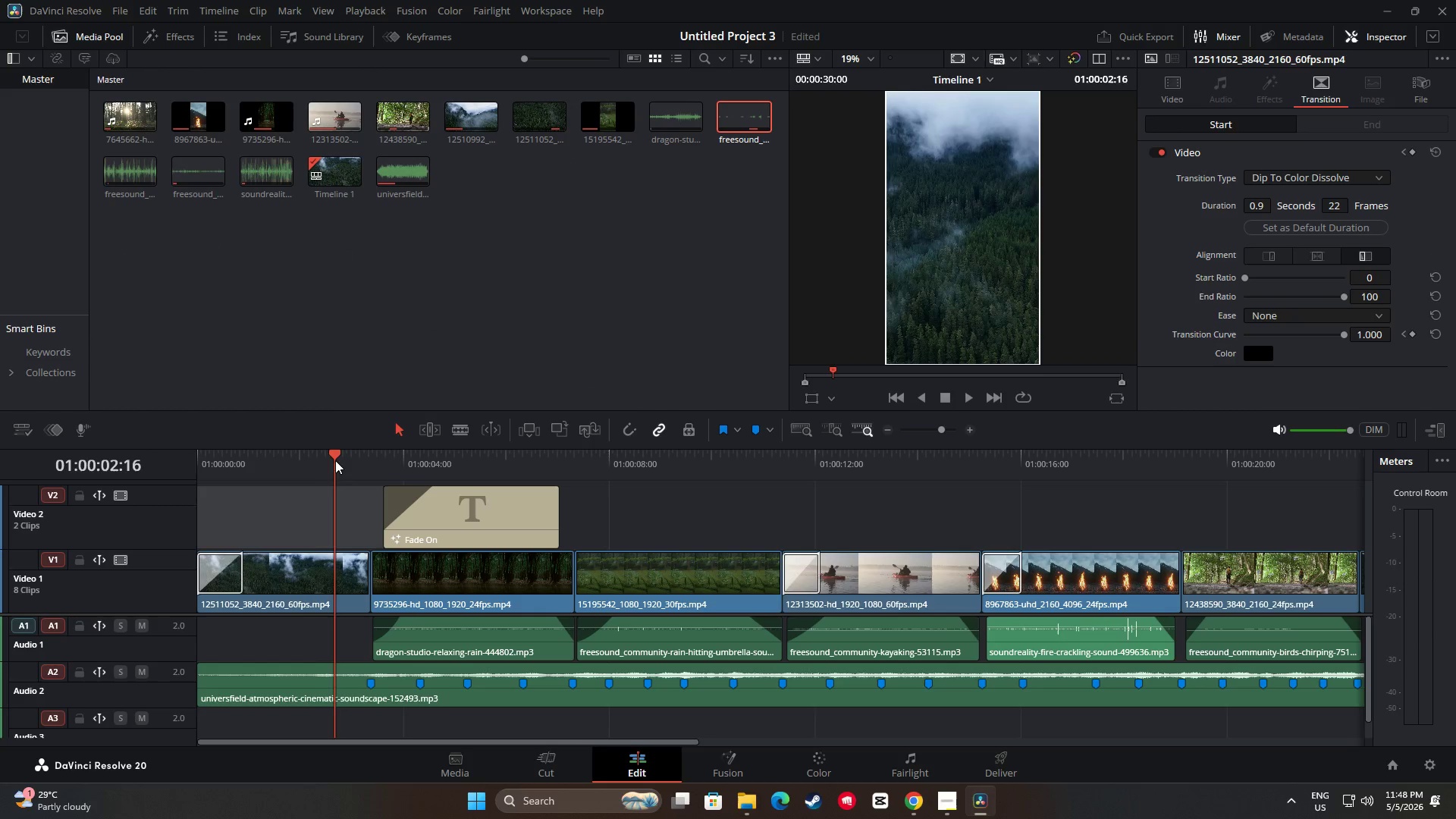 
left_click_drag(start_coordinate=[334, 457], to_coordinate=[185, 452])
 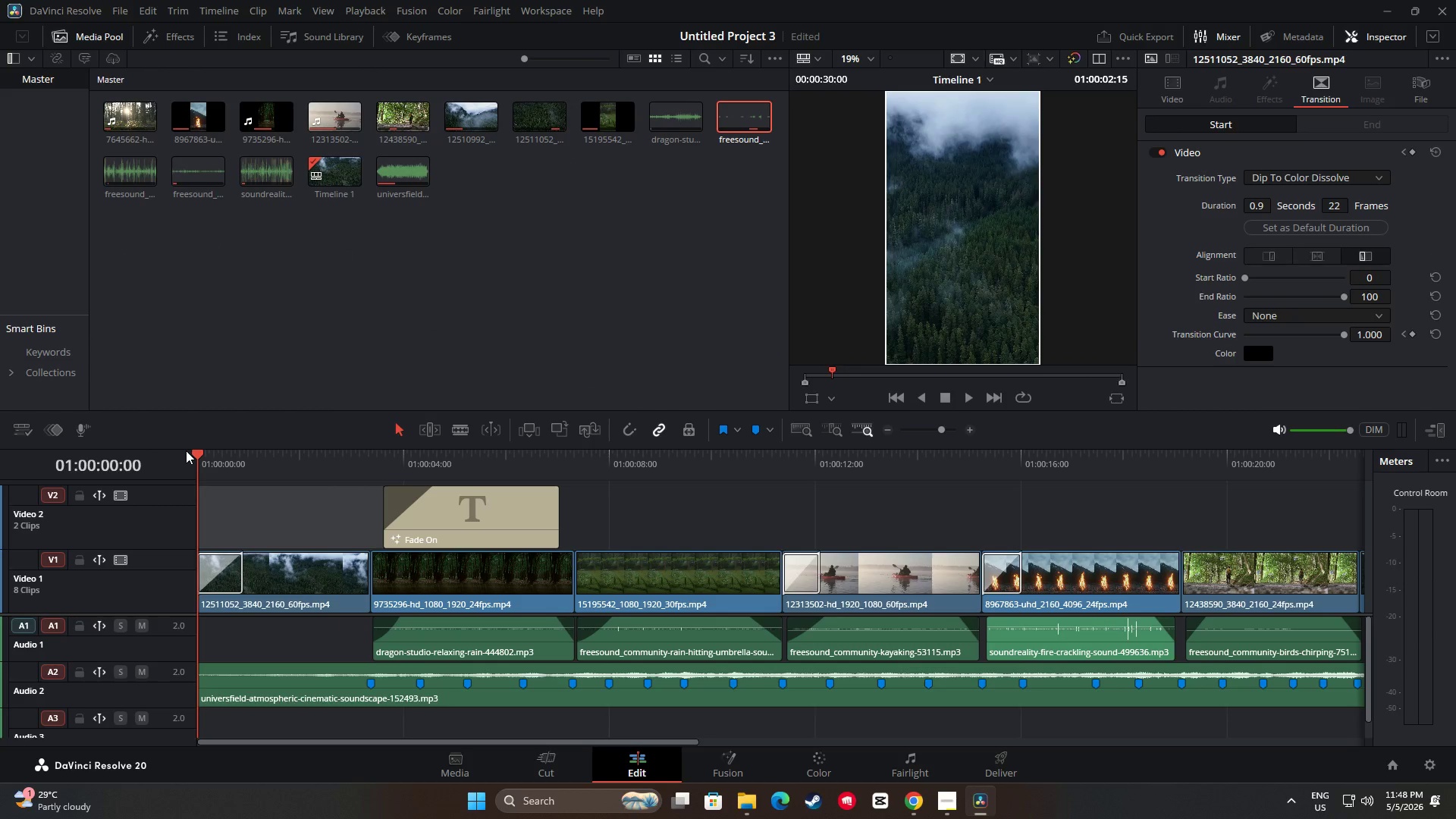 
key(Space)
 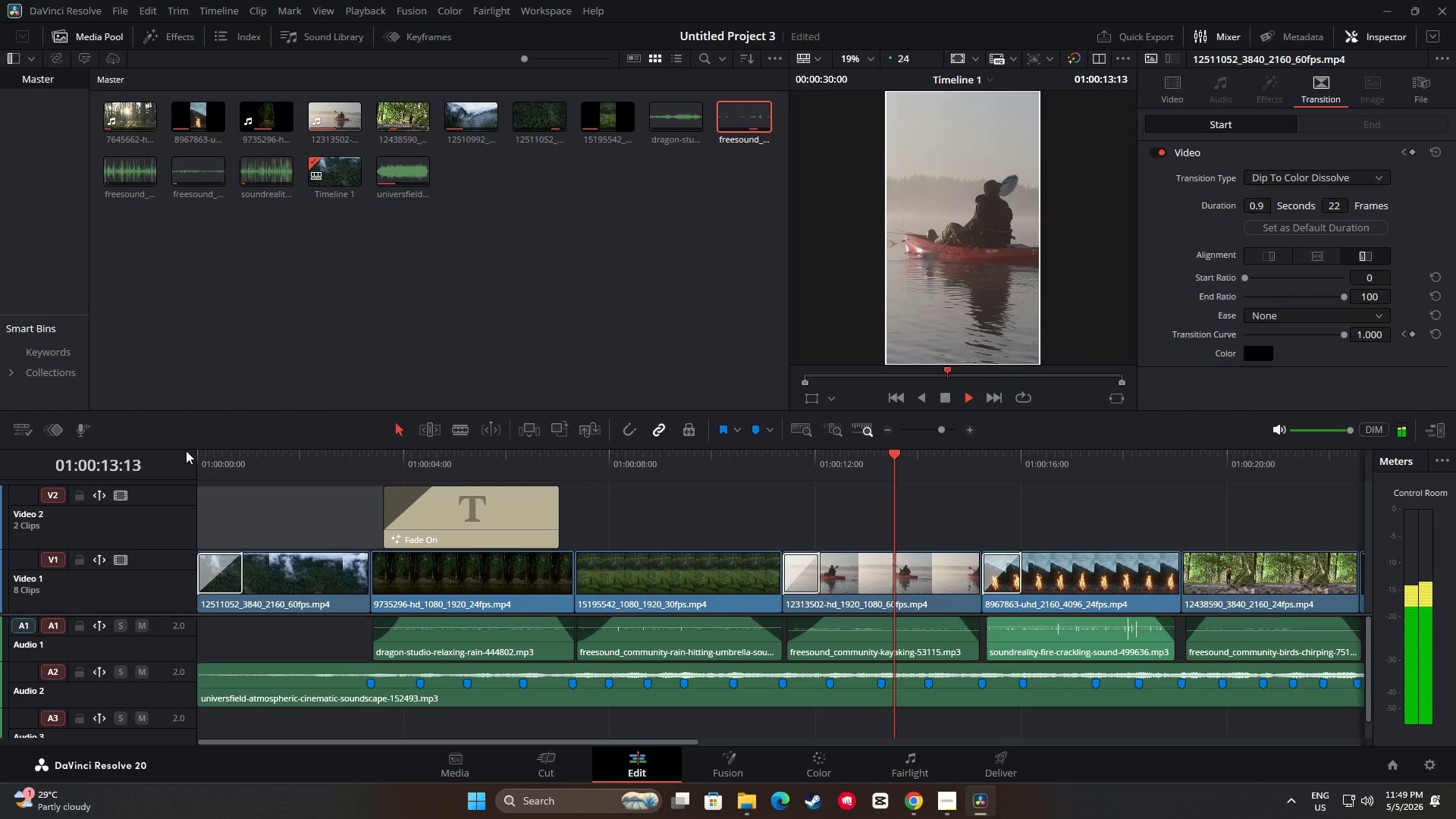 
wait(19.45)
 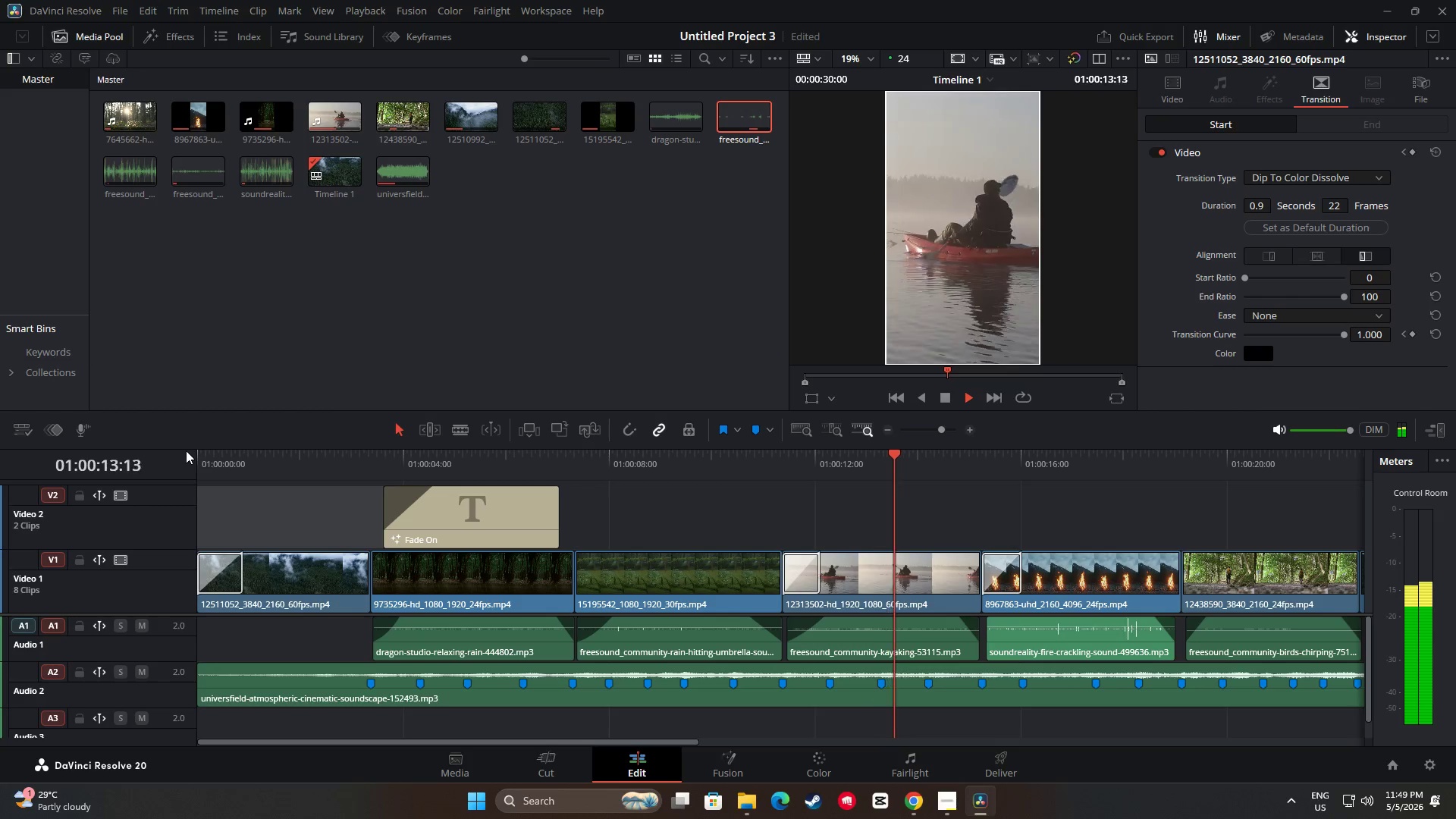 
key(Space)
 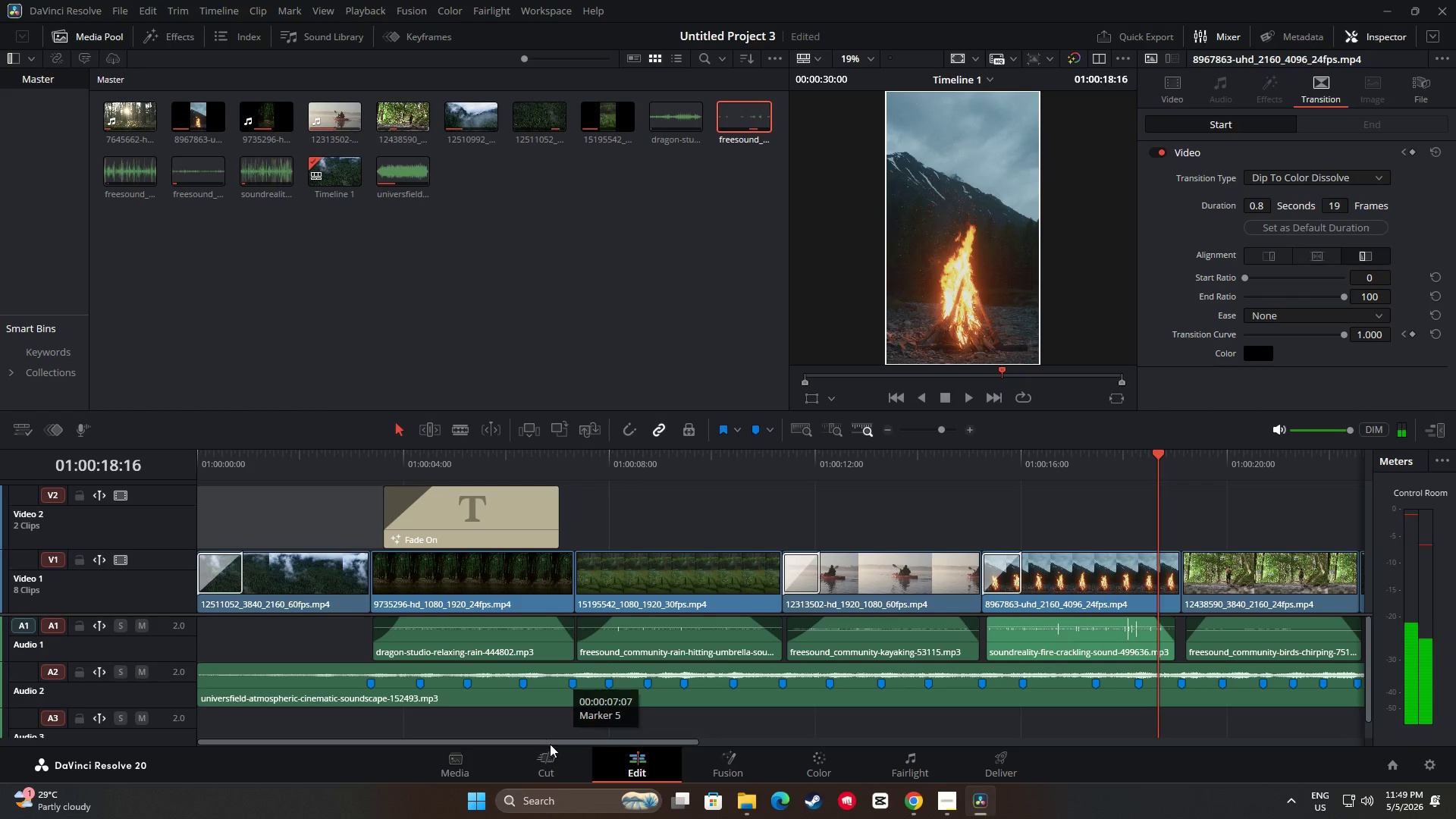 
left_click_drag(start_coordinate=[621, 742], to_coordinate=[812, 753])
 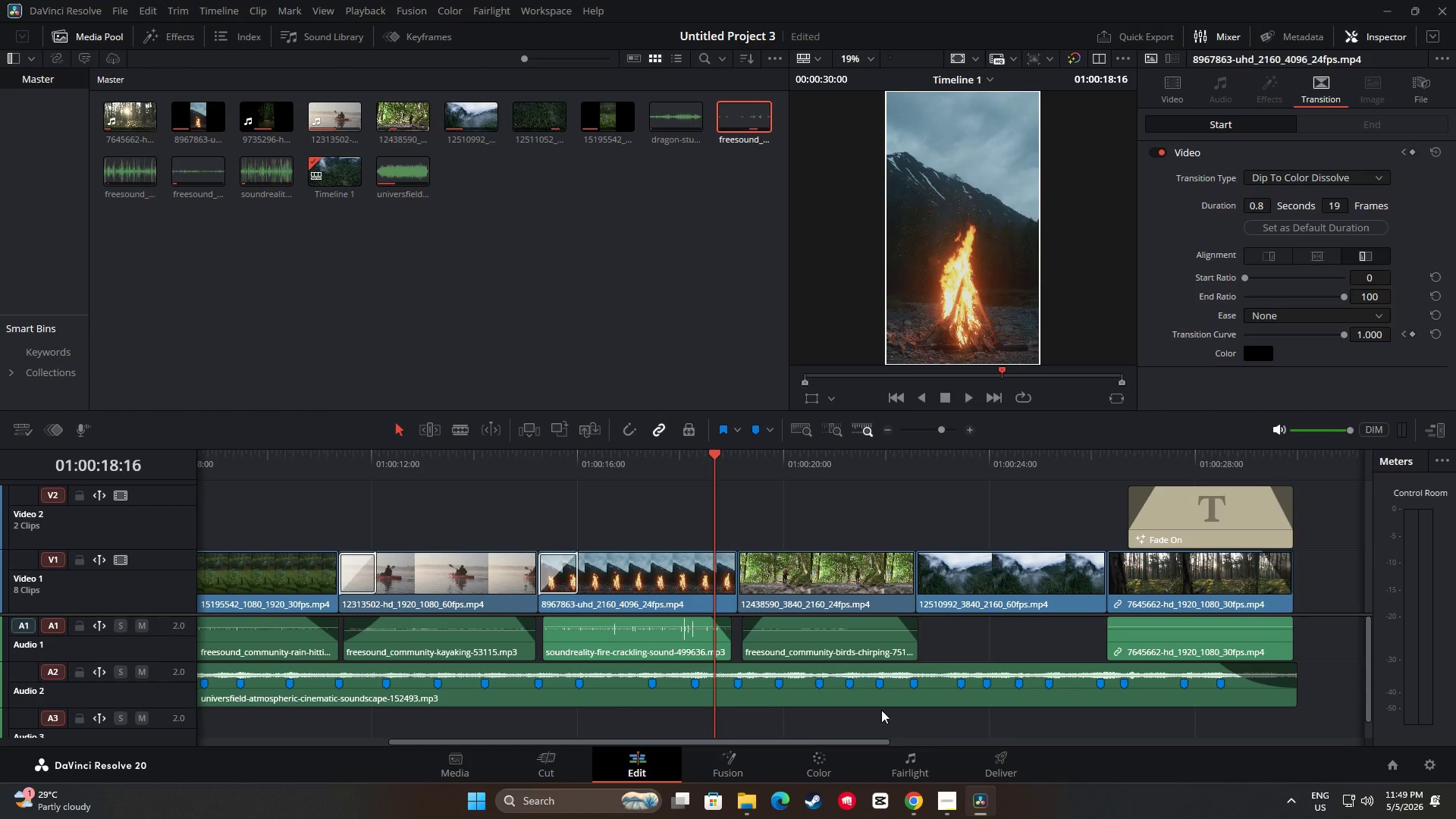 
left_click_drag(start_coordinate=[714, 453], to_coordinate=[519, 460])
 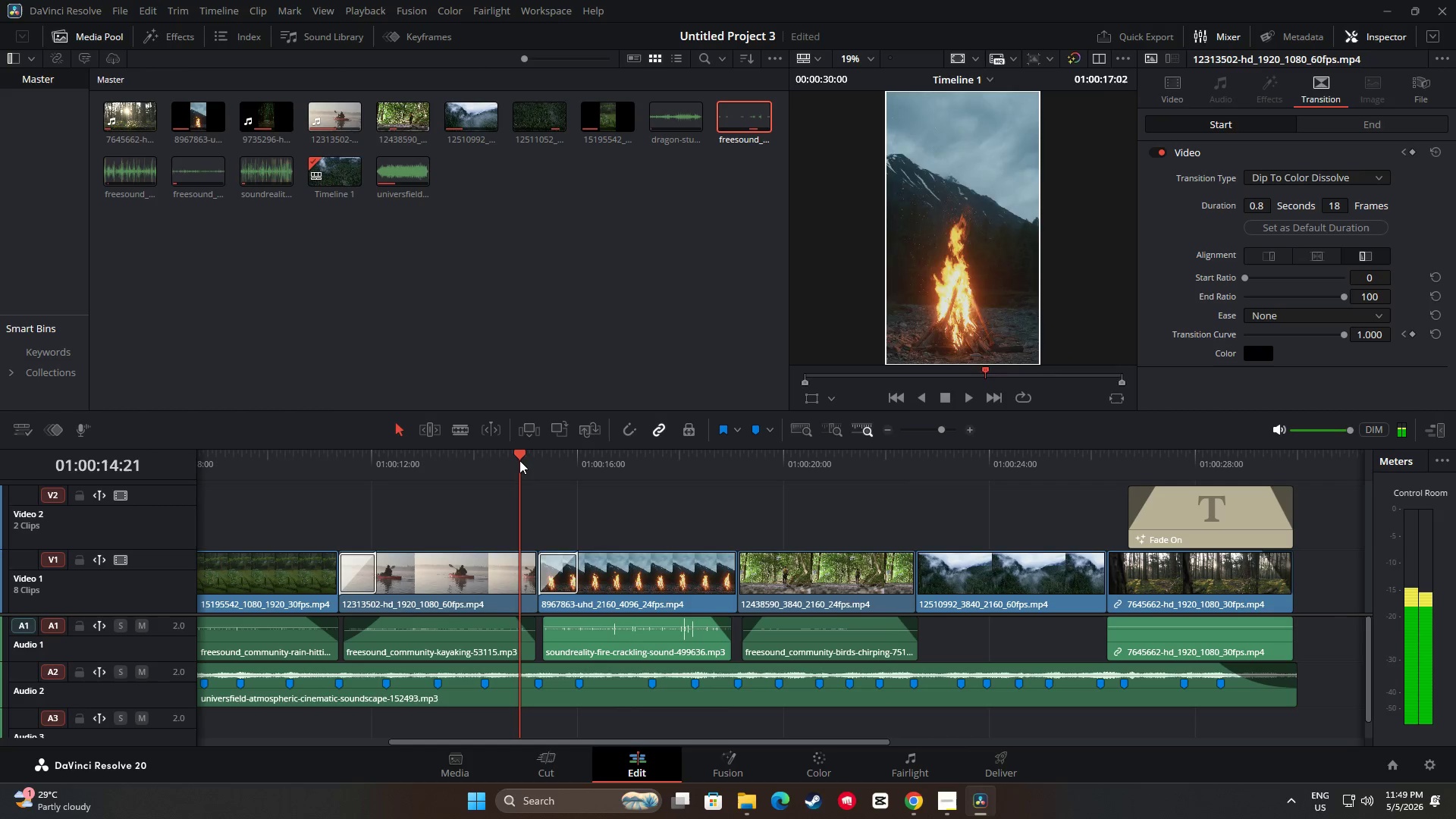 
key(Space)
 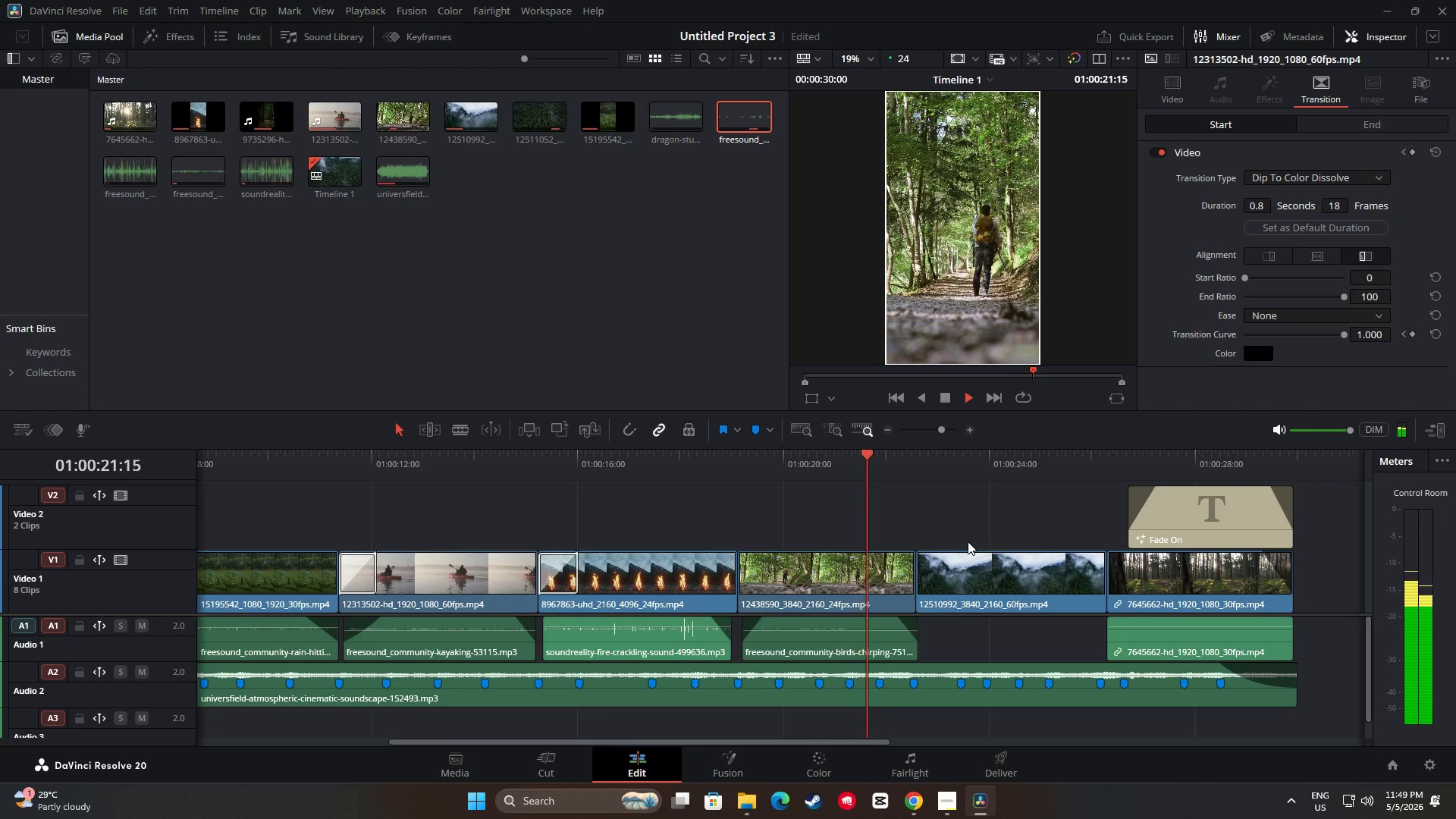 
wait(11.92)
 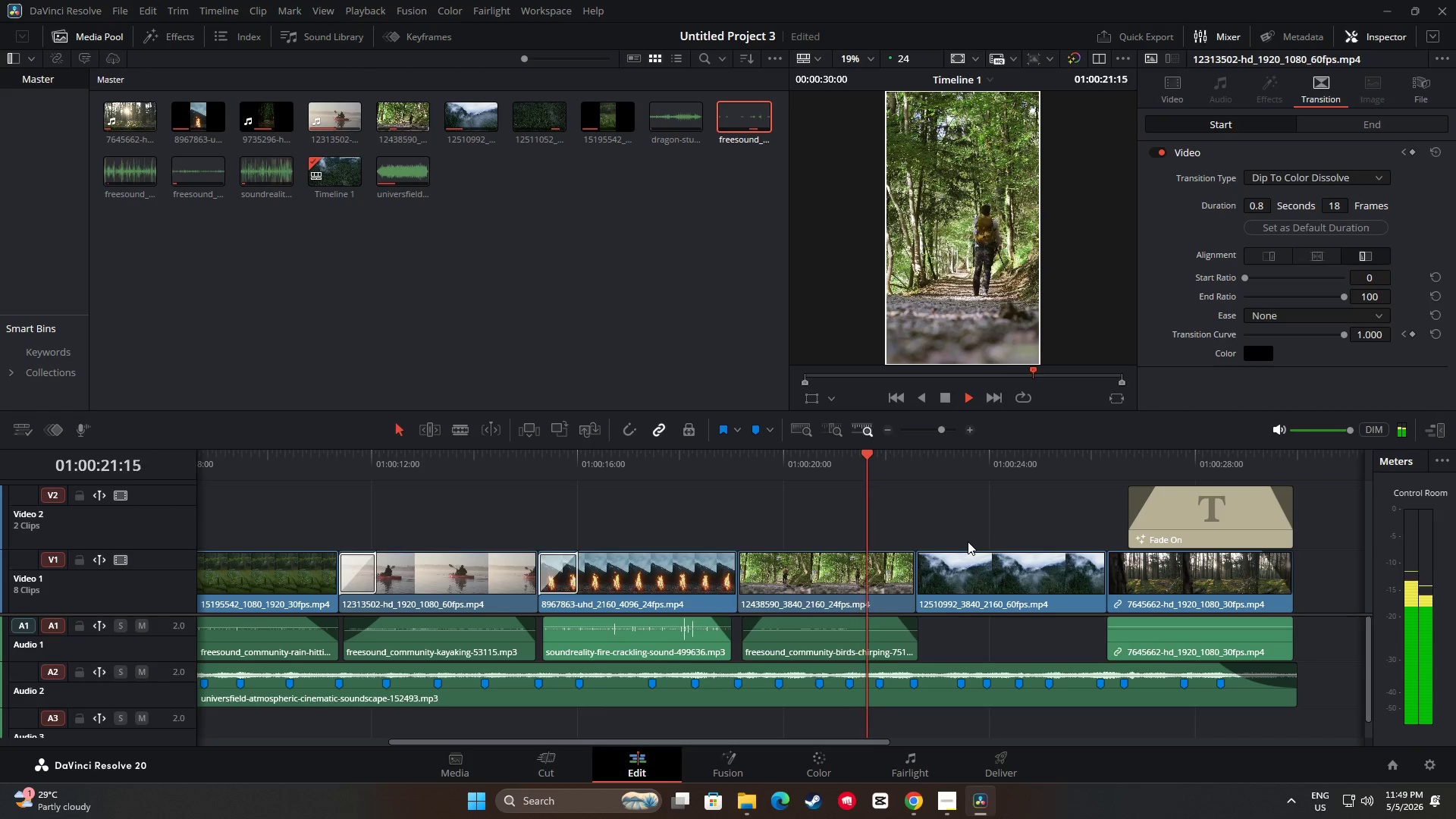 
key(Space)
 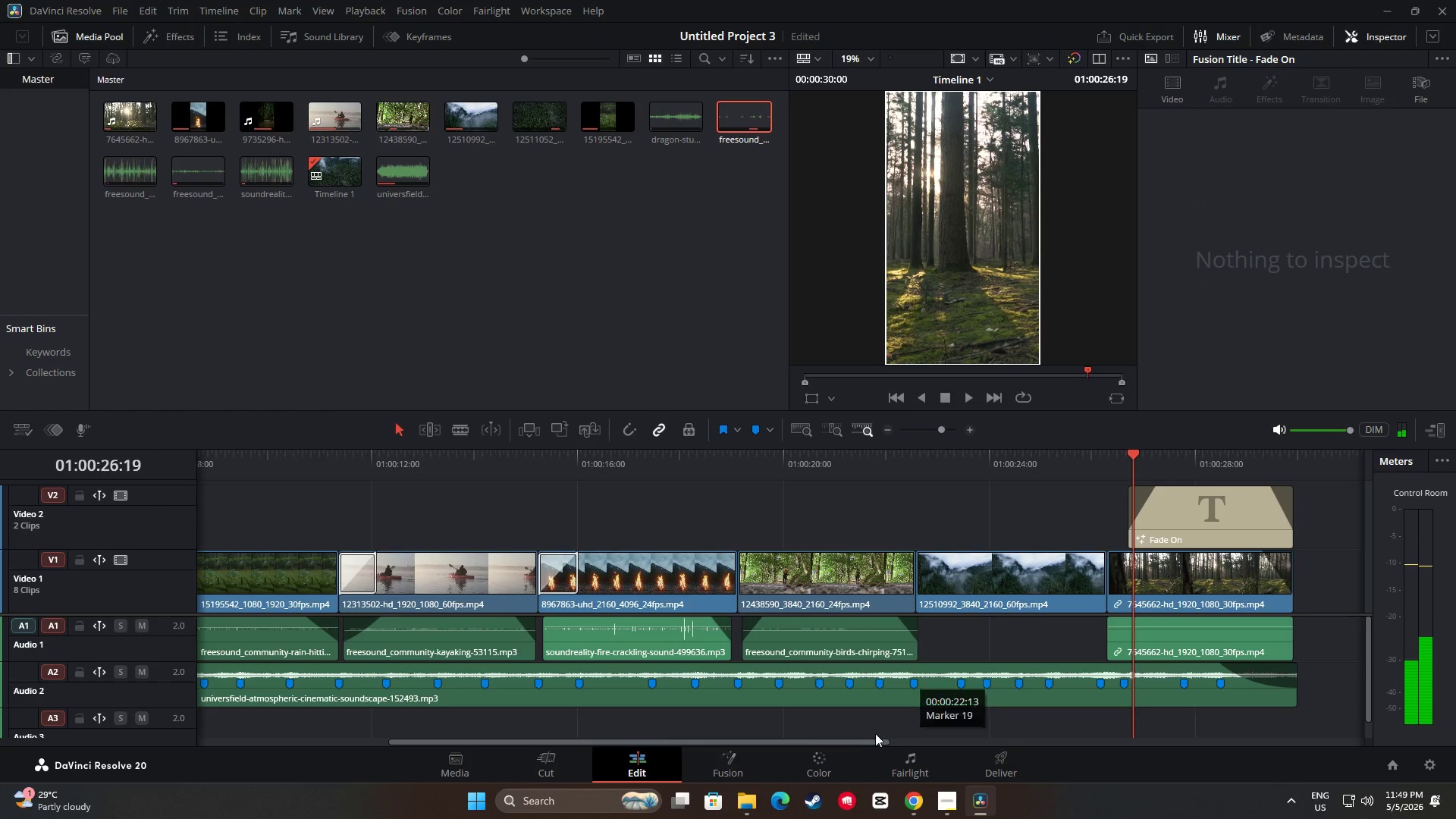 
left_click_drag(start_coordinate=[883, 745], to_coordinate=[918, 730])
 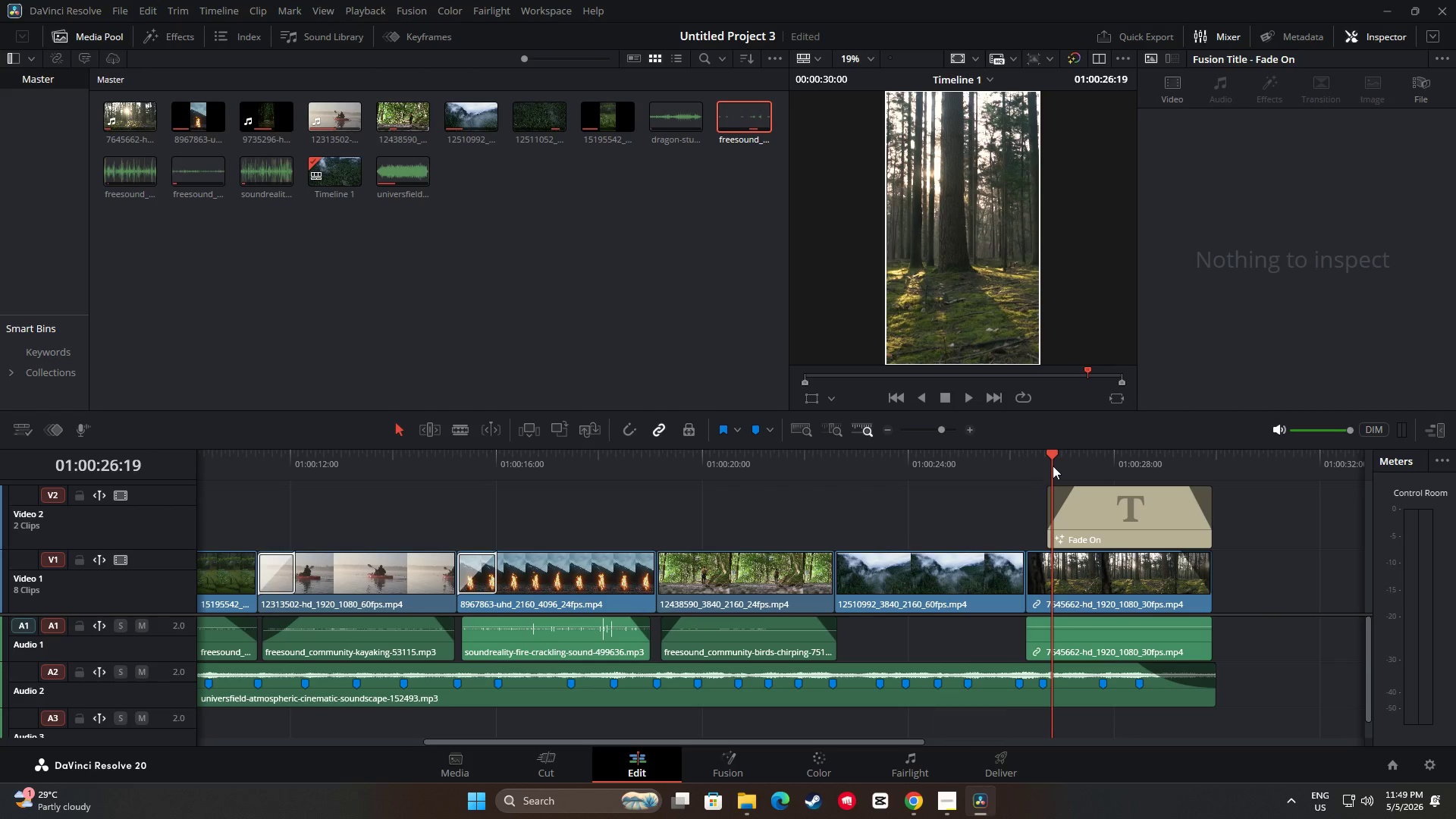 
left_click_drag(start_coordinate=[1055, 451], to_coordinate=[435, 464])
 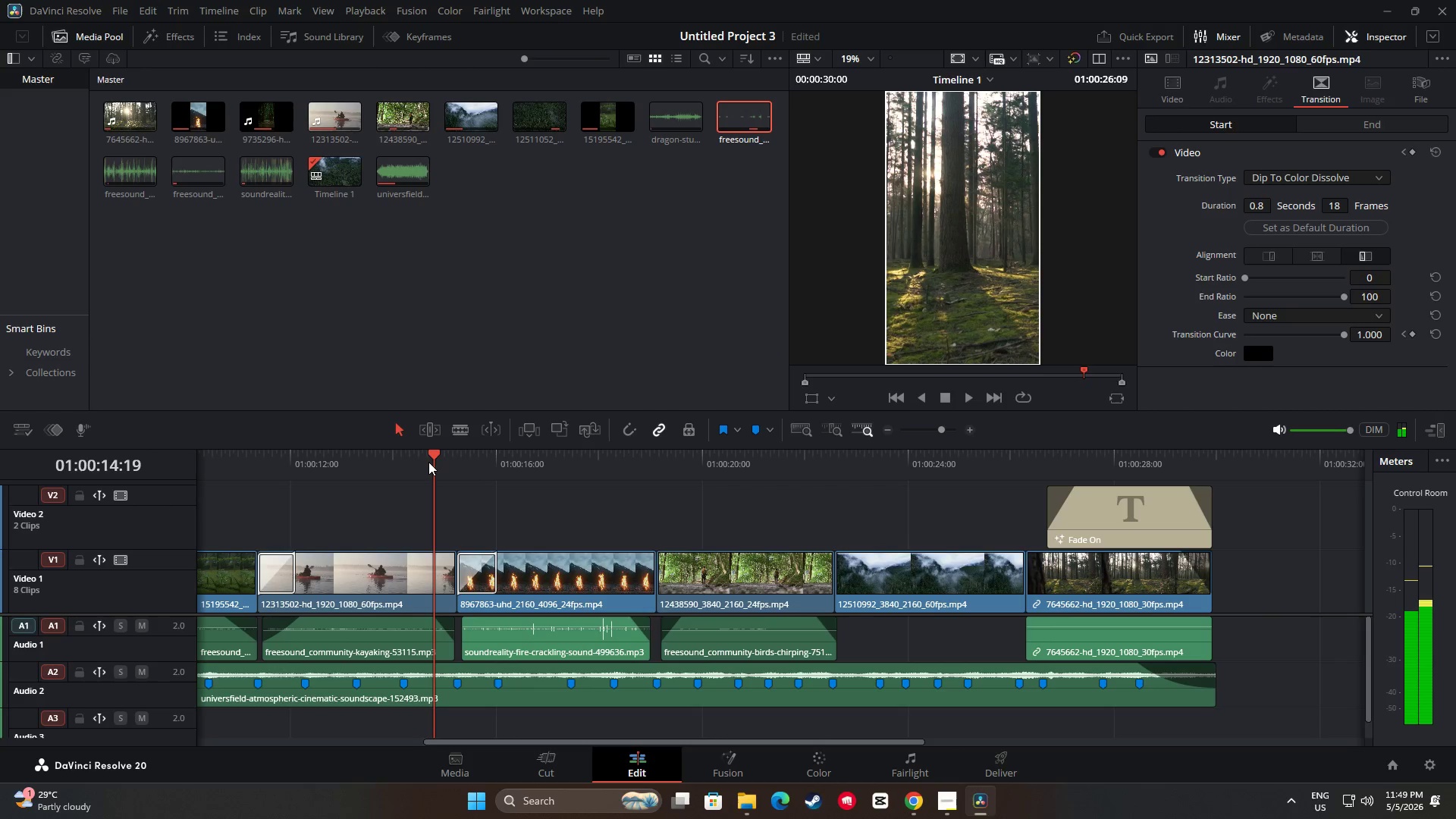 
key(Space)
 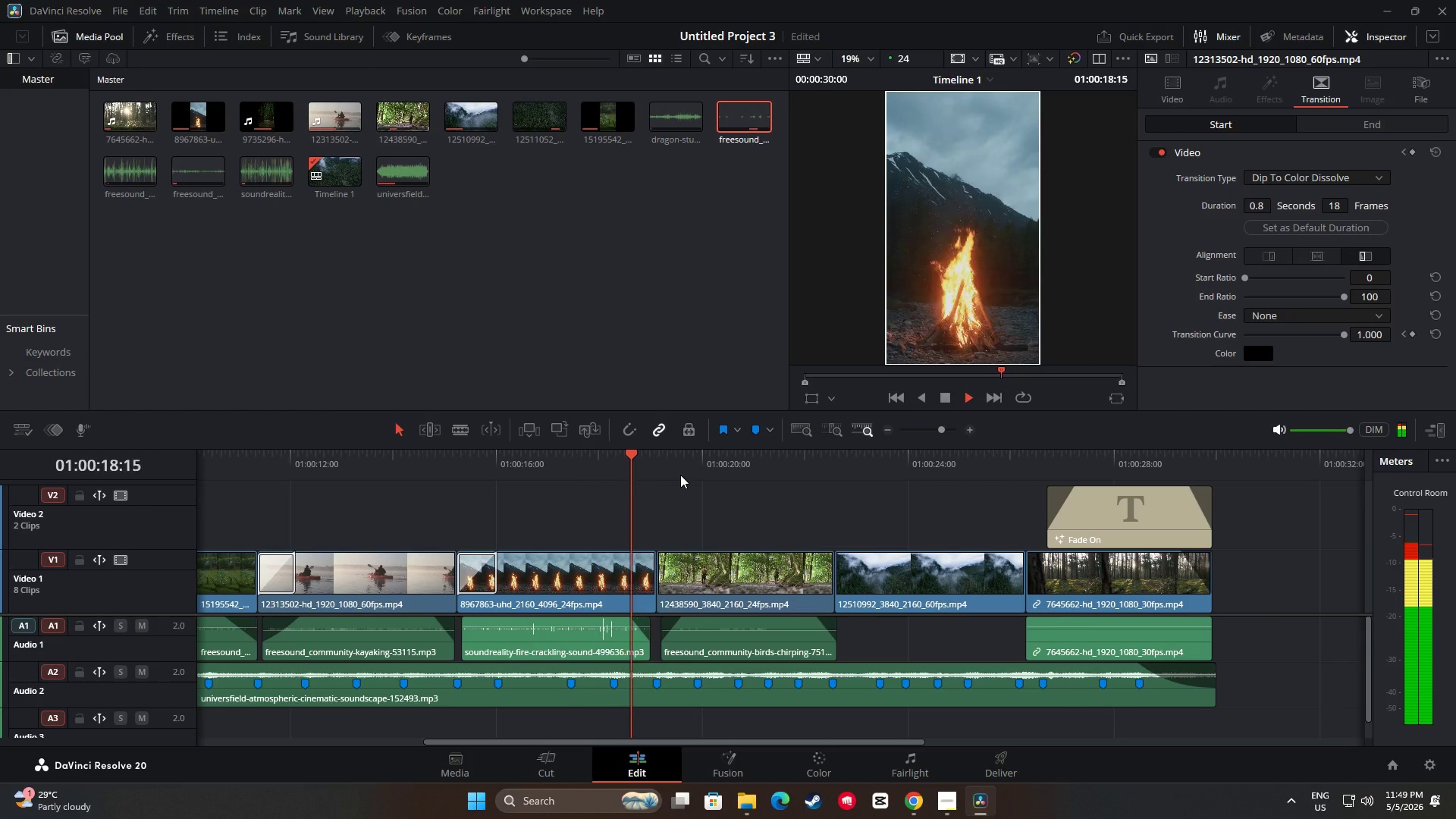 
wait(9.09)
 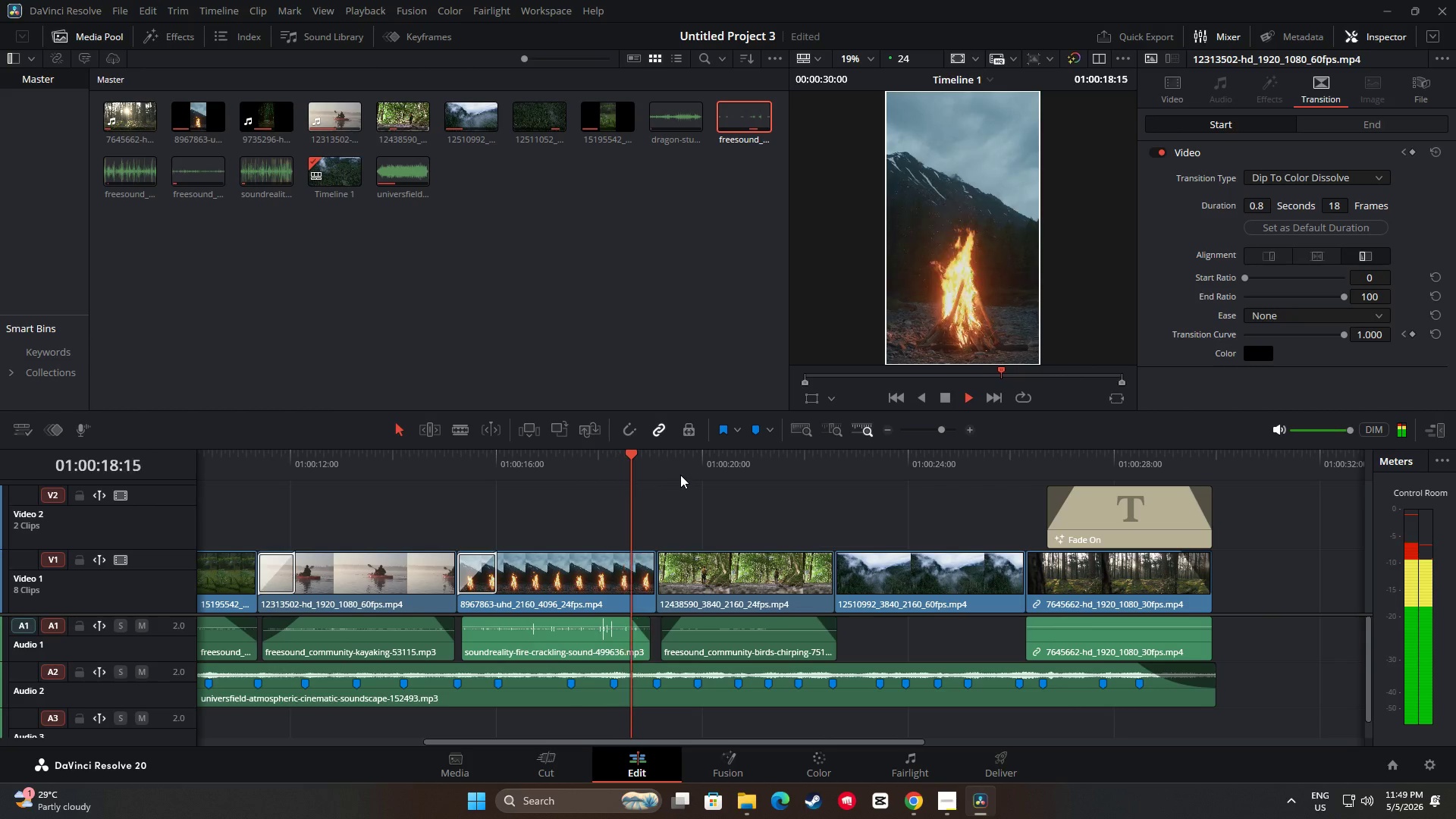 
left_click_drag(start_coordinate=[885, 452], to_coordinate=[443, 454])
 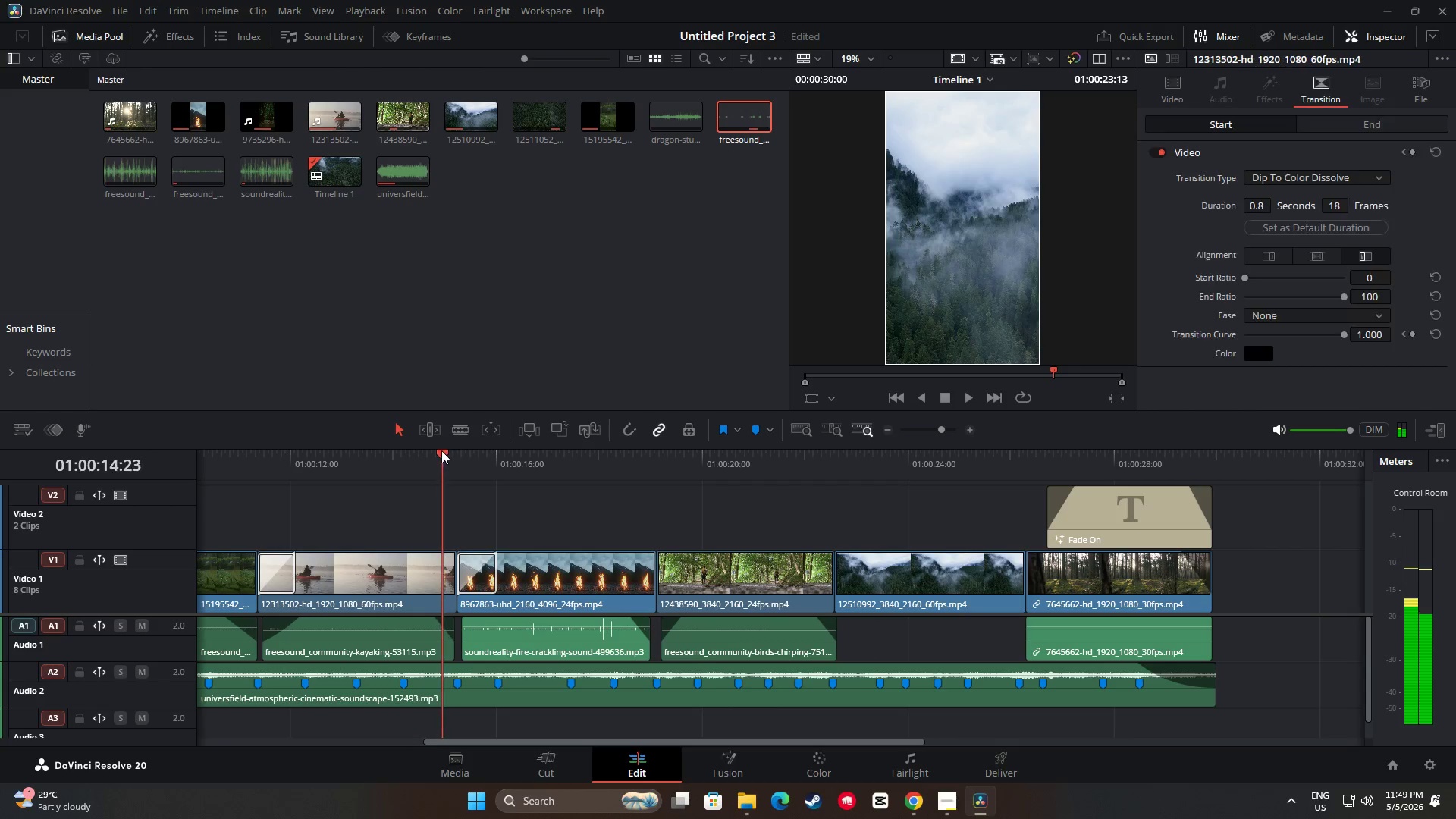 
key(Space)
 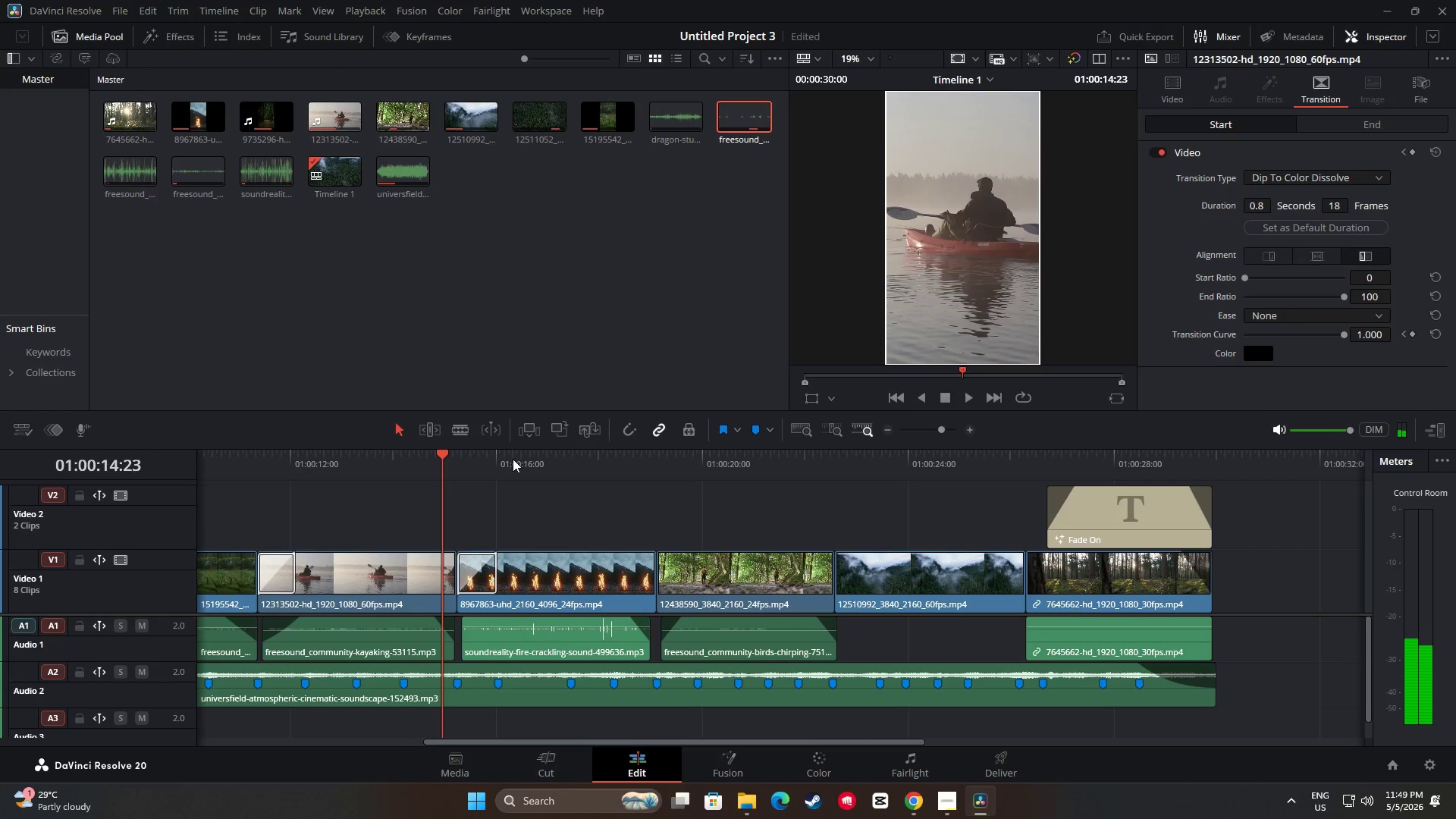 
key(Space)
 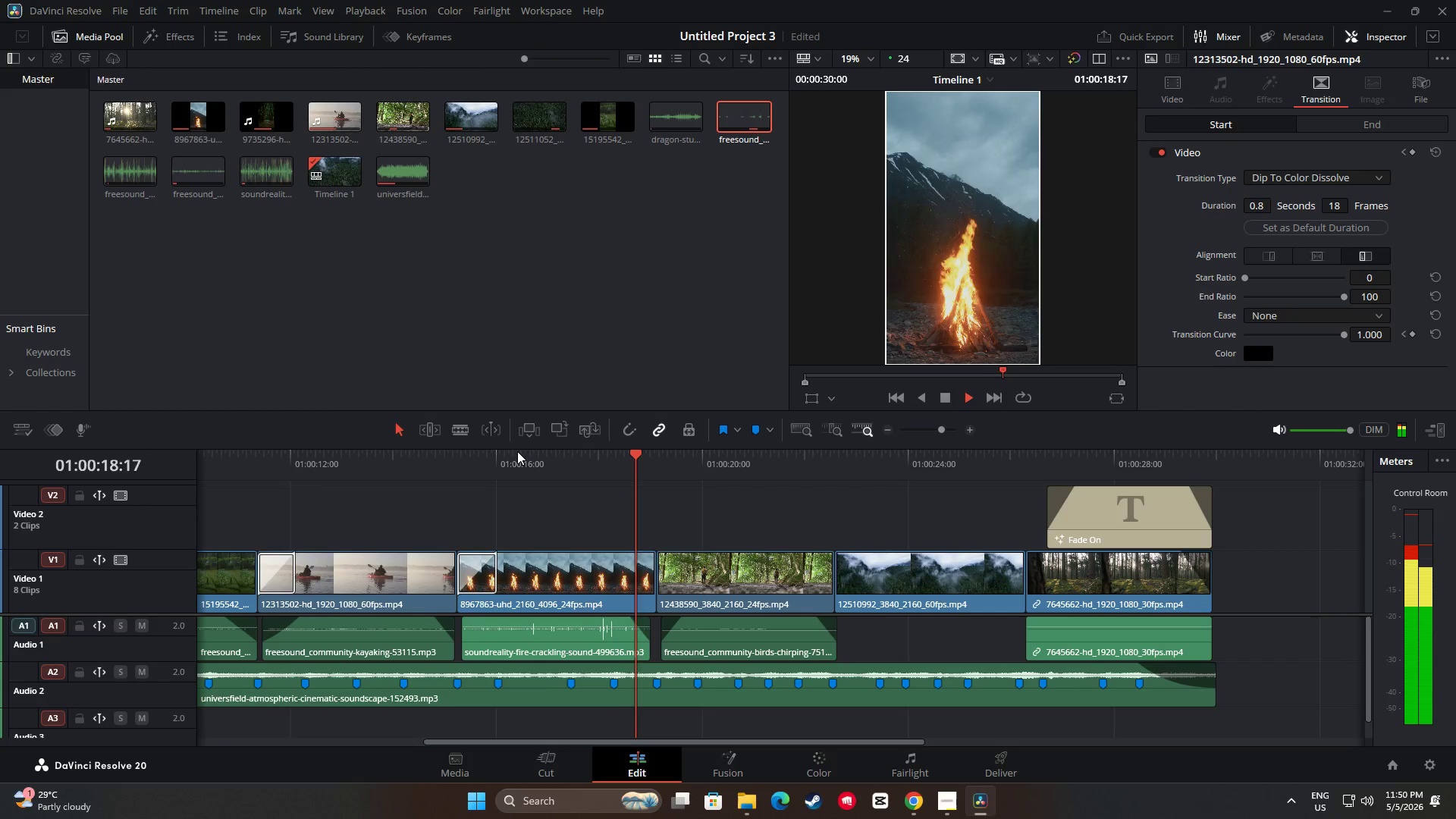 
wait(8.86)
 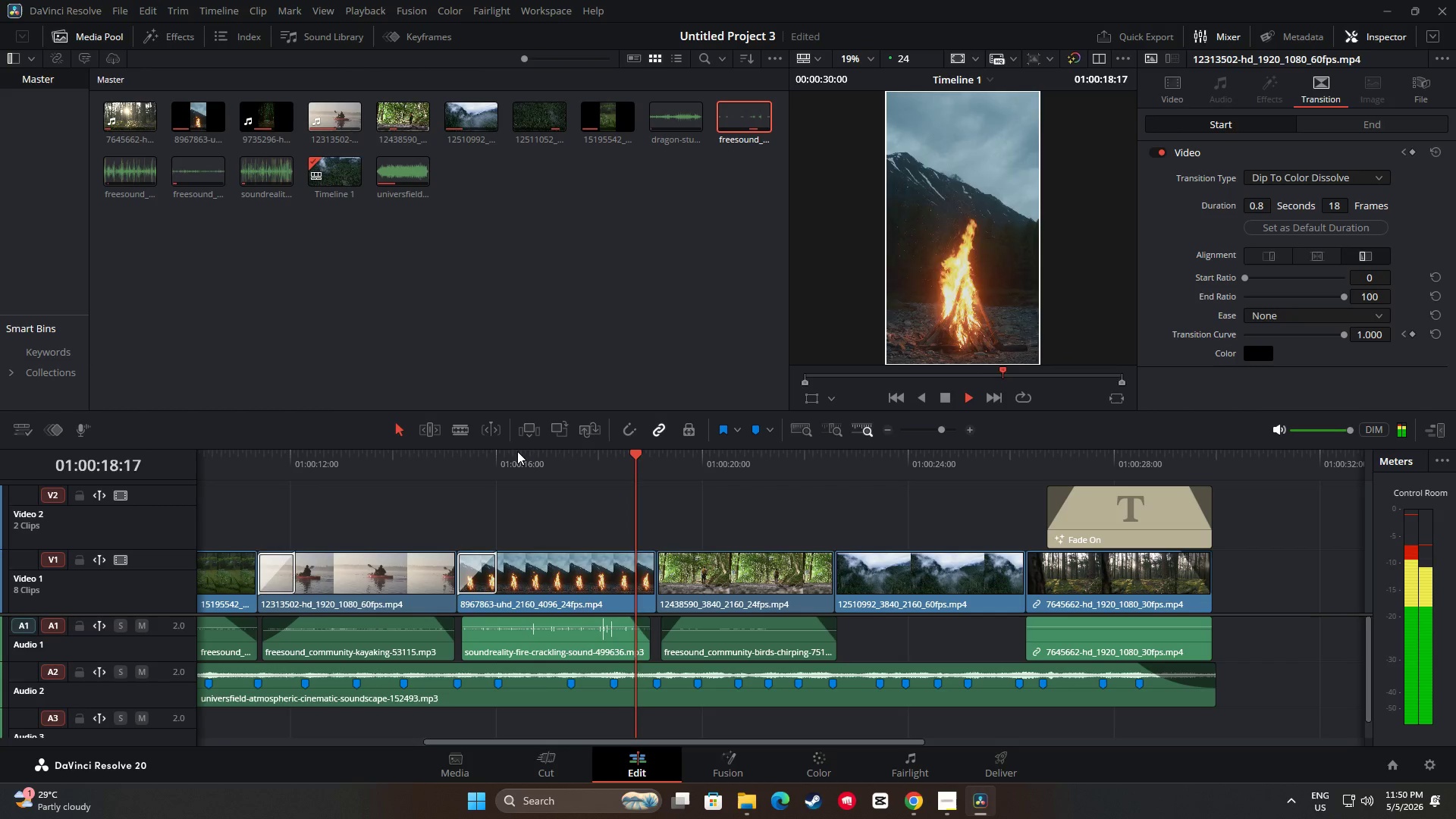 
key(Space)
 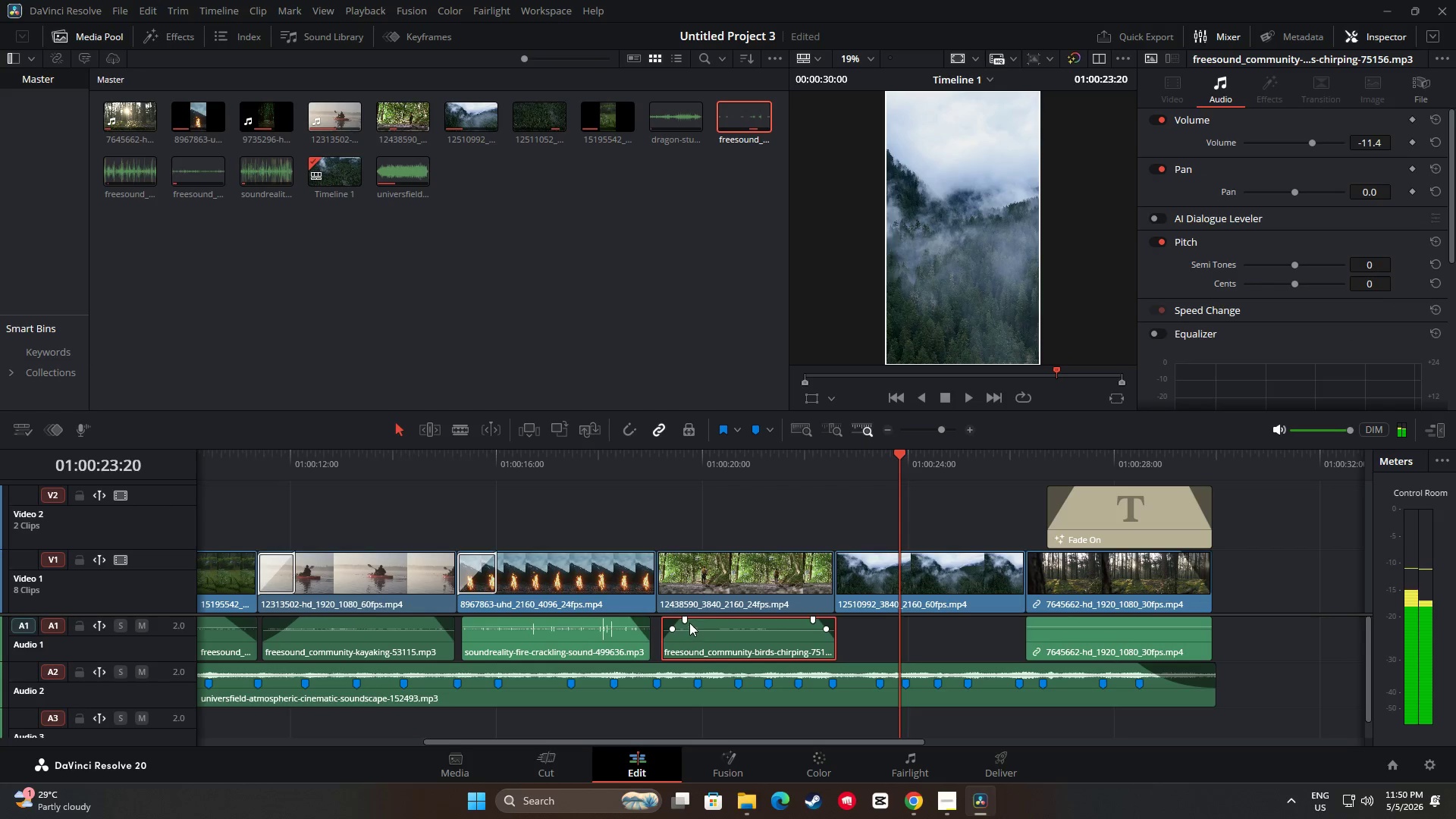 
left_click_drag(start_coordinate=[684, 621], to_coordinate=[692, 620])
 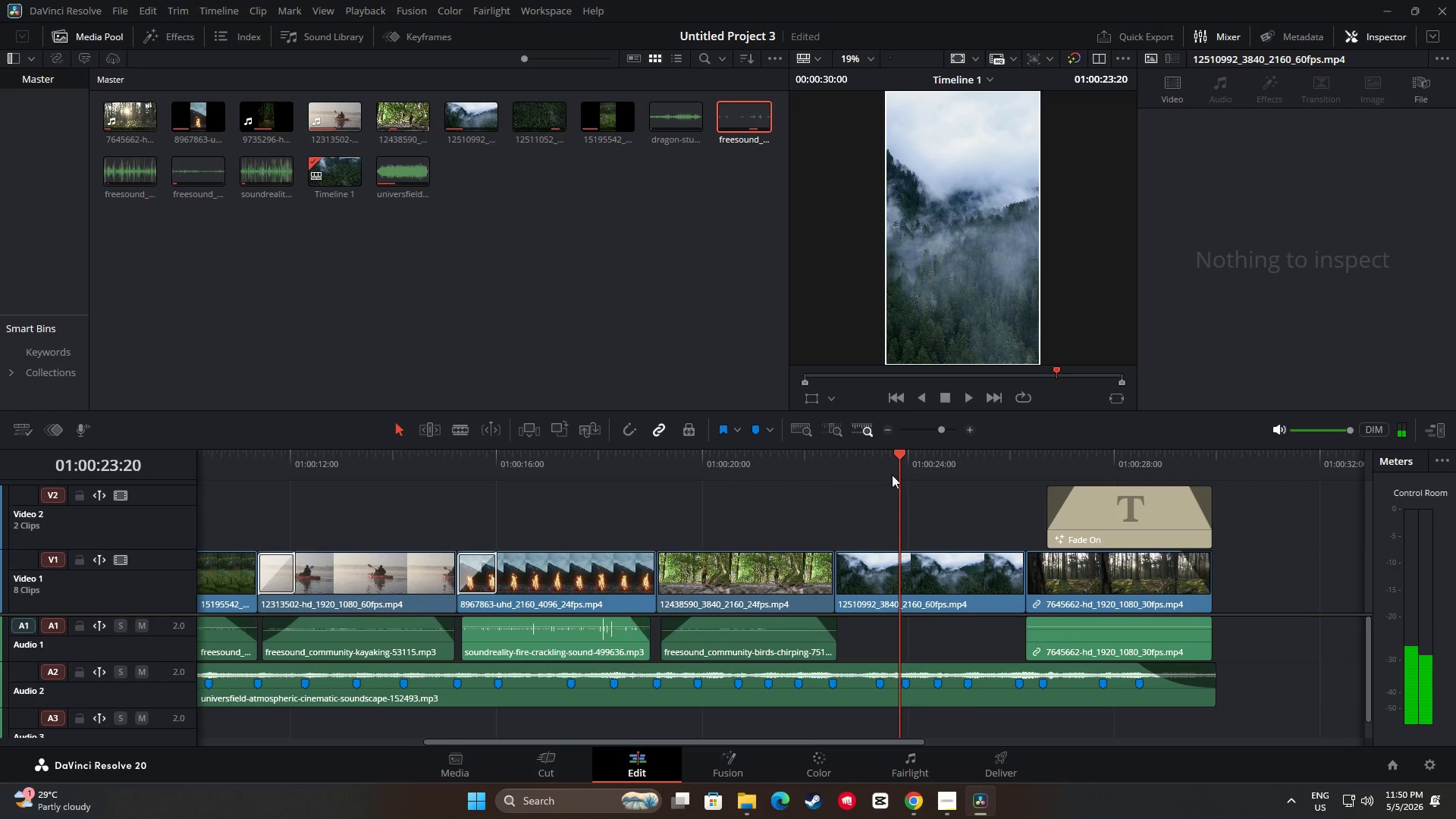 
left_click_drag(start_coordinate=[902, 454], to_coordinate=[629, 453])
 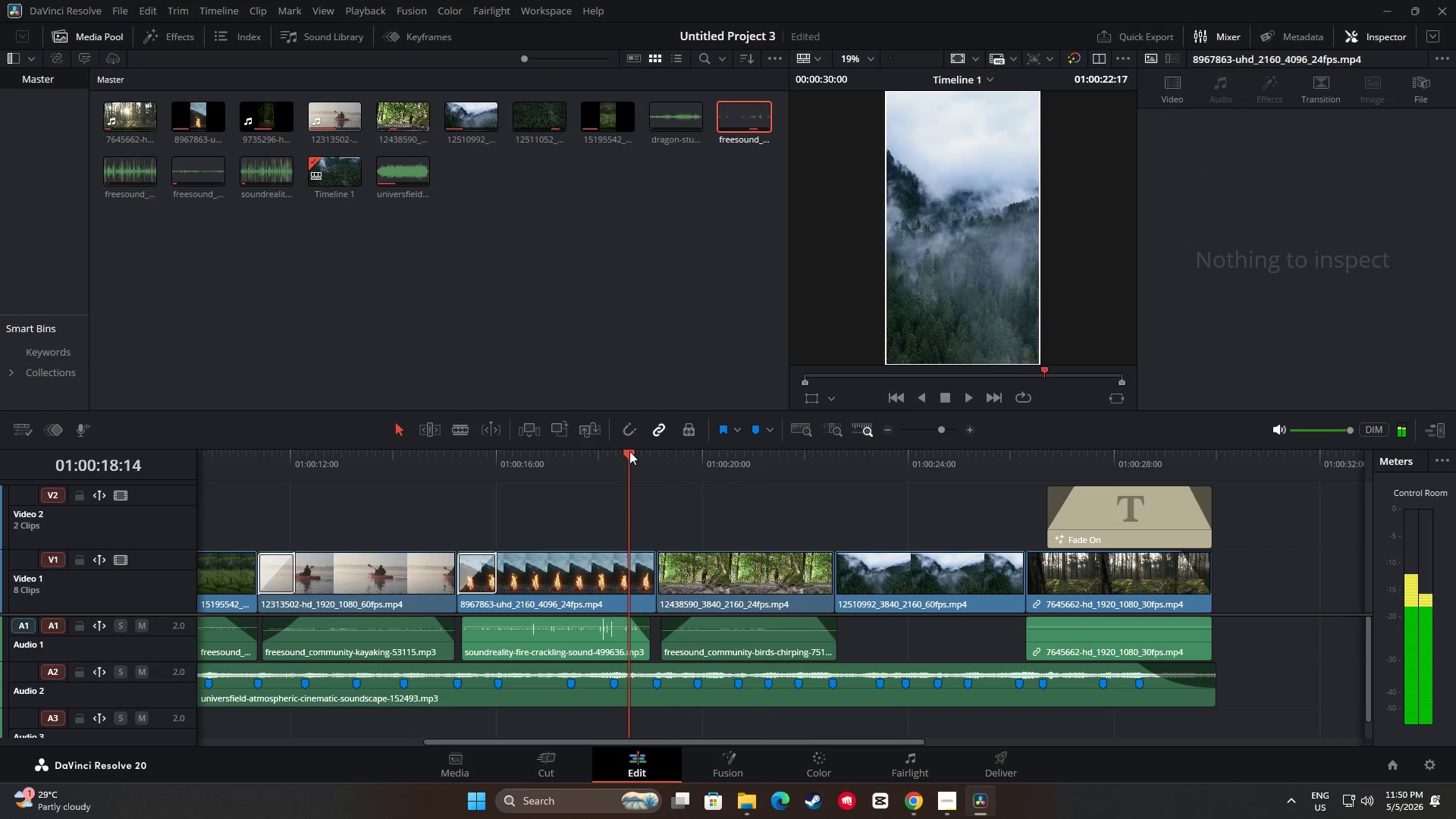 
key(Space)
 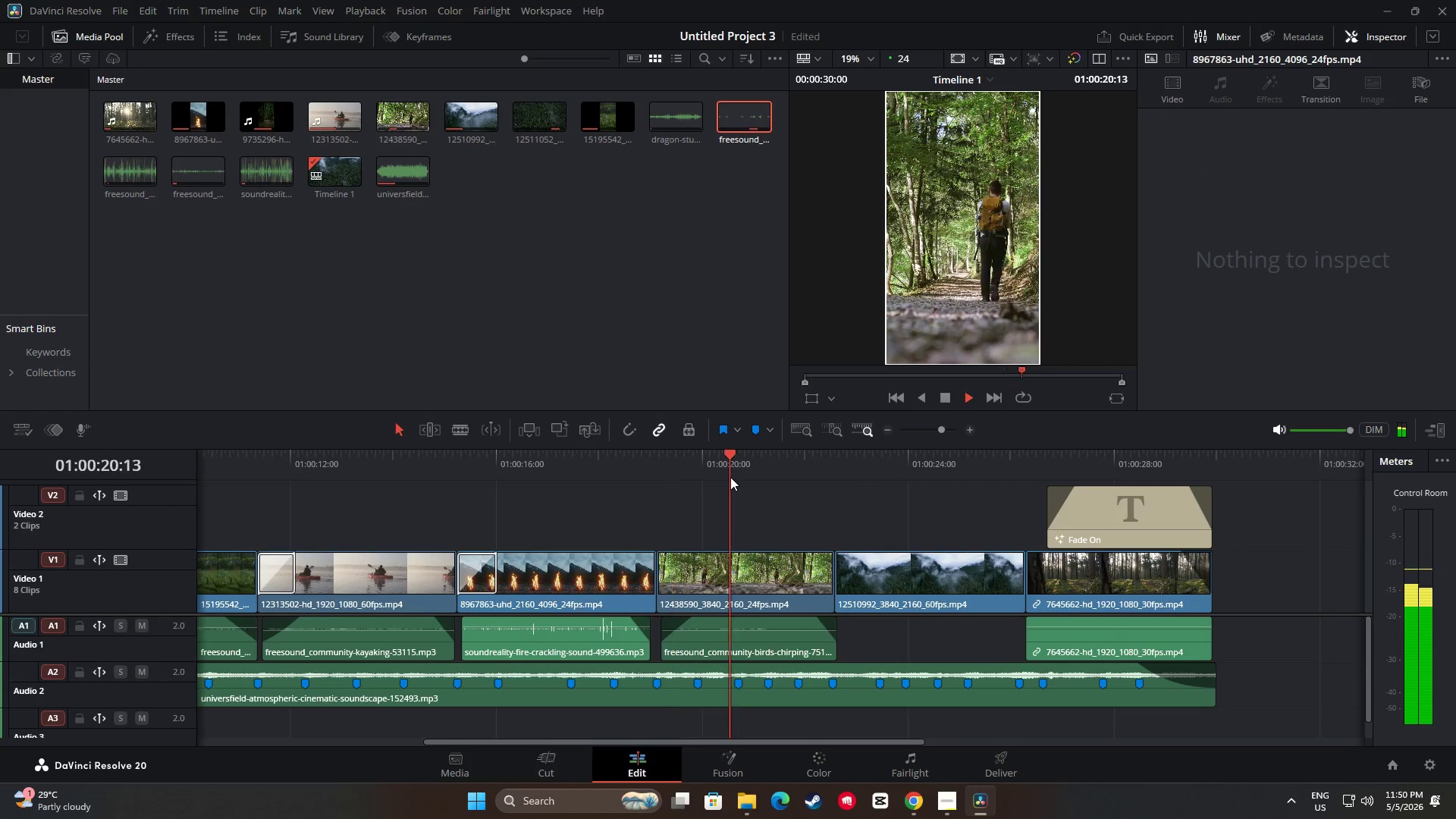 
key(Space)
 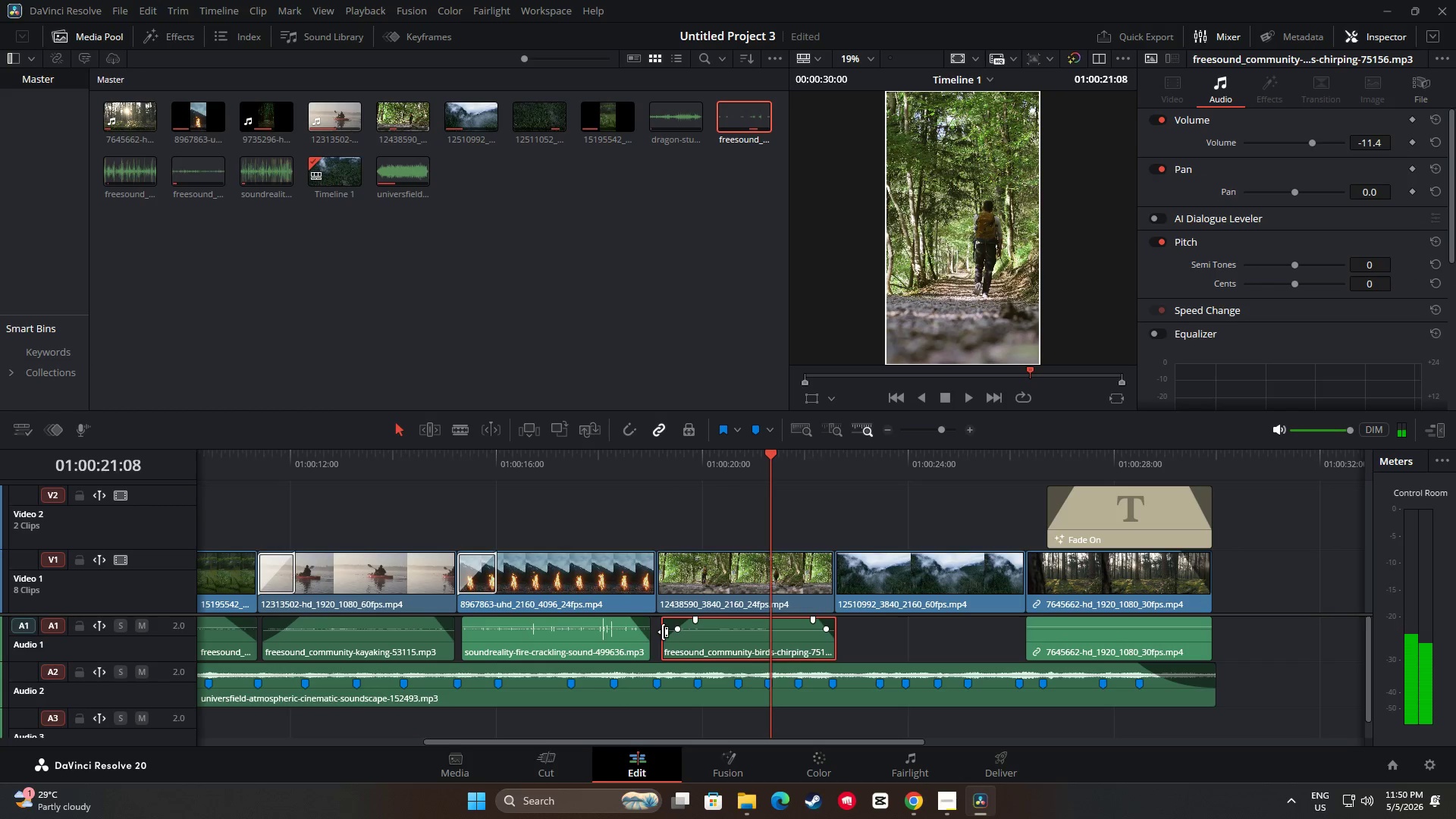 
left_click([667, 635])
 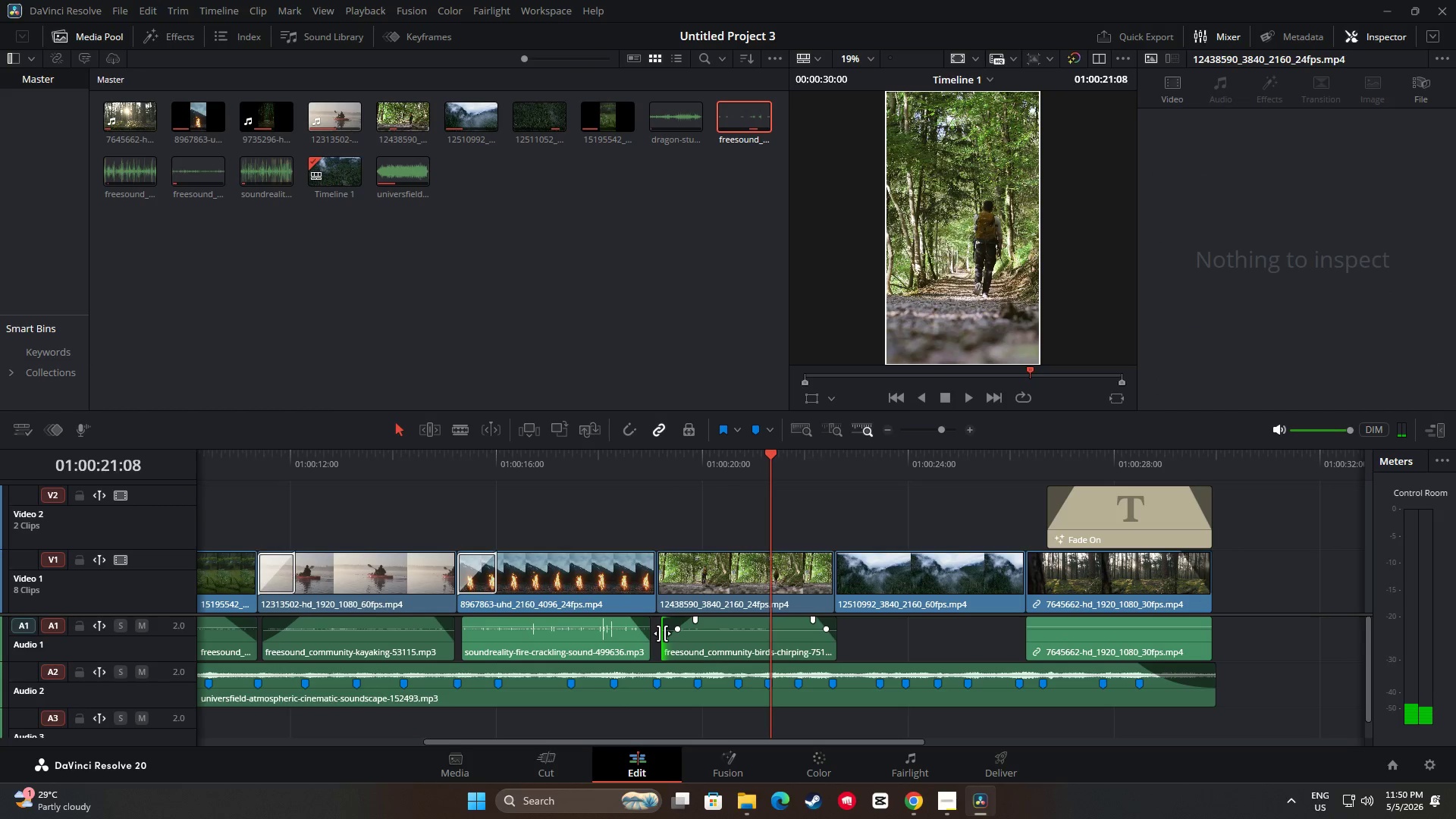 
left_click_drag(start_coordinate=[667, 633], to_coordinate=[682, 636])
 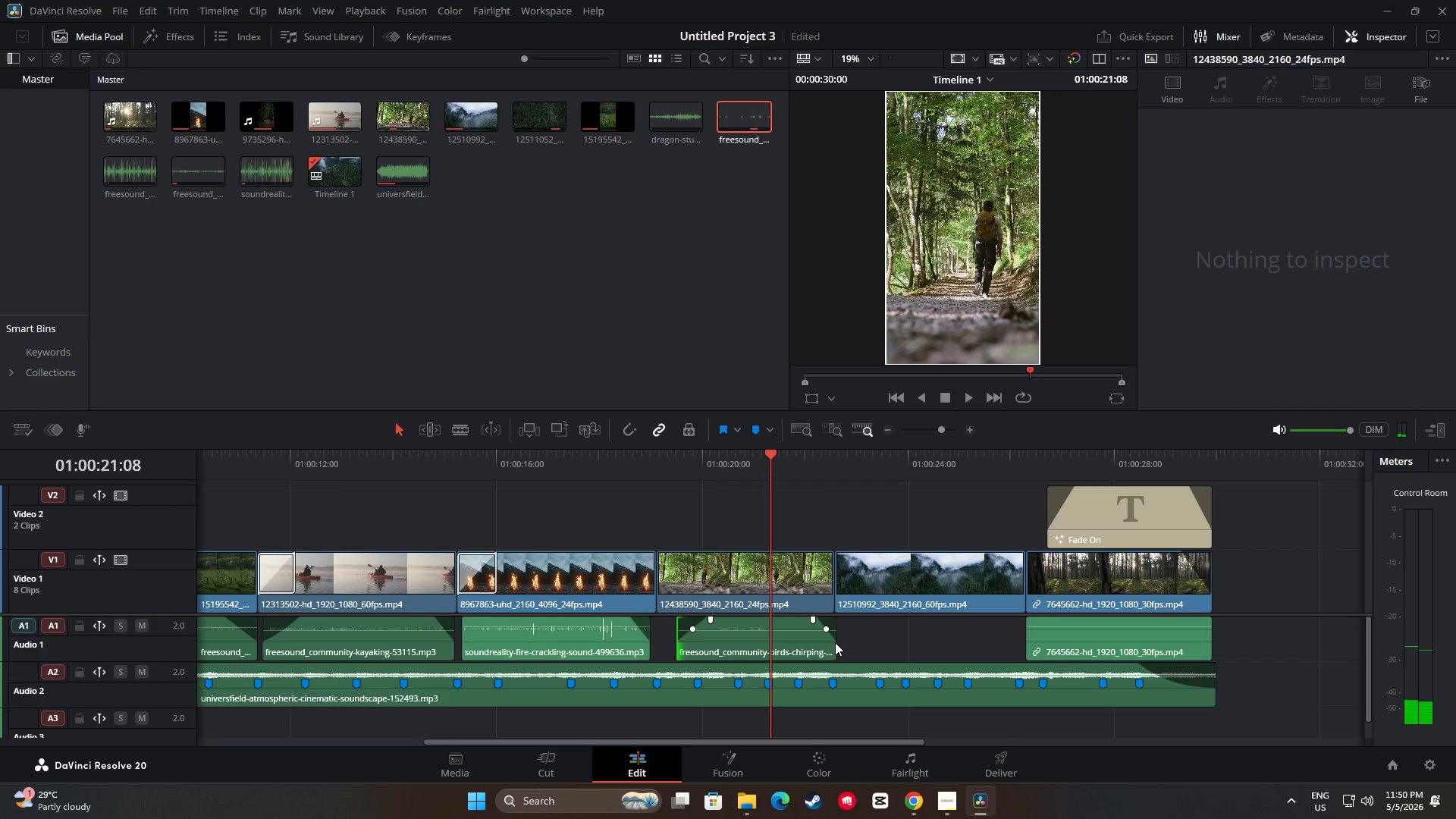 
left_click_drag(start_coordinate=[838, 640], to_coordinate=[828, 641])
 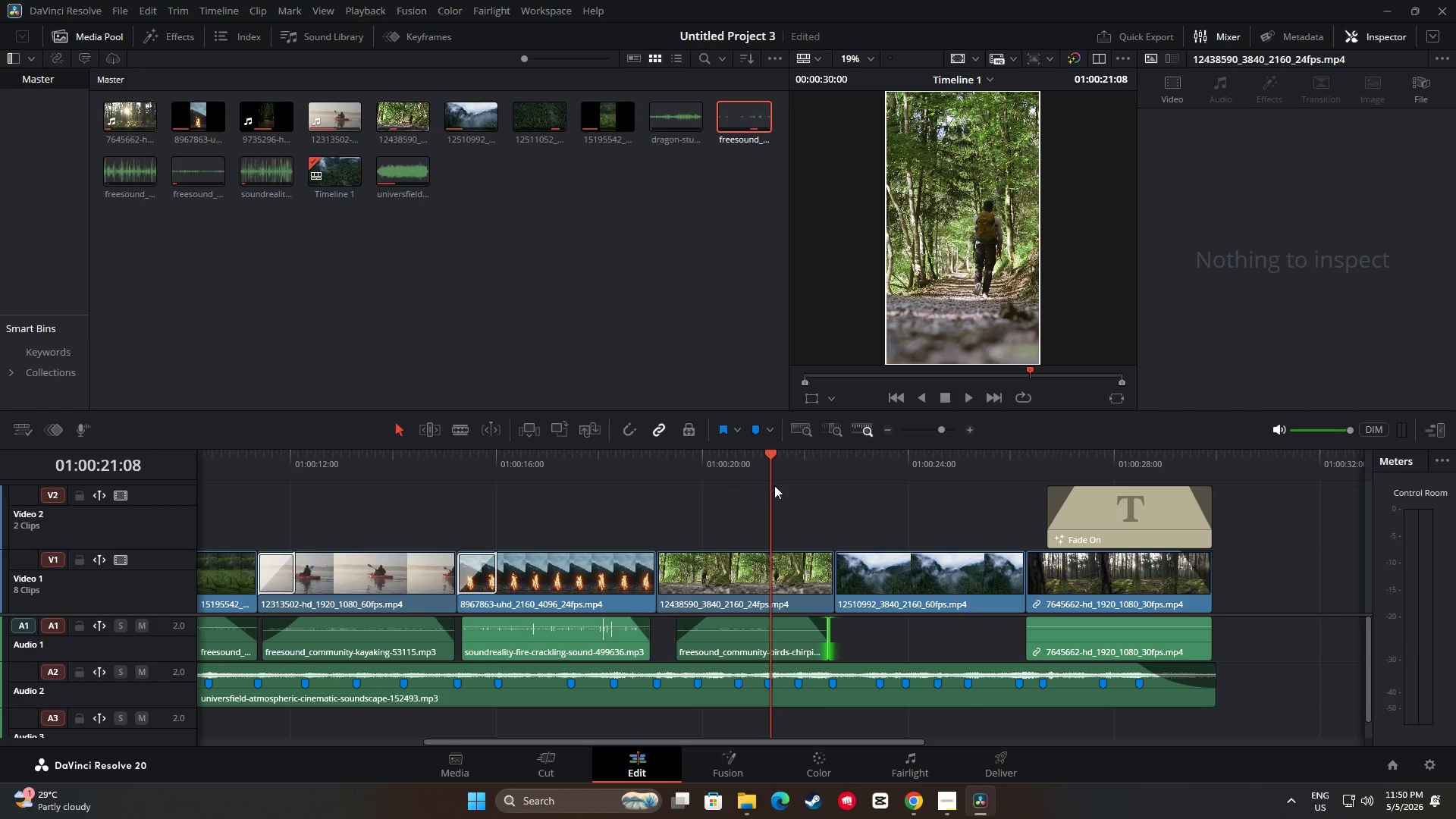 
left_click_drag(start_coordinate=[769, 460], to_coordinate=[635, 451])
 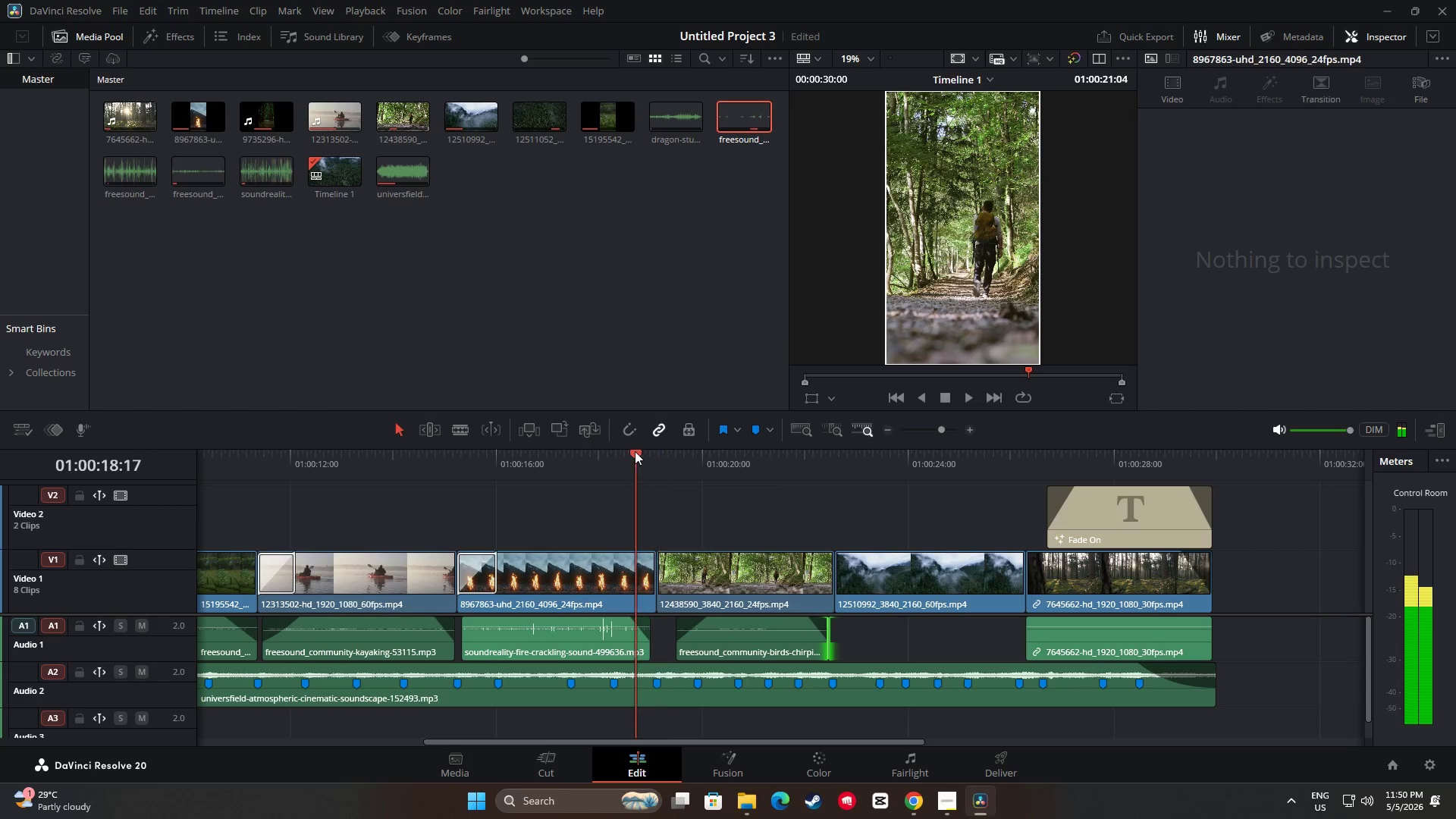 
key(Space)
 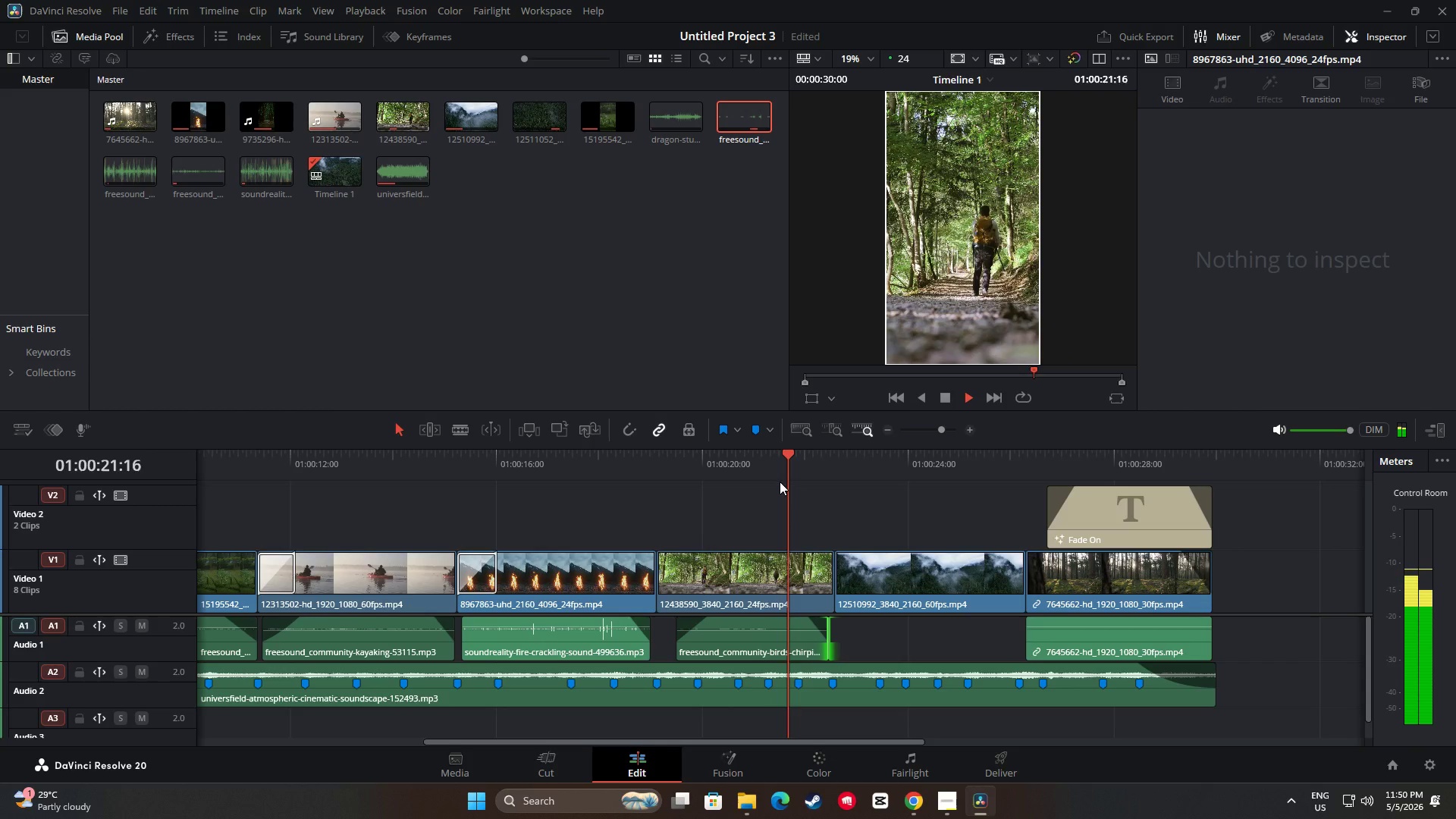 
wait(8.22)
 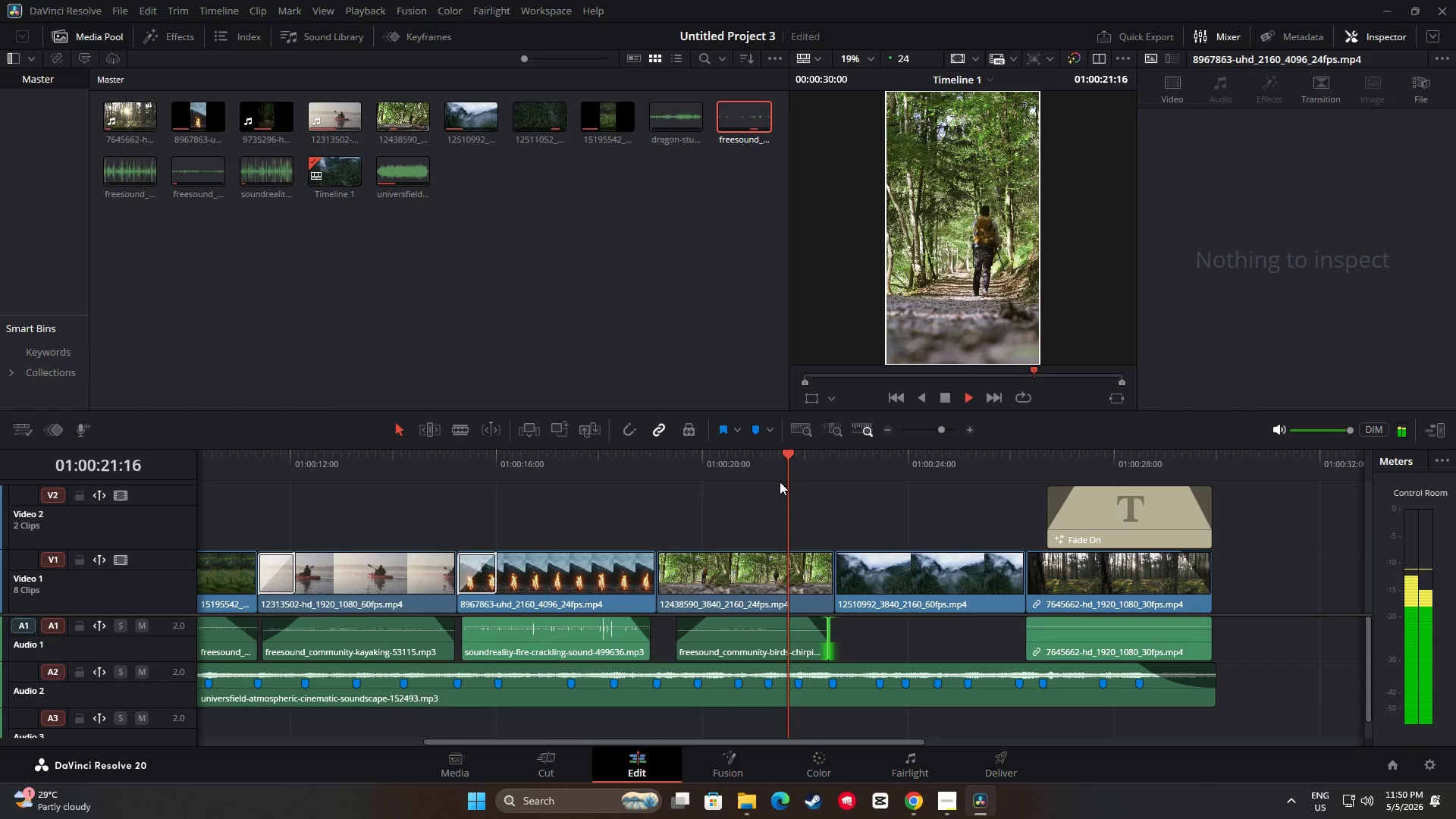 
key(Space)
 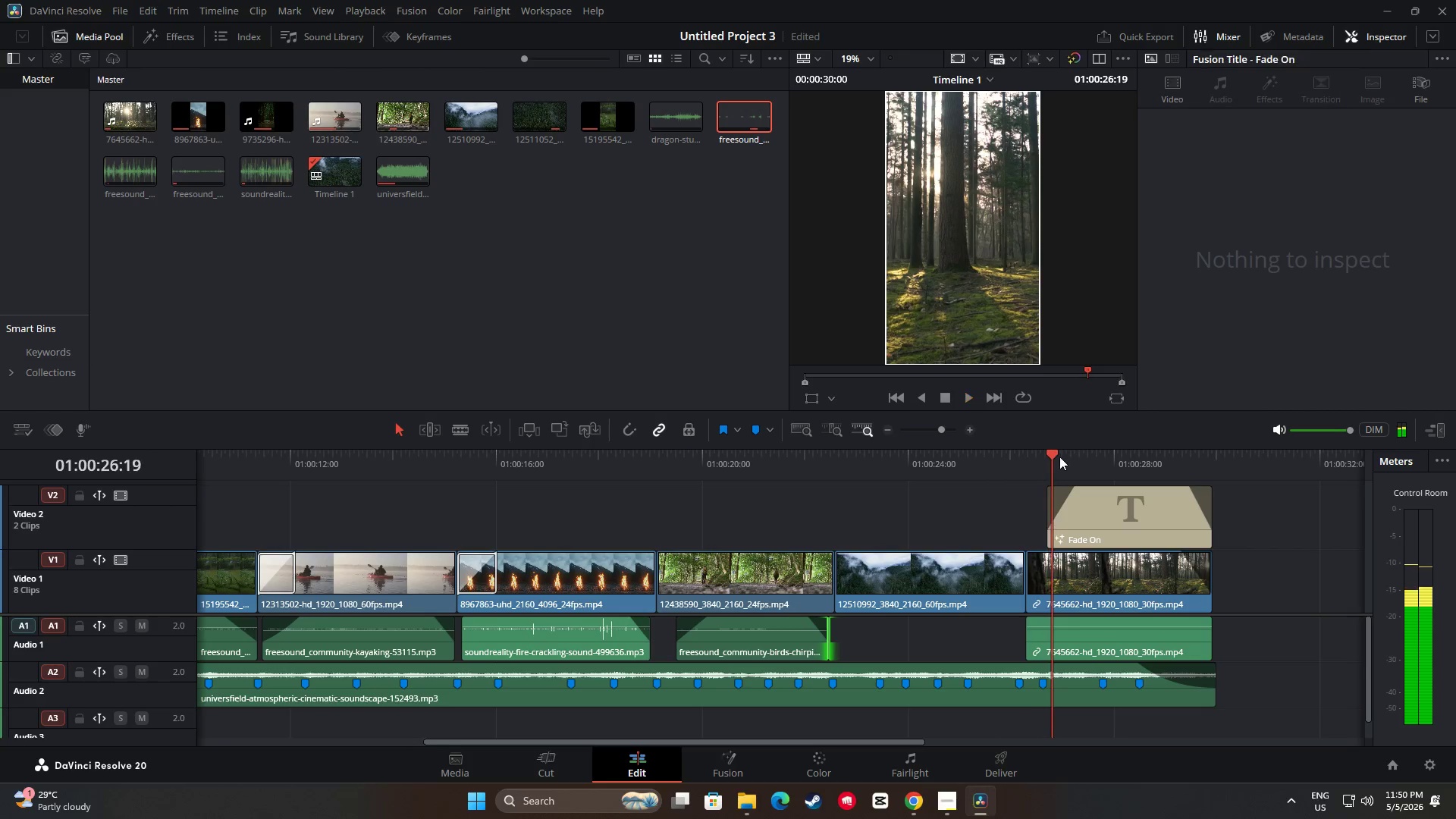 
left_click_drag(start_coordinate=[1052, 451], to_coordinate=[617, 464])
 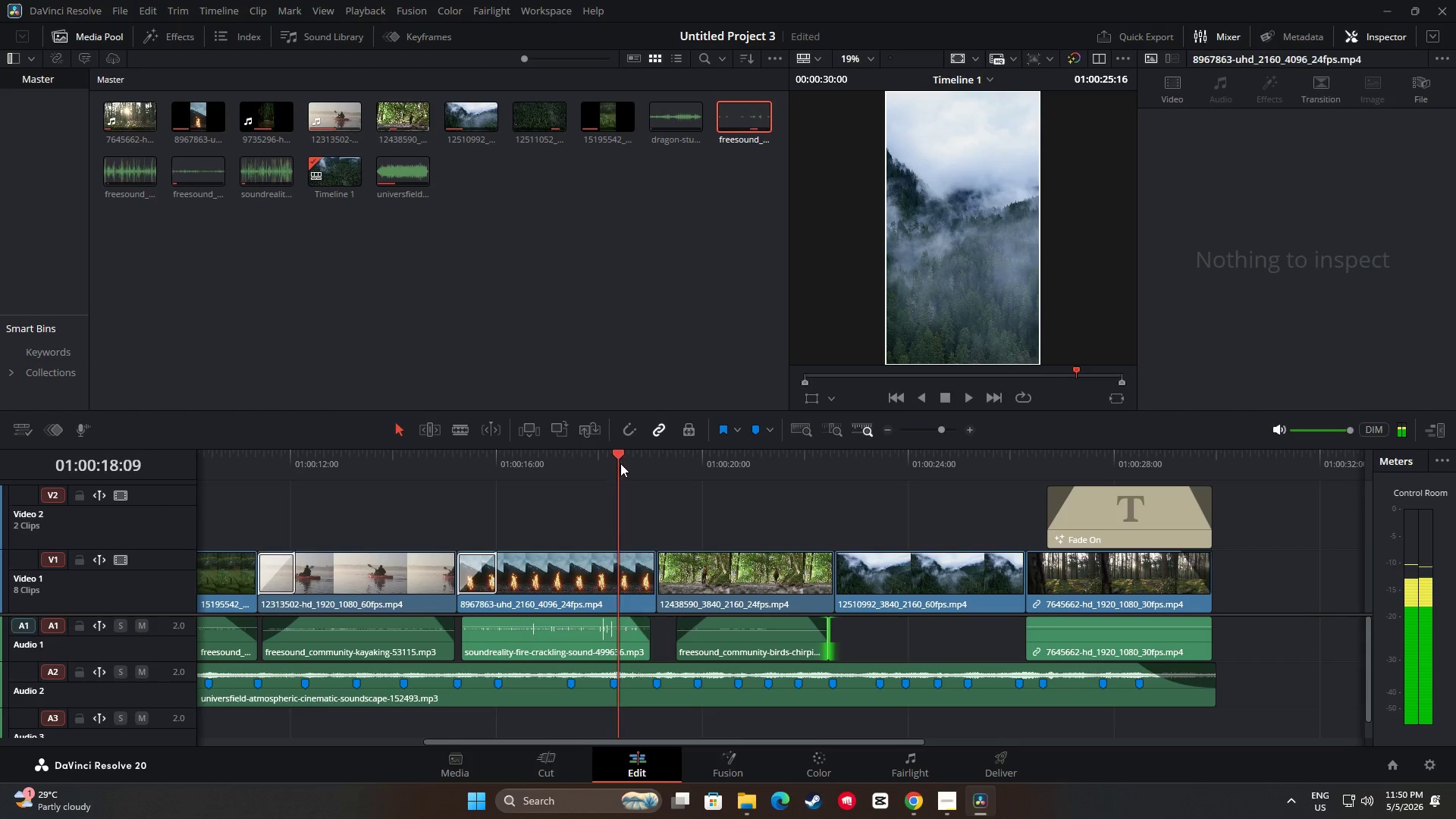 
key(Space)
 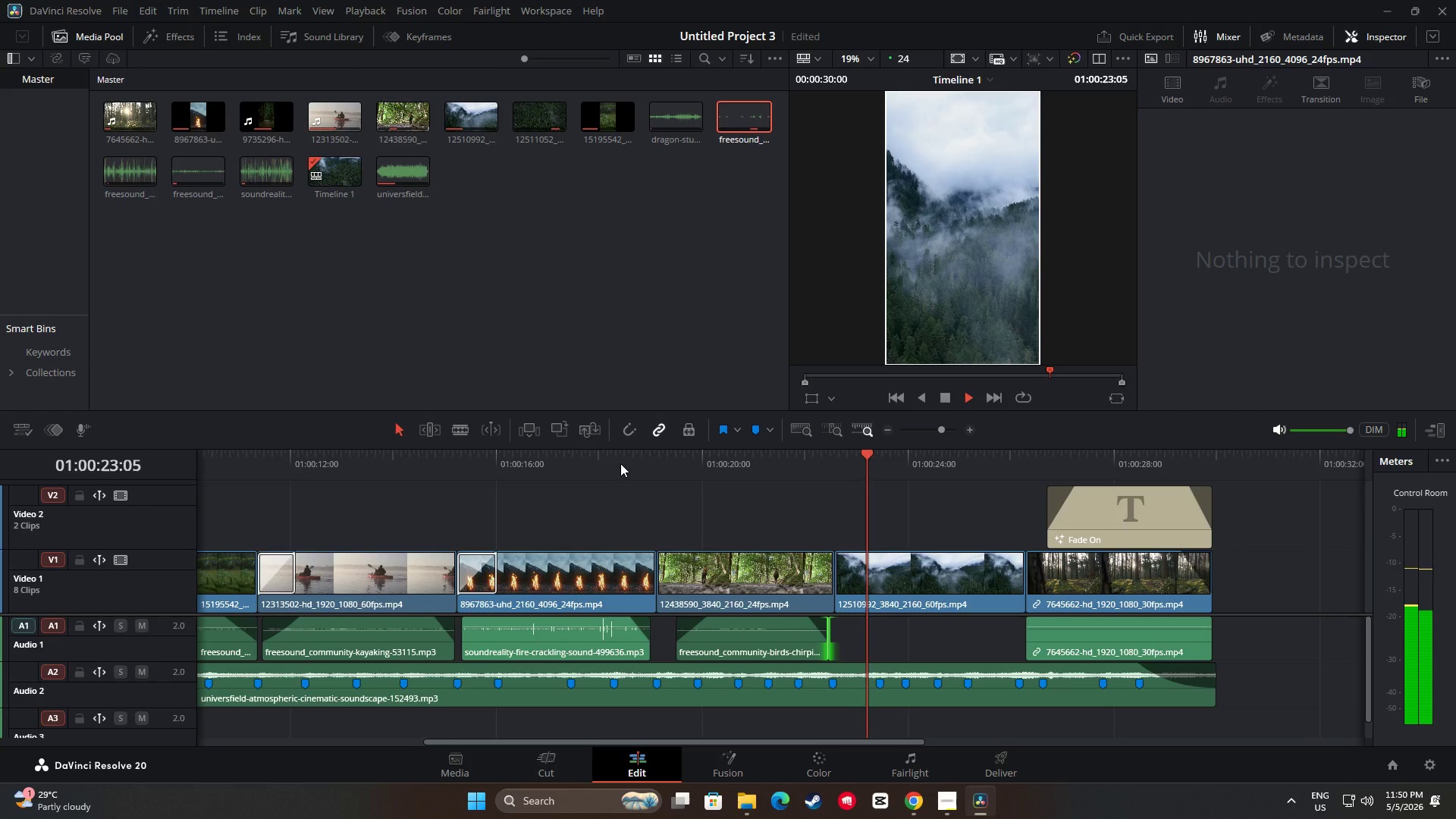 
wait(6.75)
 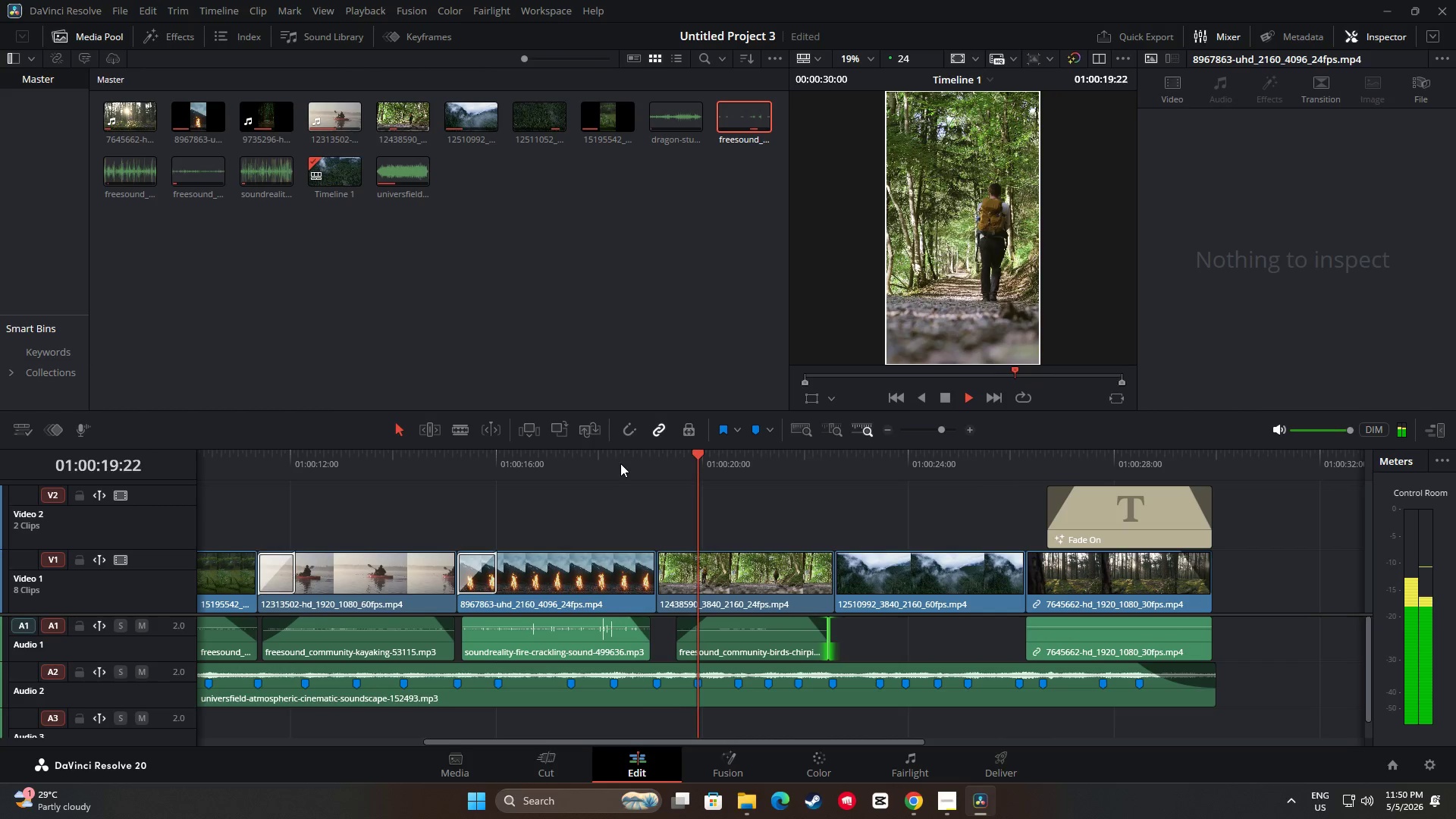 
key(Space)
 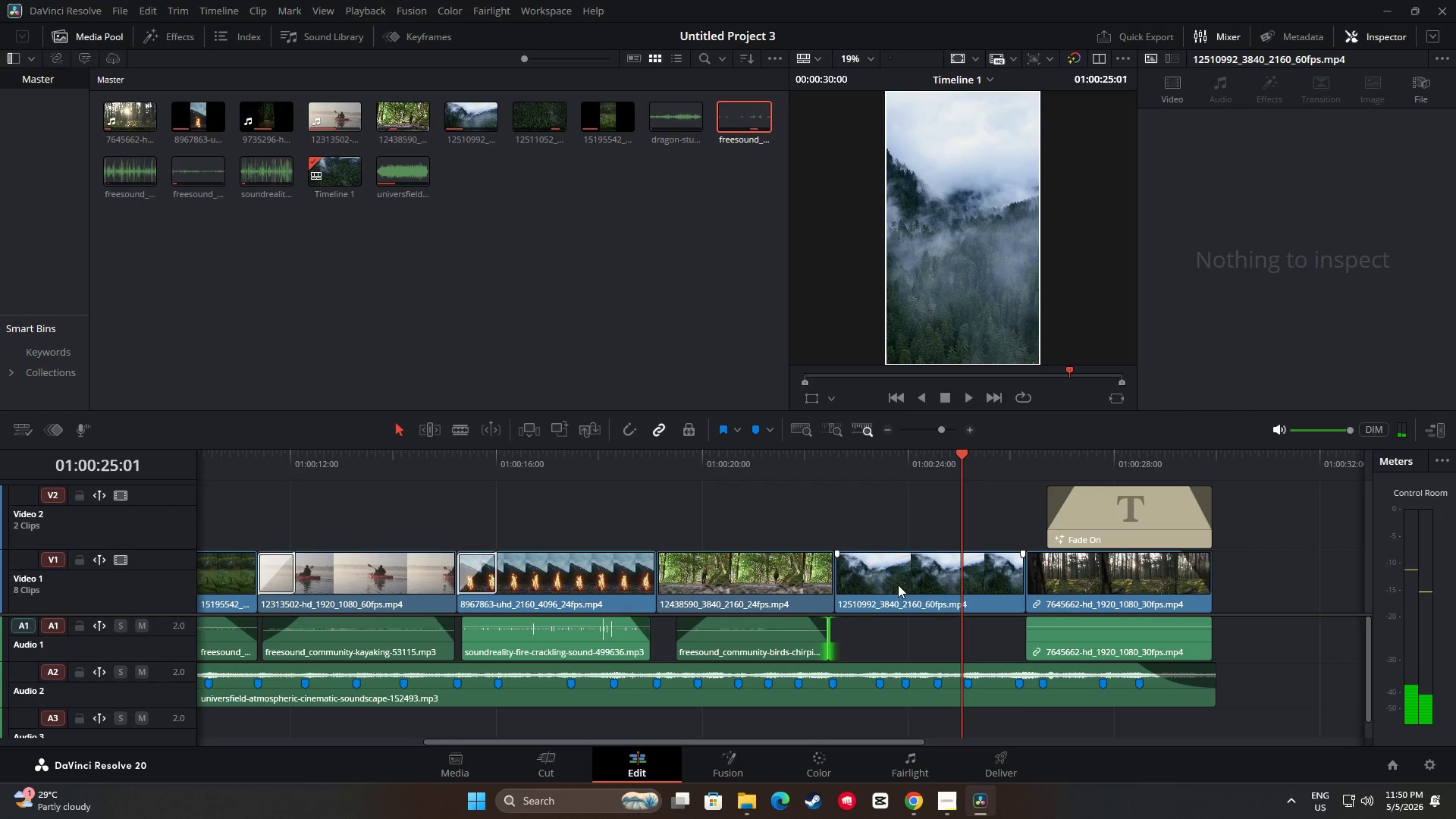 
left_click_drag(start_coordinate=[913, 588], to_coordinate=[753, 515])
 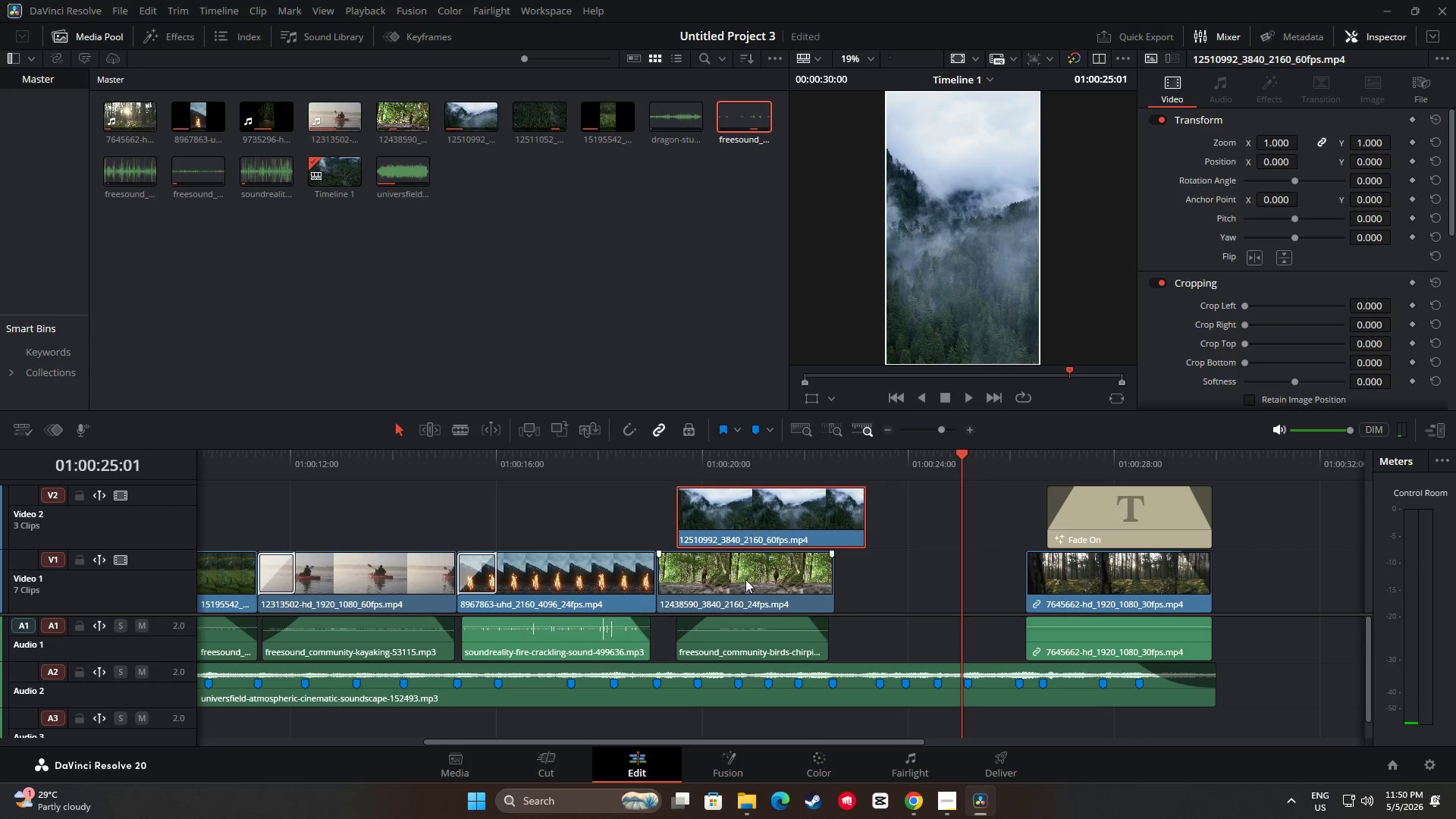 
left_click_drag(start_coordinate=[754, 582], to_coordinate=[946, 589])
 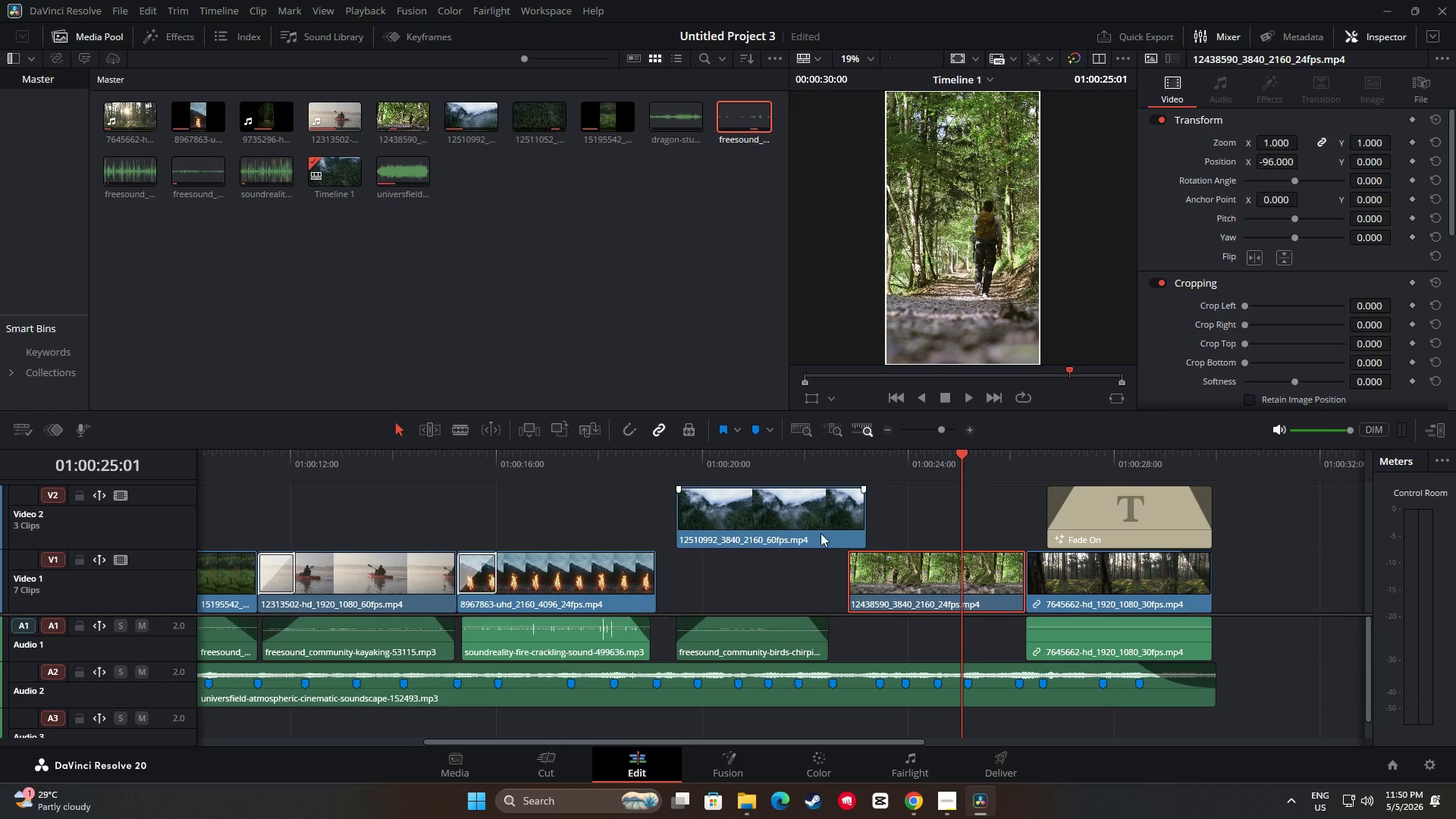 
left_click_drag(start_coordinate=[795, 520], to_coordinate=[775, 566])
 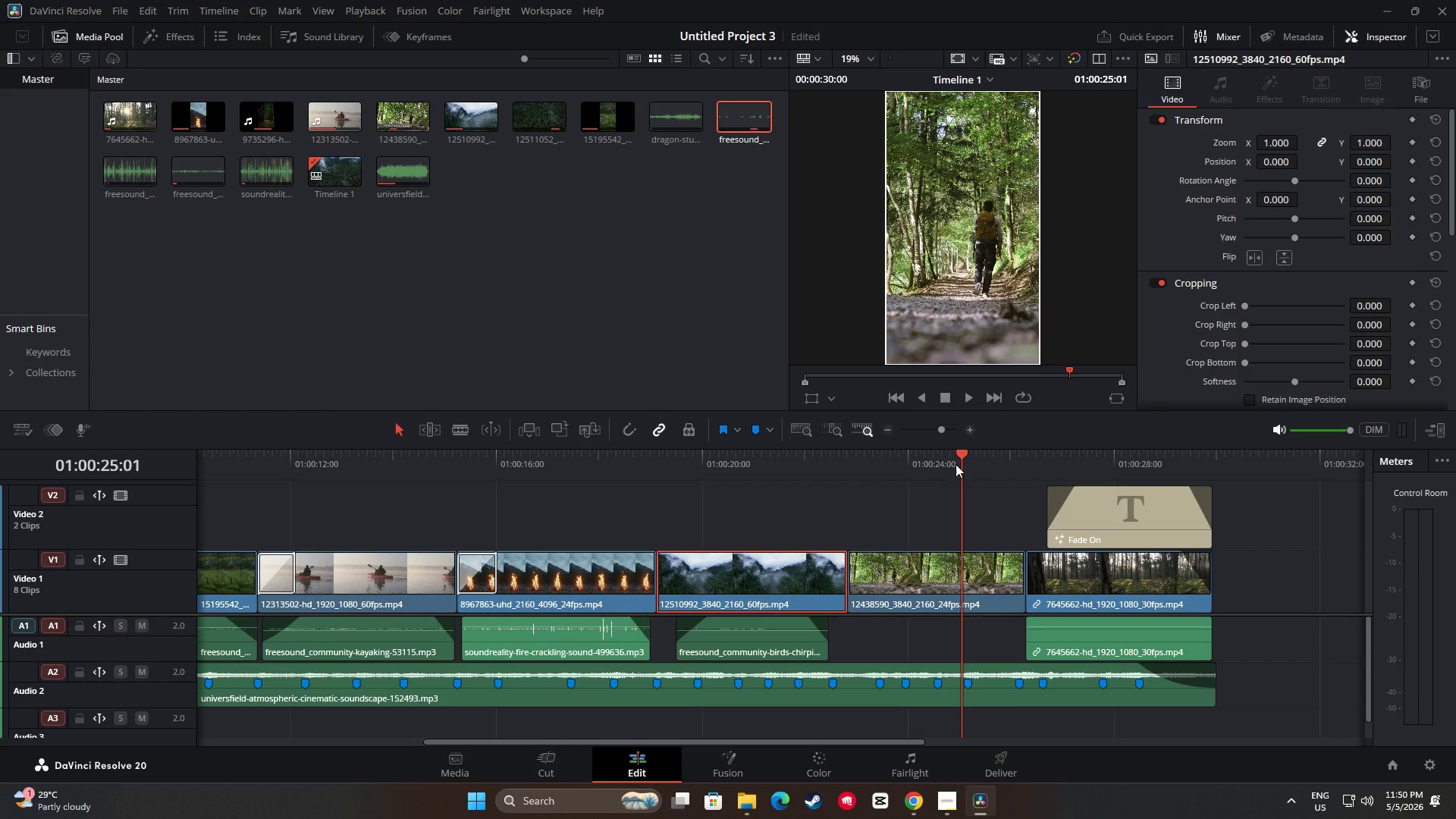 
left_click_drag(start_coordinate=[959, 457], to_coordinate=[690, 466])
 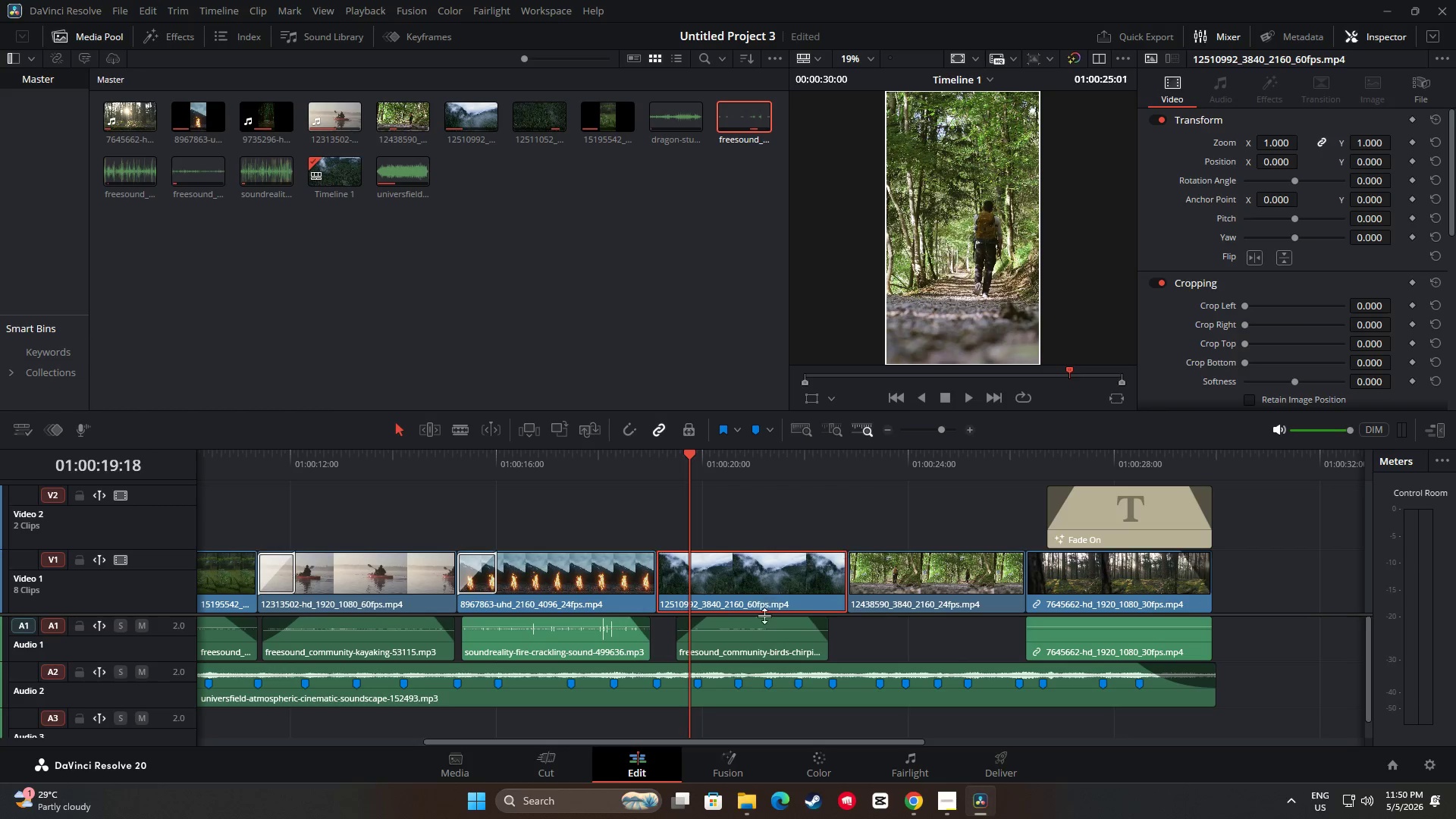 
left_click_drag(start_coordinate=[767, 635], to_coordinate=[955, 648])
 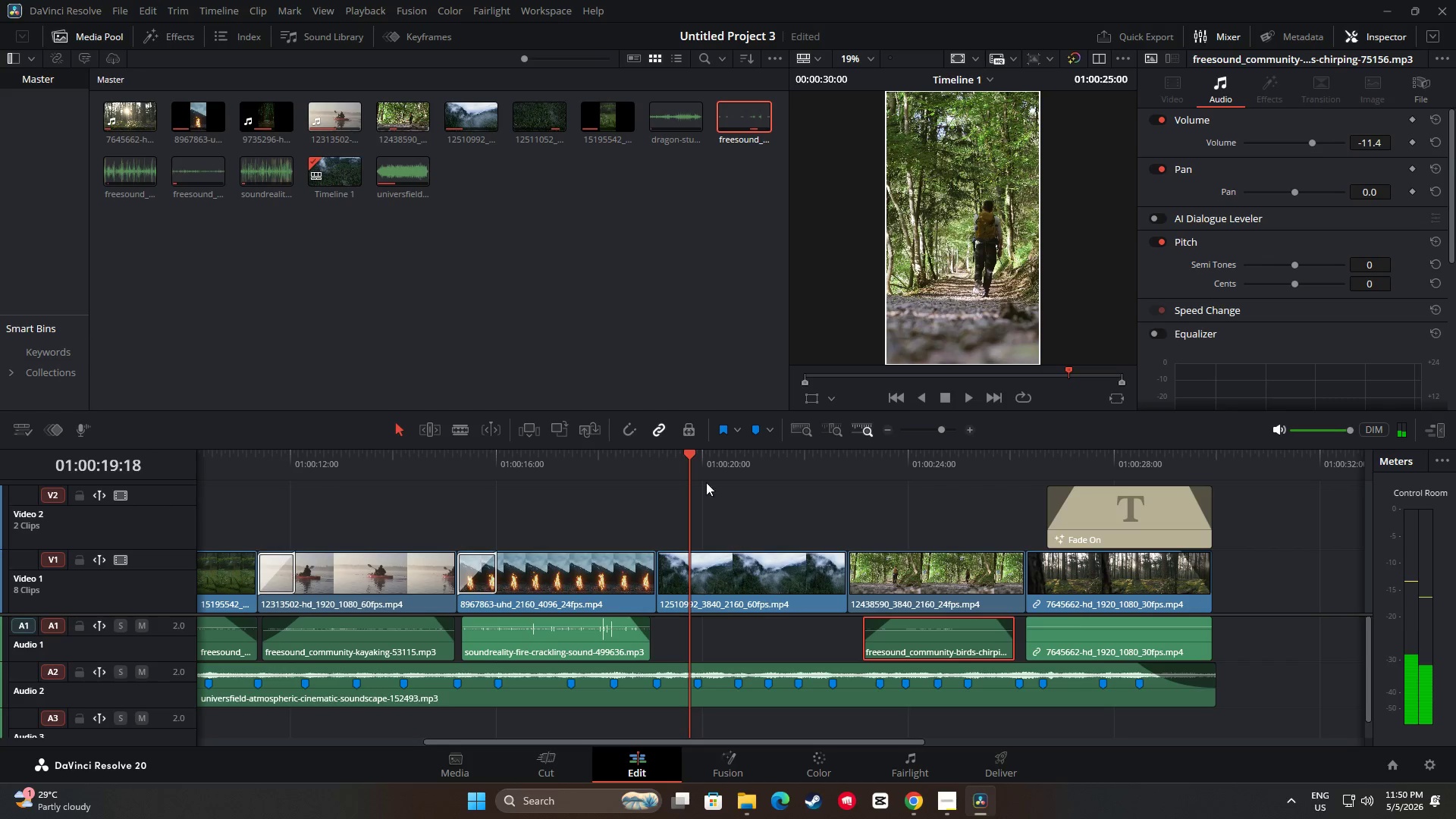 
left_click_drag(start_coordinate=[692, 453], to_coordinate=[573, 452])
 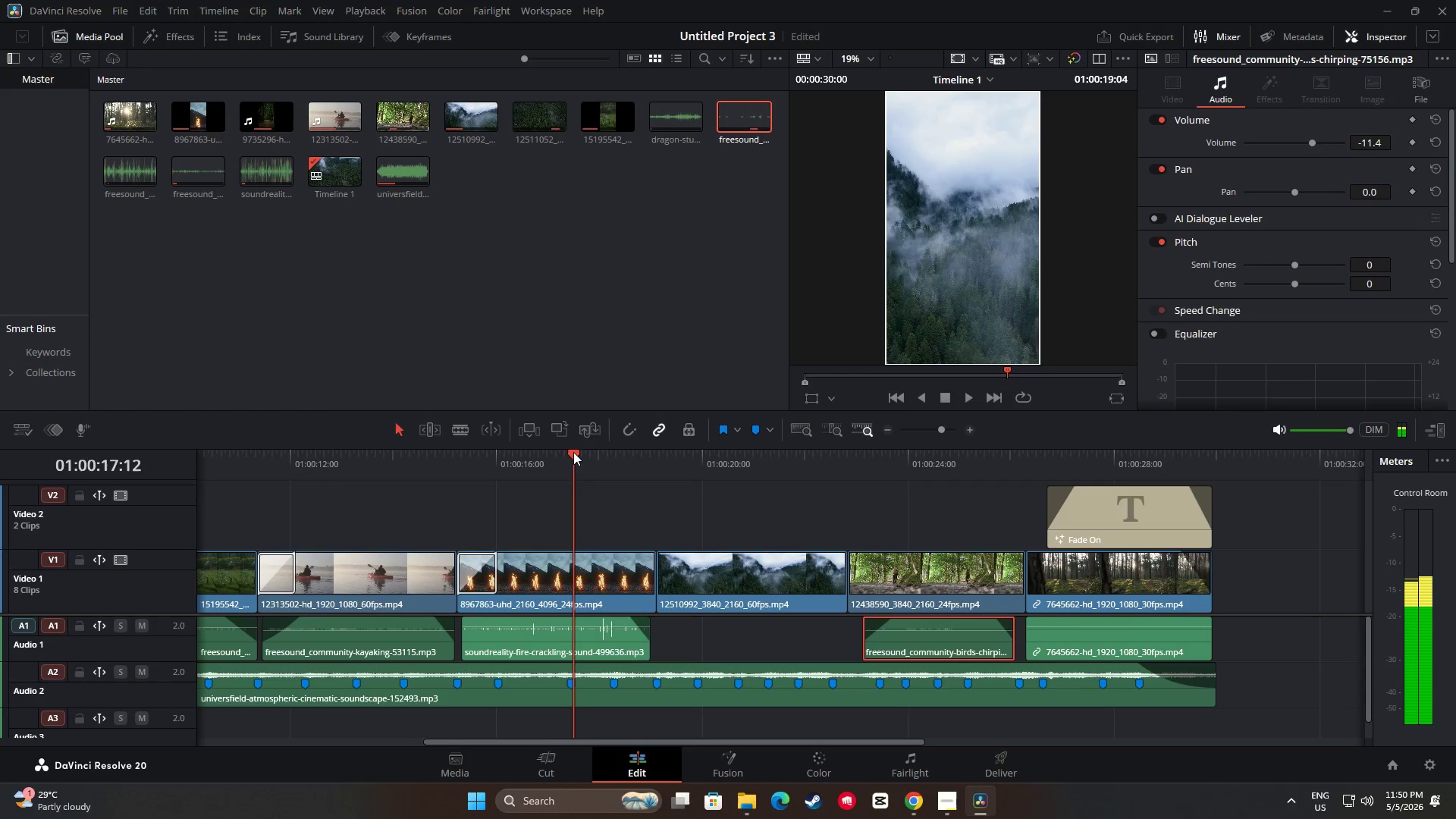 
key(Space)
 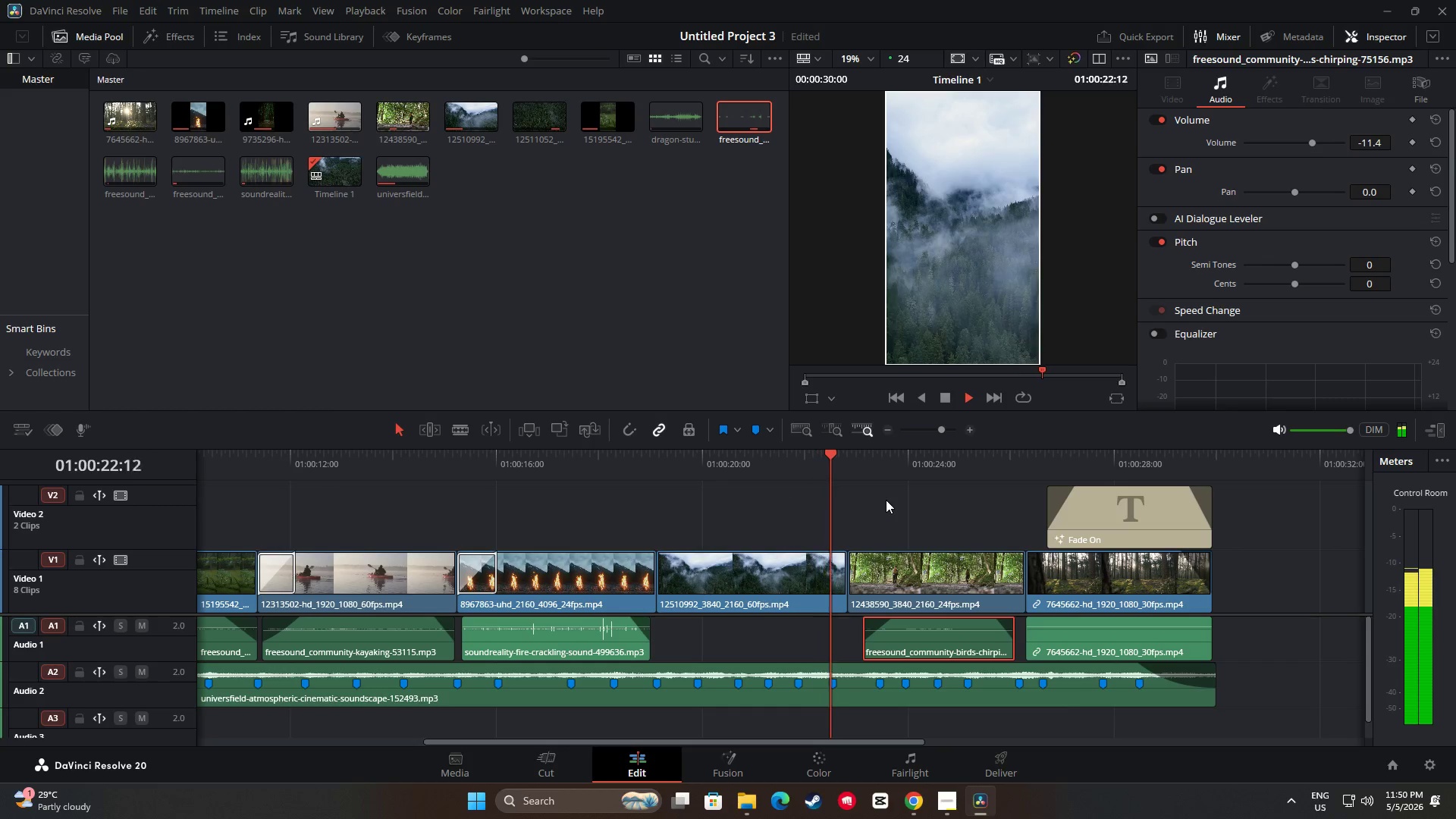 
wait(10.55)
 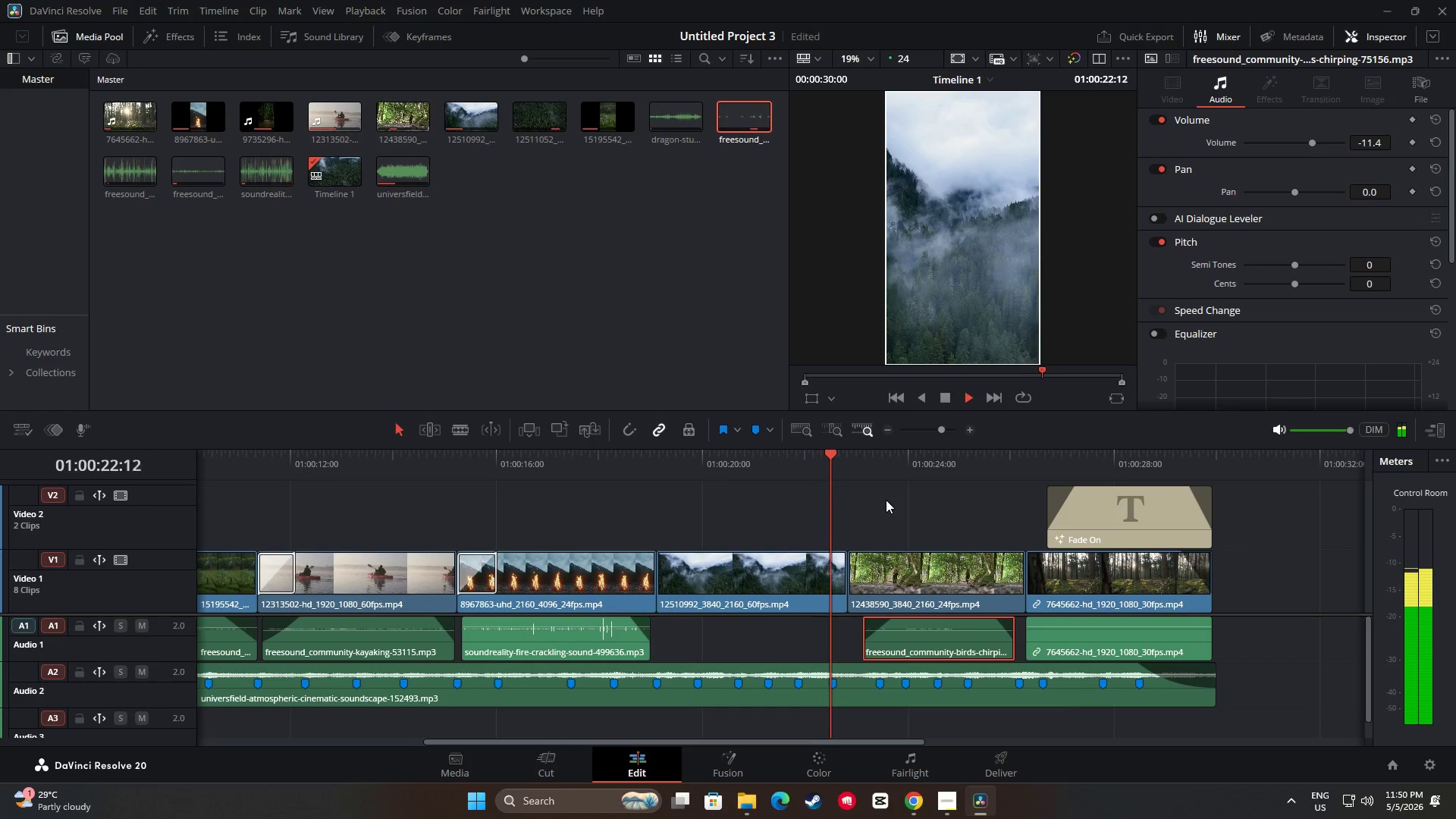 
key(Space)
 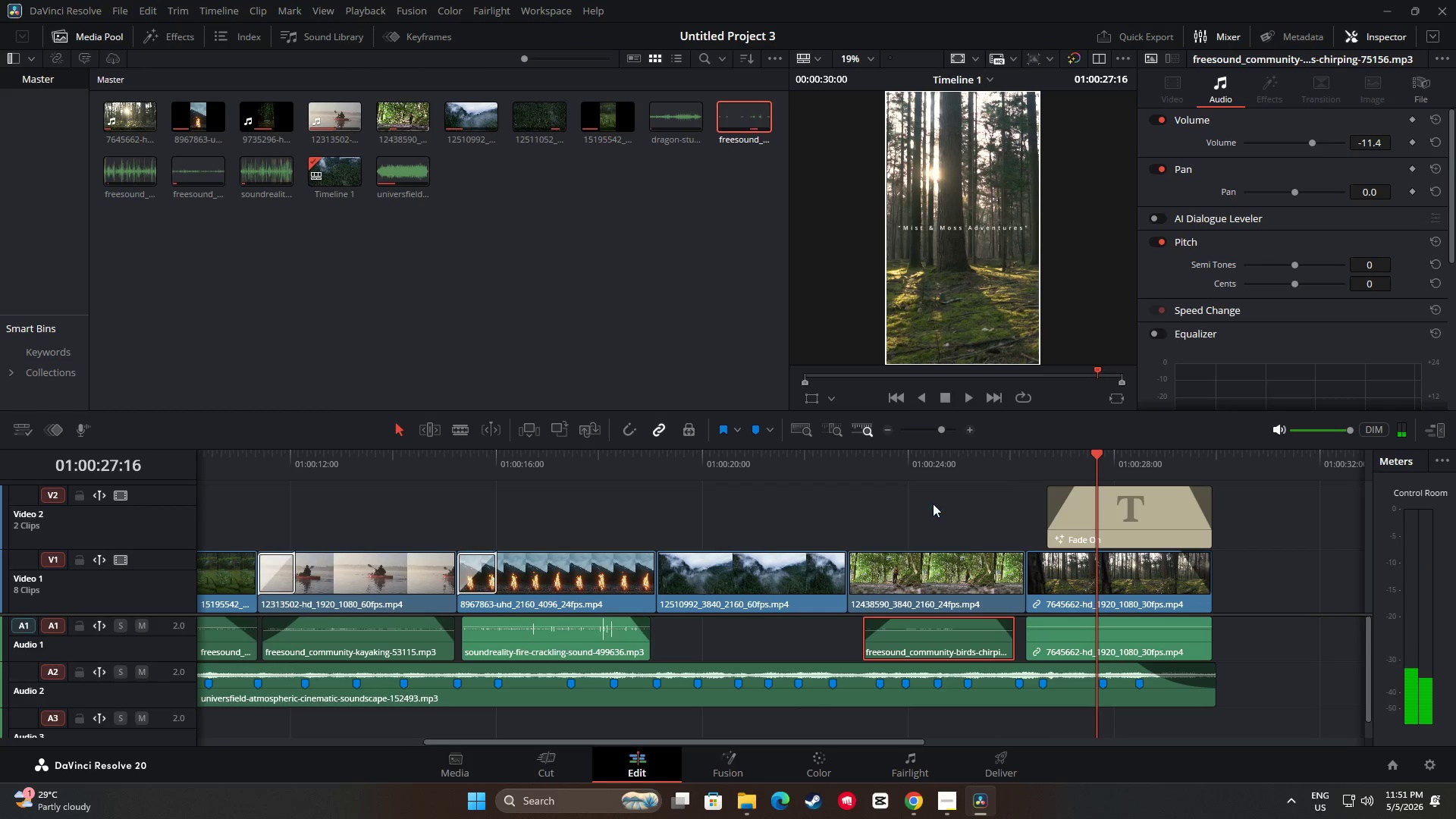 
left_click_drag(start_coordinate=[895, 741], to_coordinate=[572, 745])
 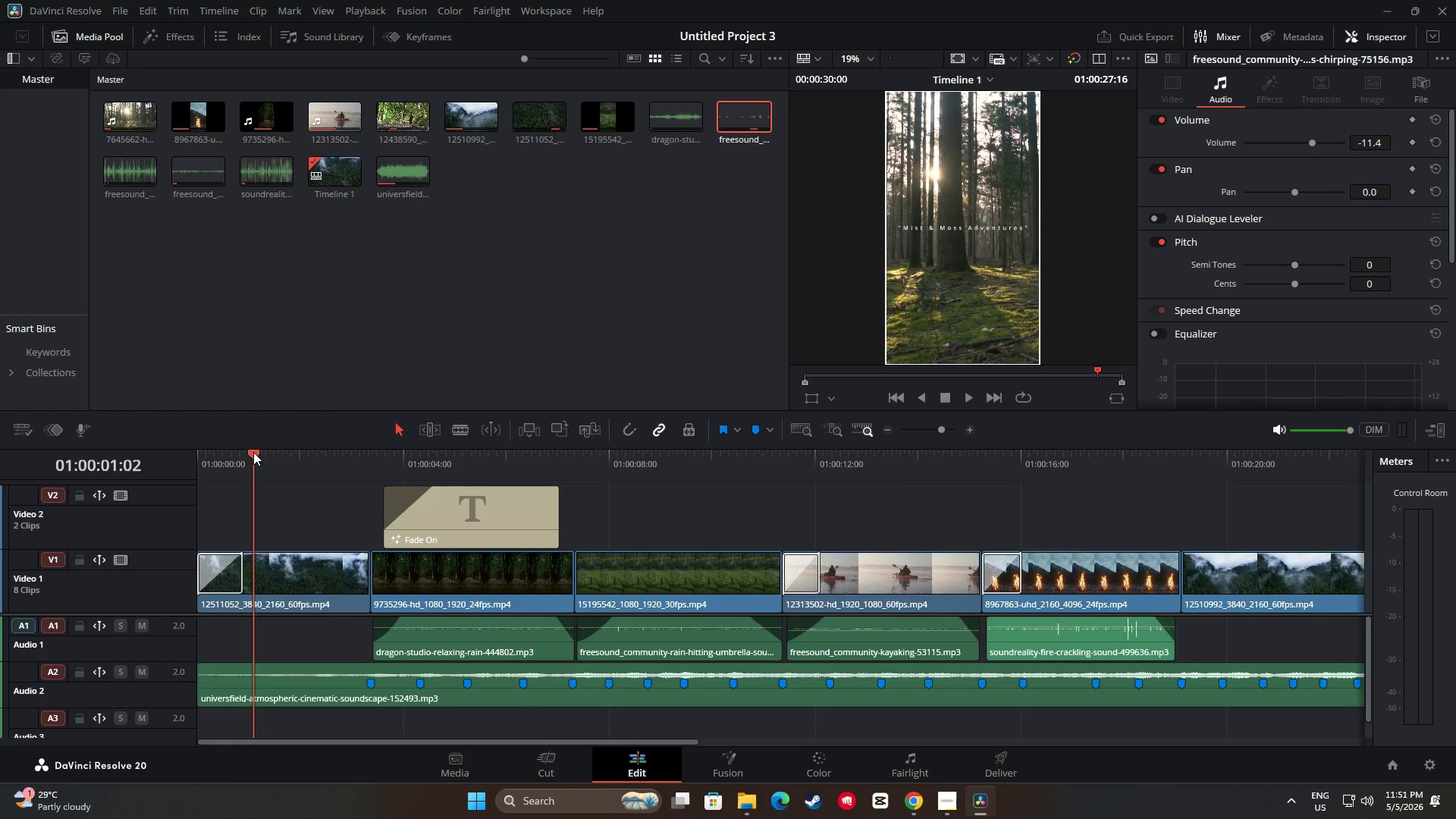 
left_click_drag(start_coordinate=[255, 457], to_coordinate=[175, 451])
 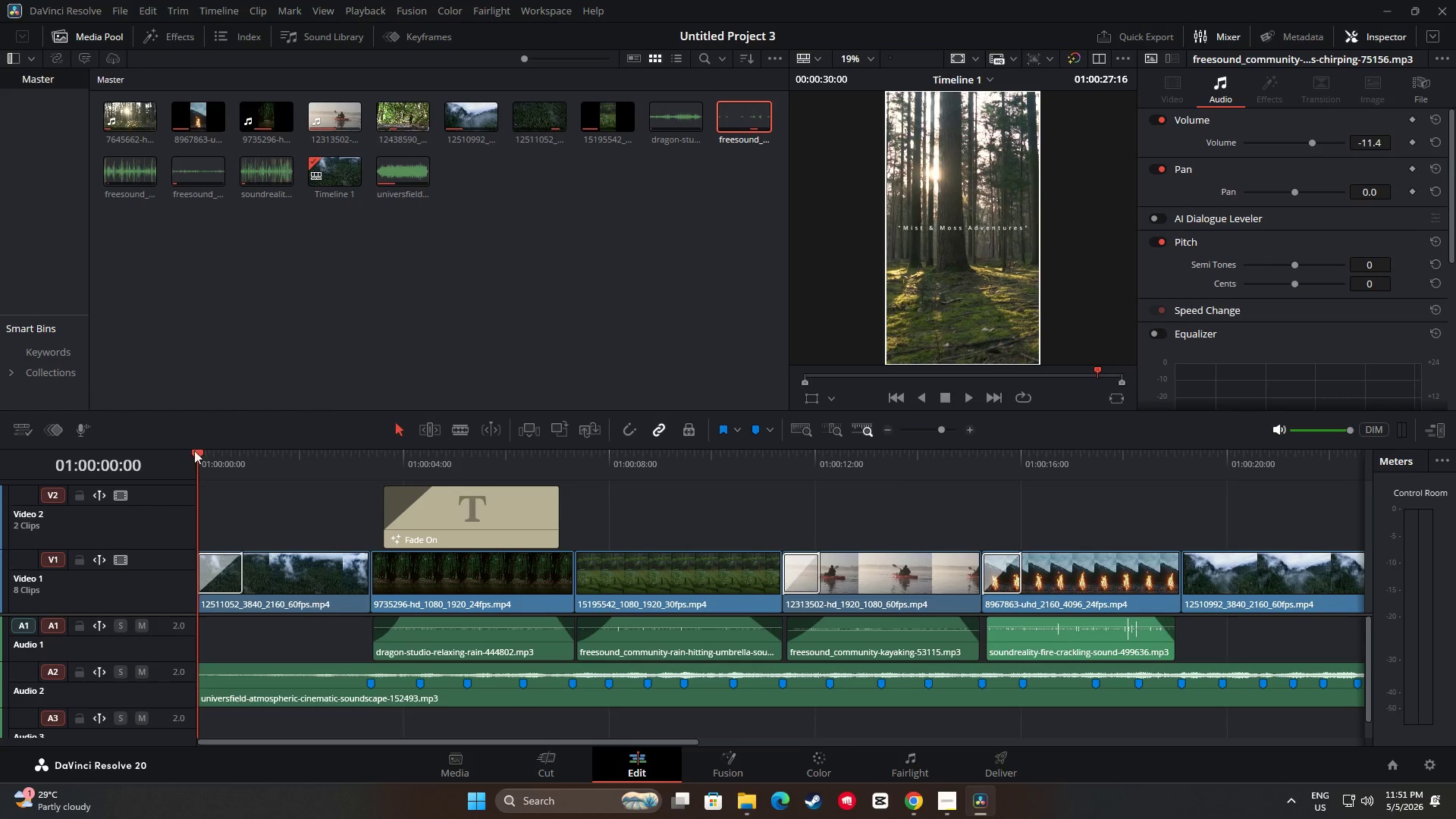 
key(Space)
 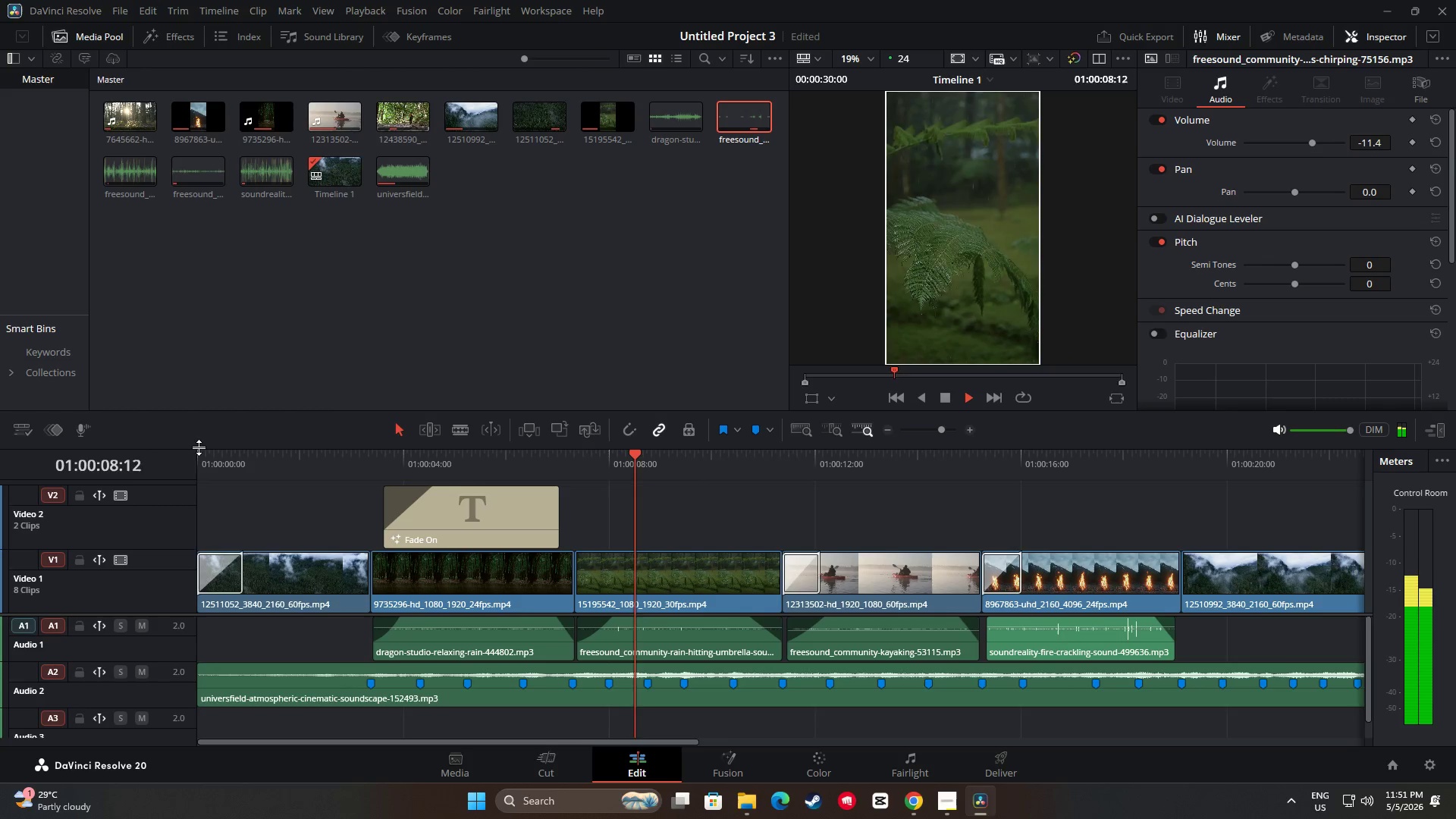 
wait(14.69)
 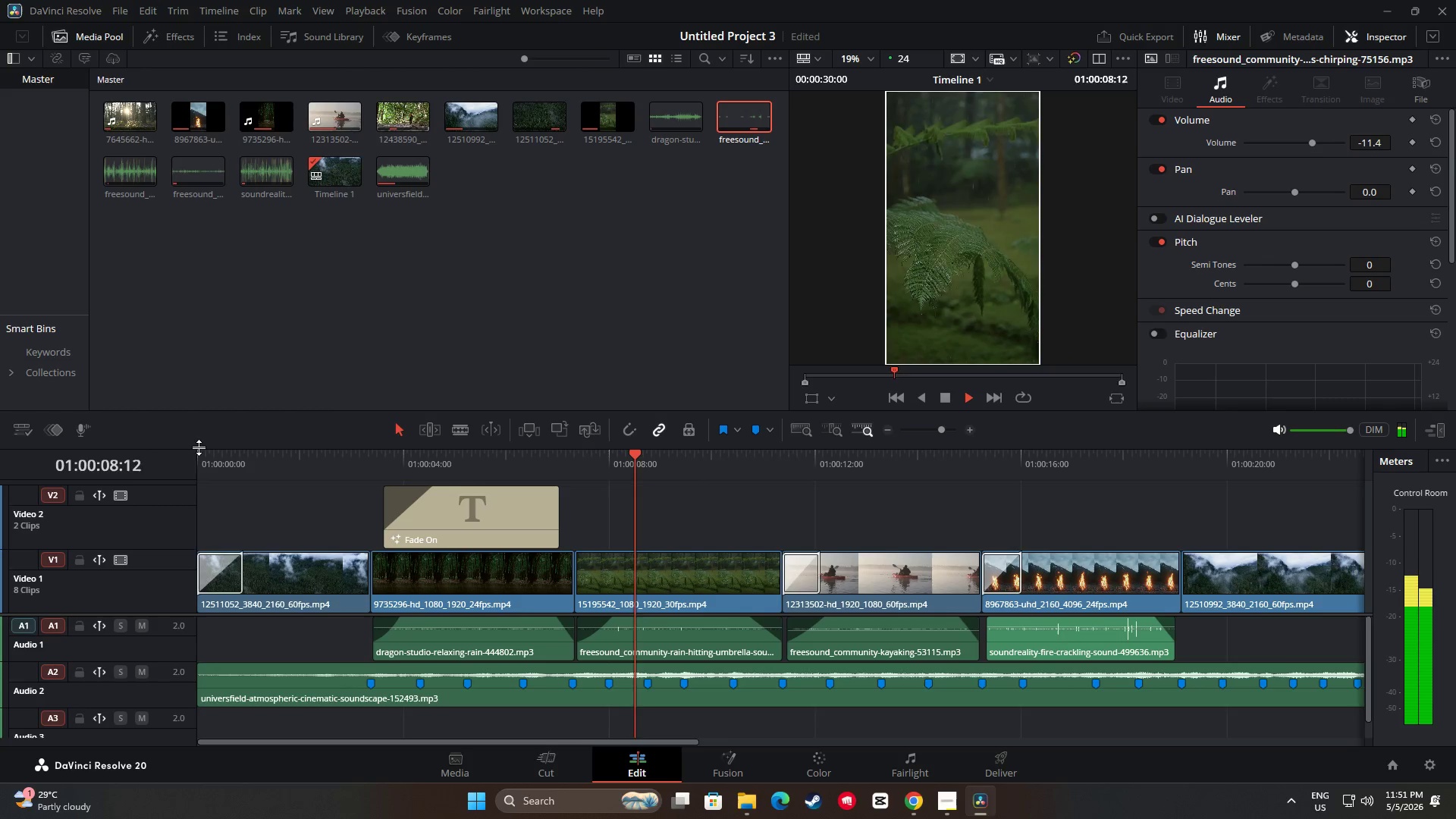 
key(Space)
 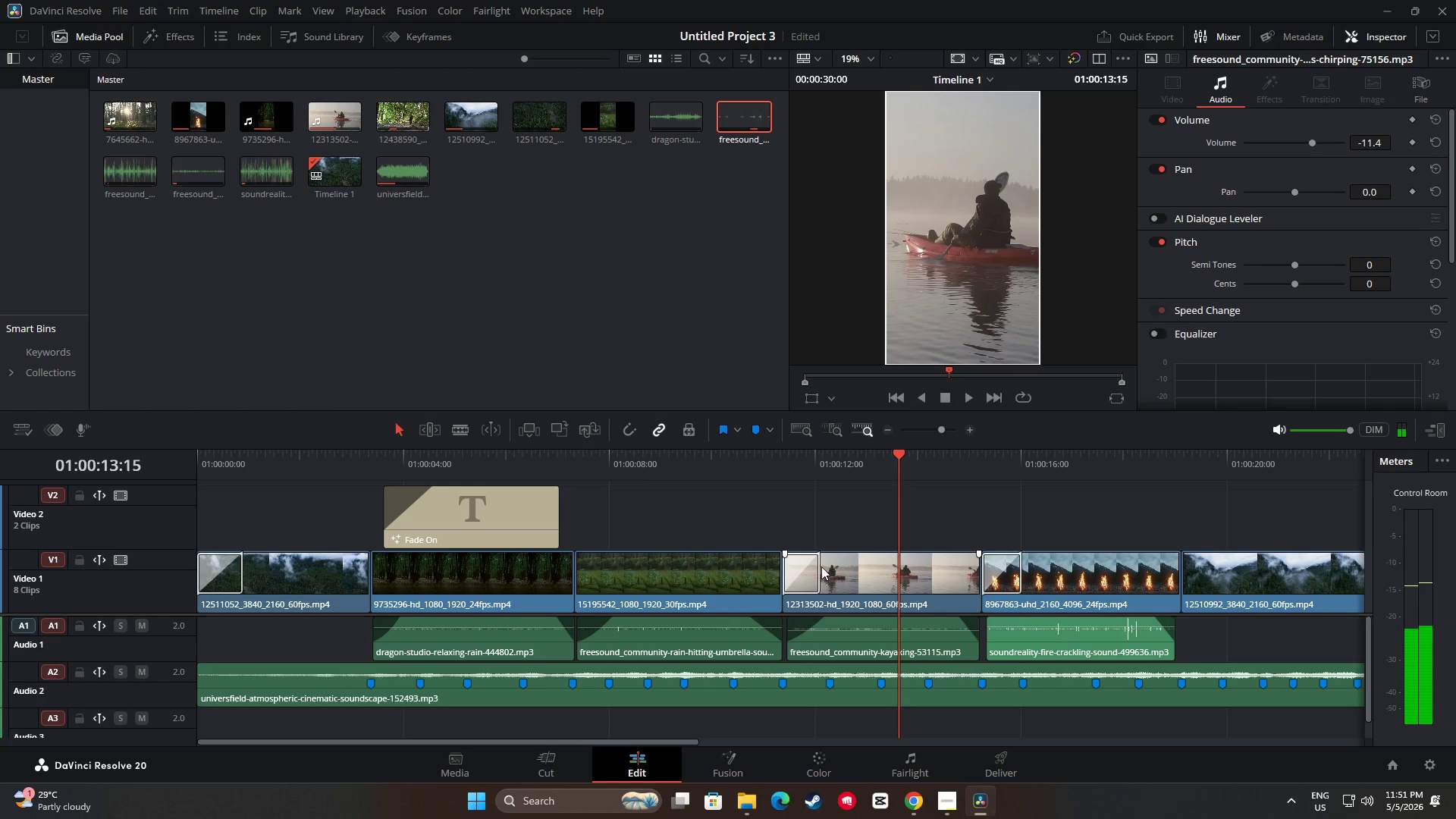 
left_click_drag(start_coordinate=[821, 565], to_coordinate=[815, 565])
 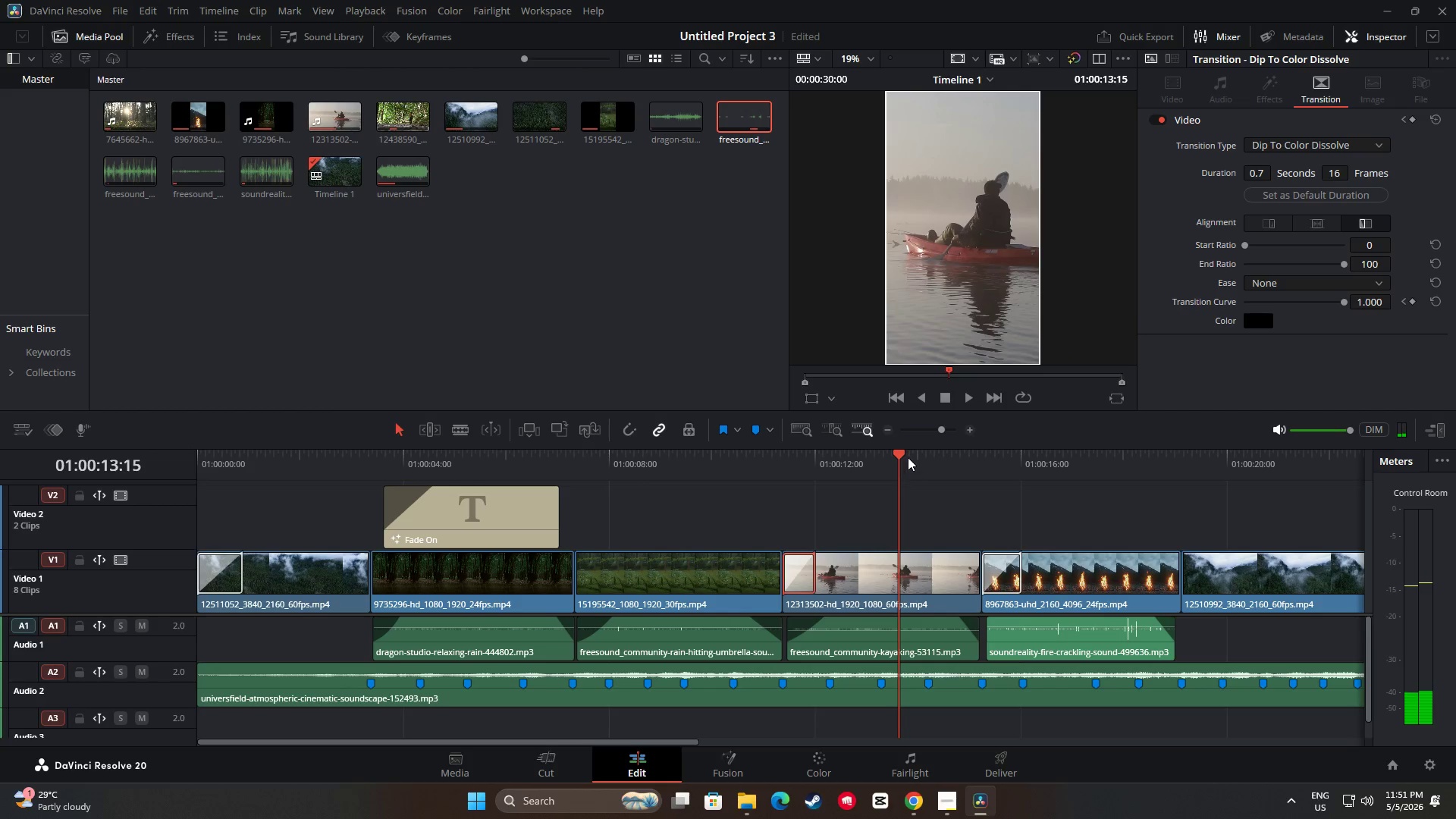 
left_click_drag(start_coordinate=[899, 456], to_coordinate=[758, 447])
 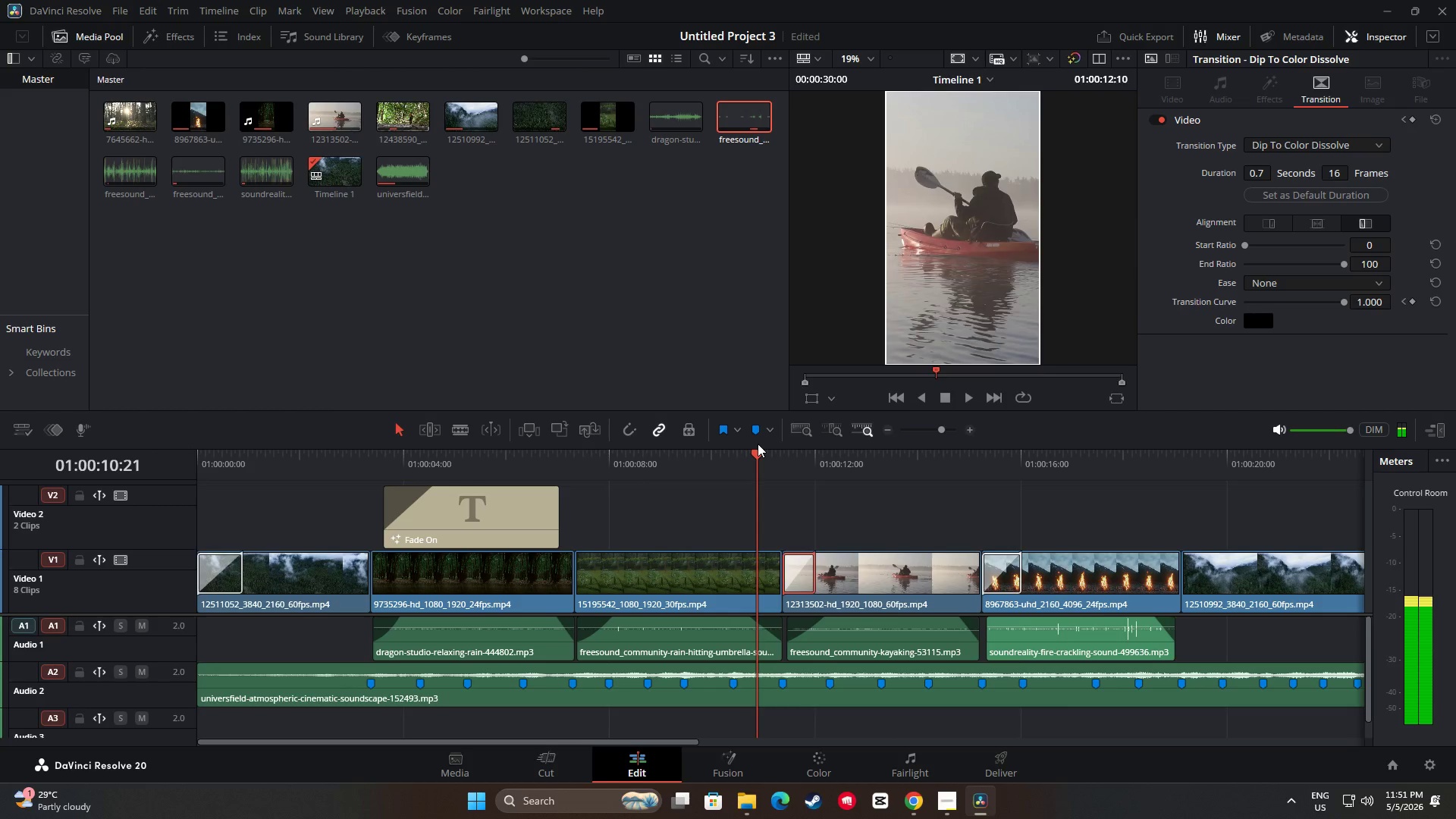 
key(Space)
 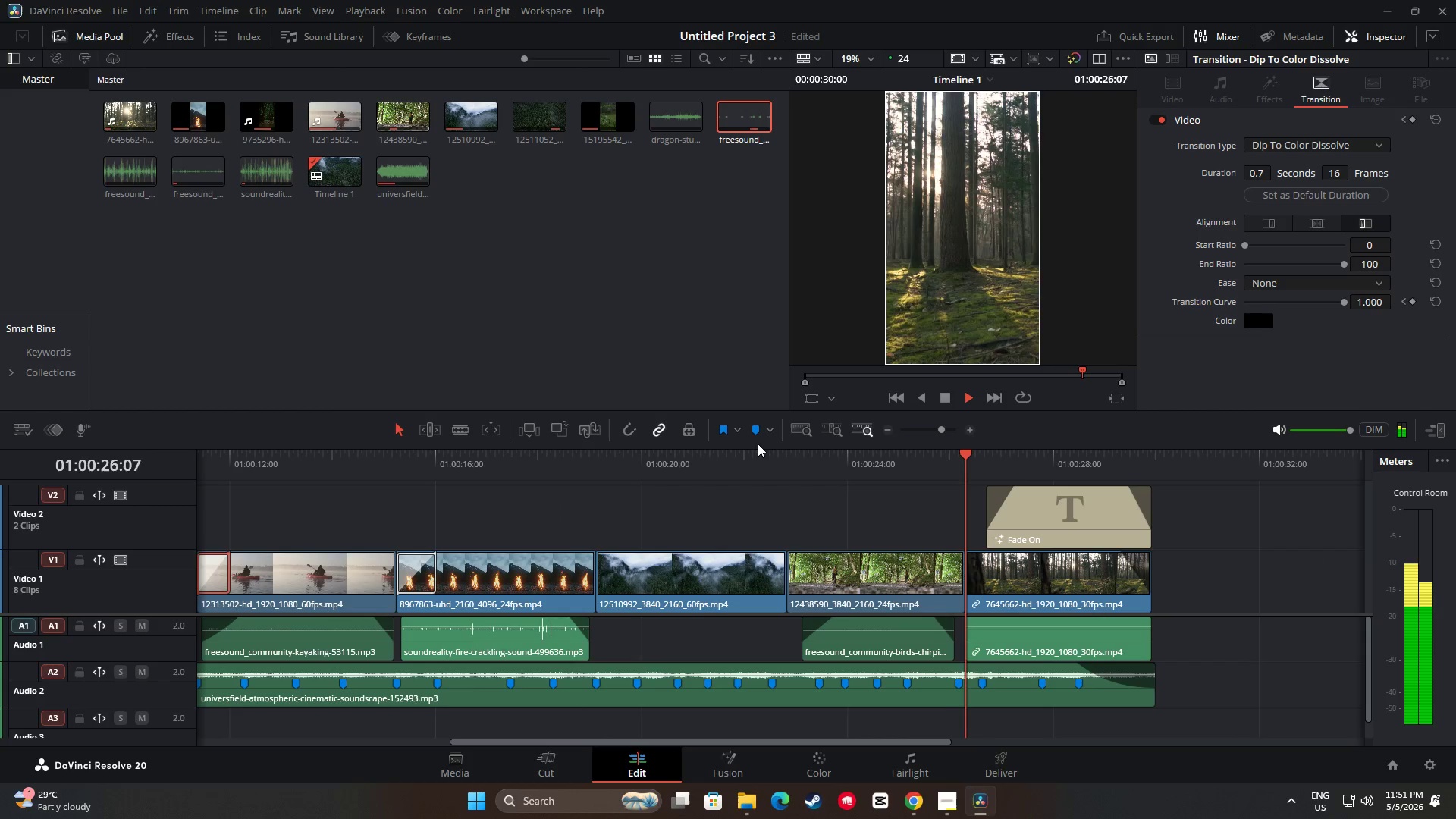 
wait(20.44)
 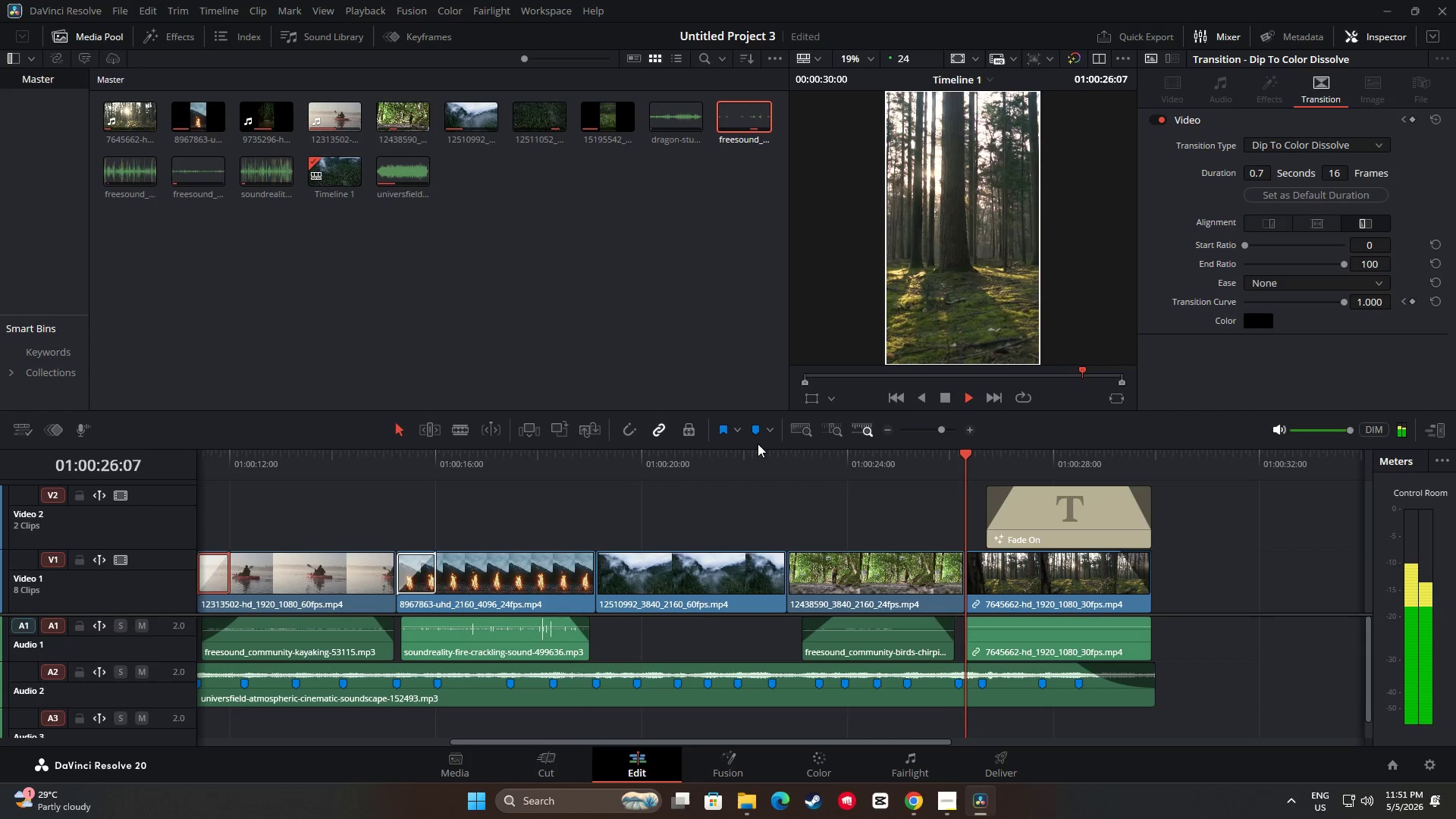 
left_click_drag(start_coordinate=[849, 742], to_coordinate=[482, 739])
 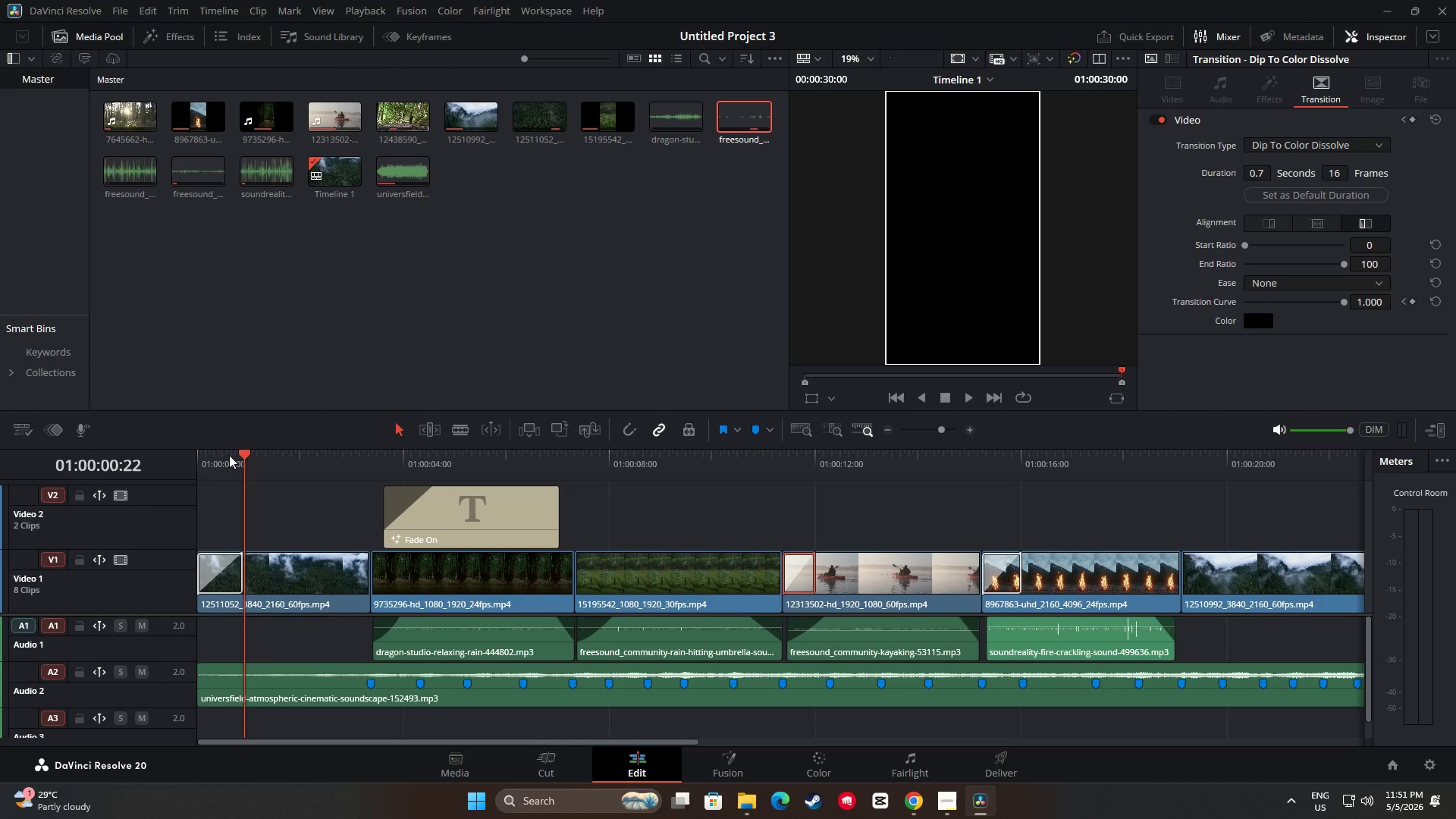 
left_click_drag(start_coordinate=[238, 453], to_coordinate=[186, 453])
 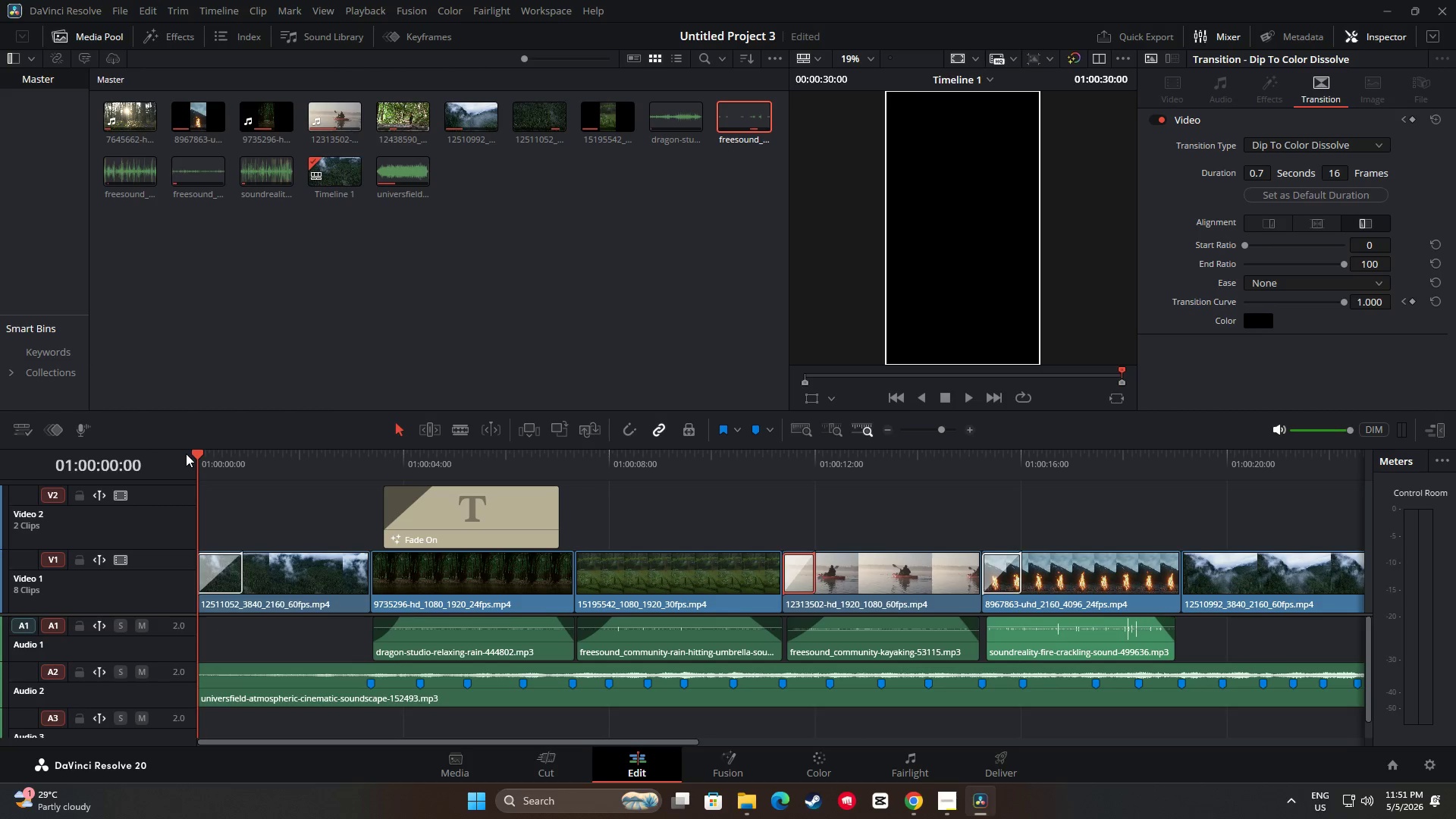 
key(Space)
 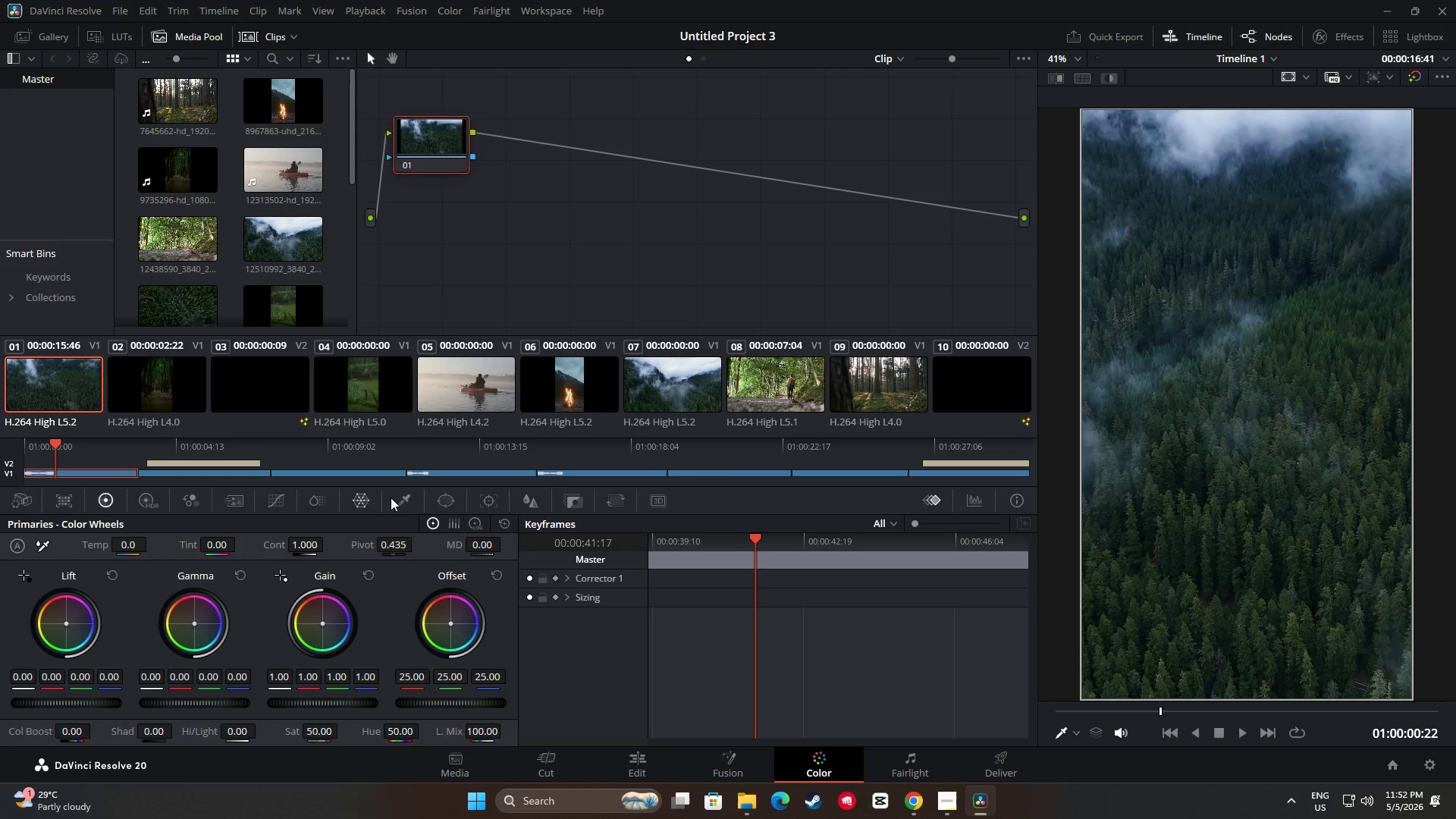 
wait(50.06)
 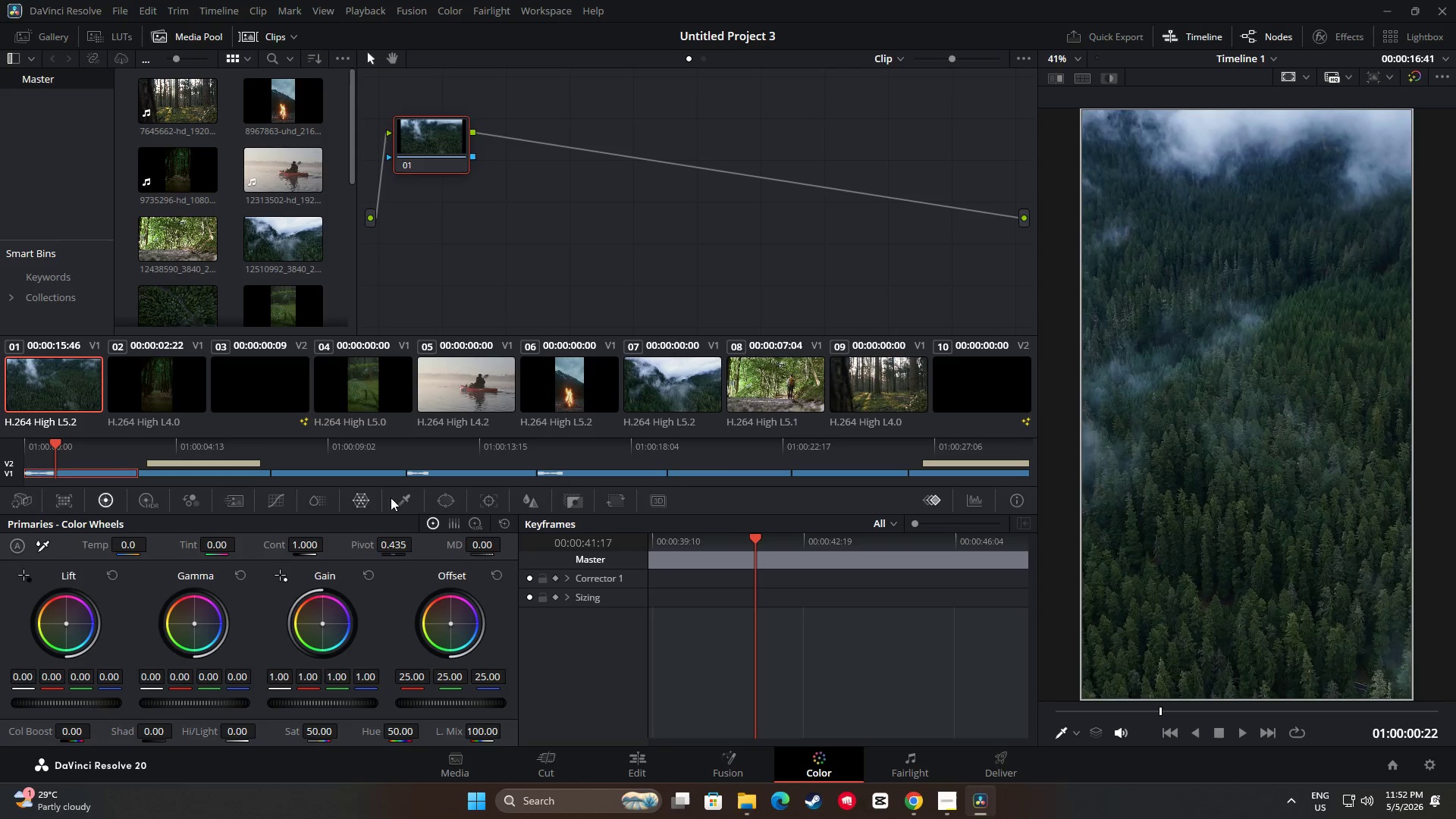 
left_click([155, 388])
 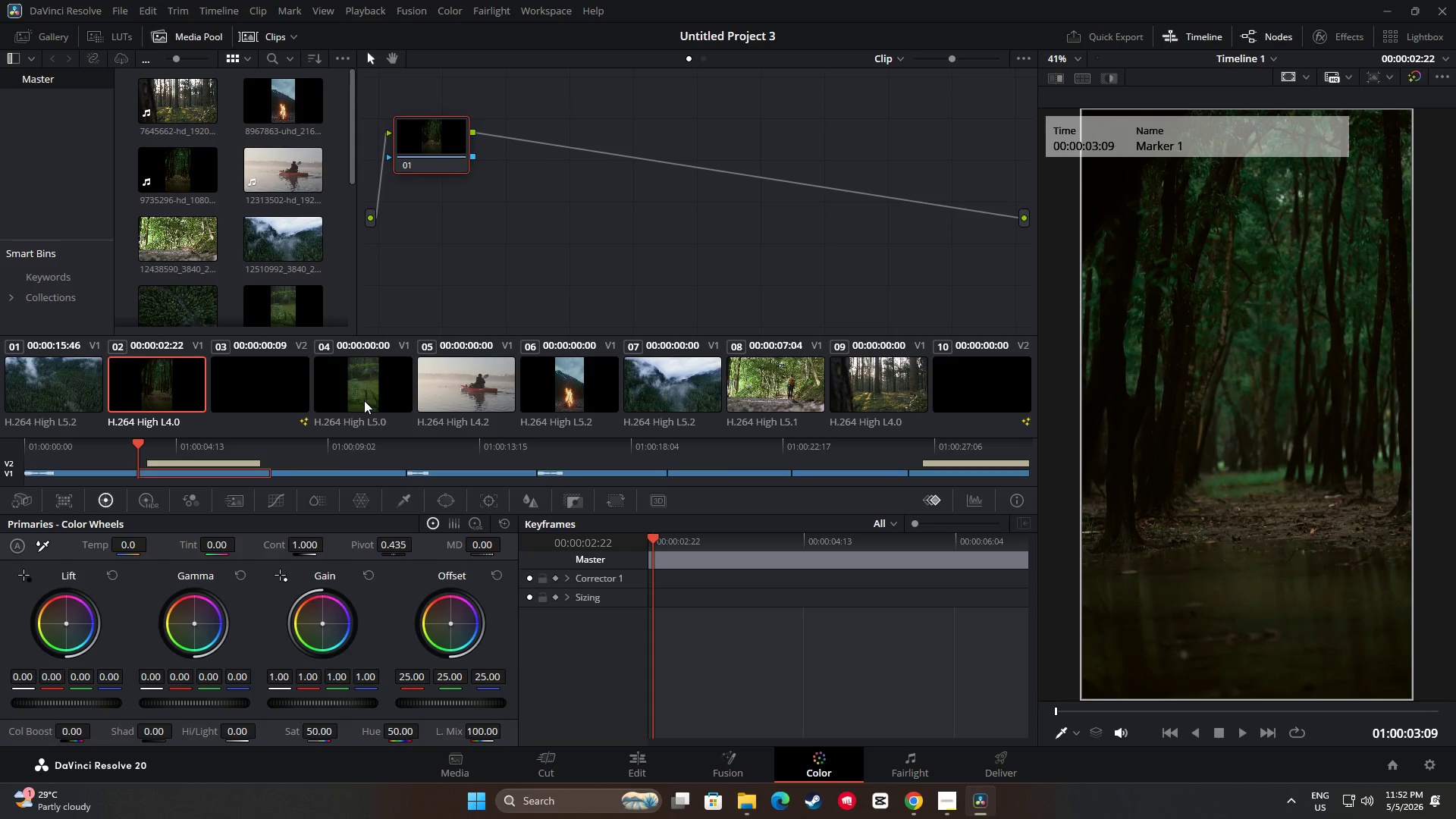 
left_click([364, 400])
 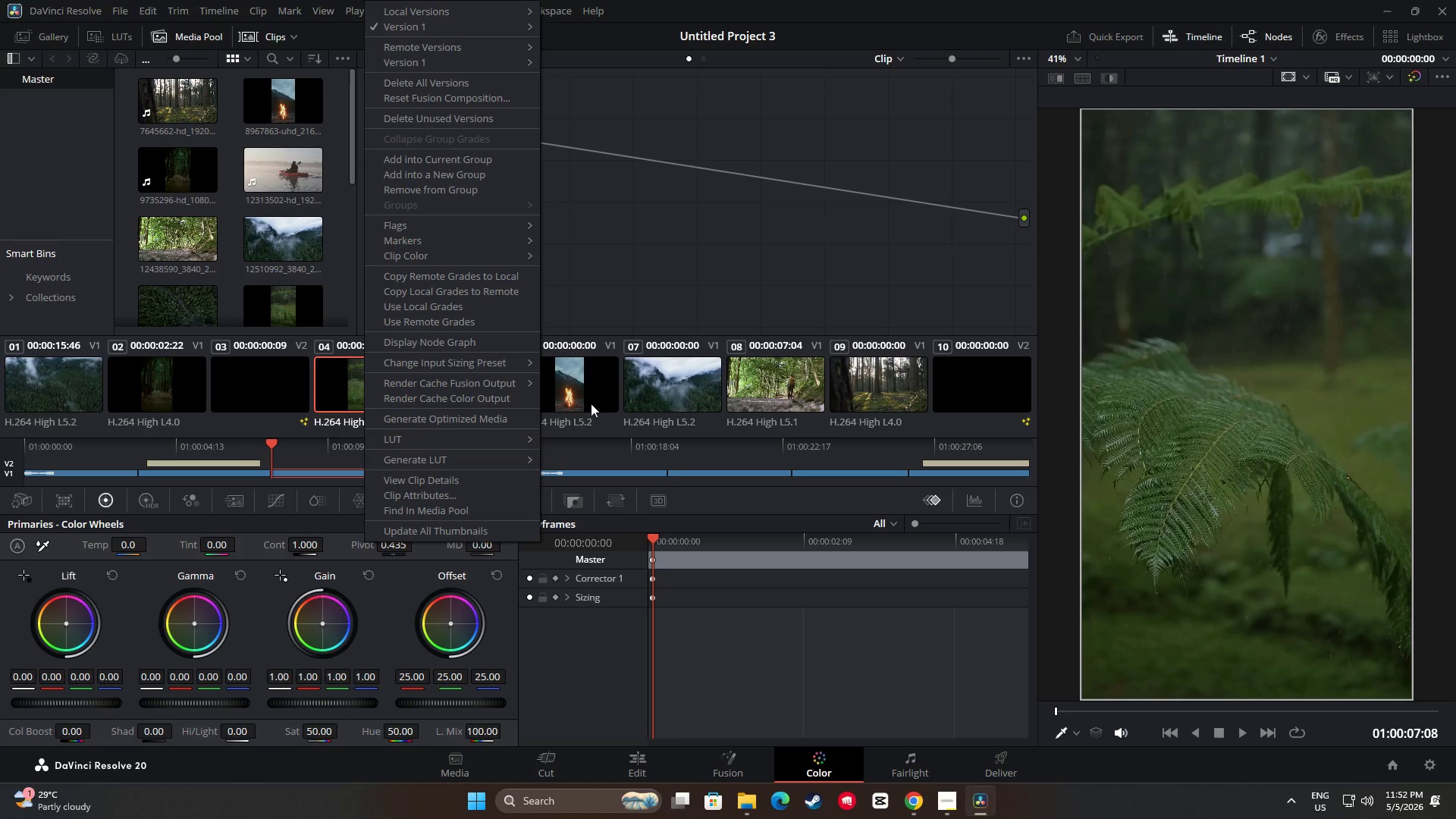 
left_click([491, 384])
 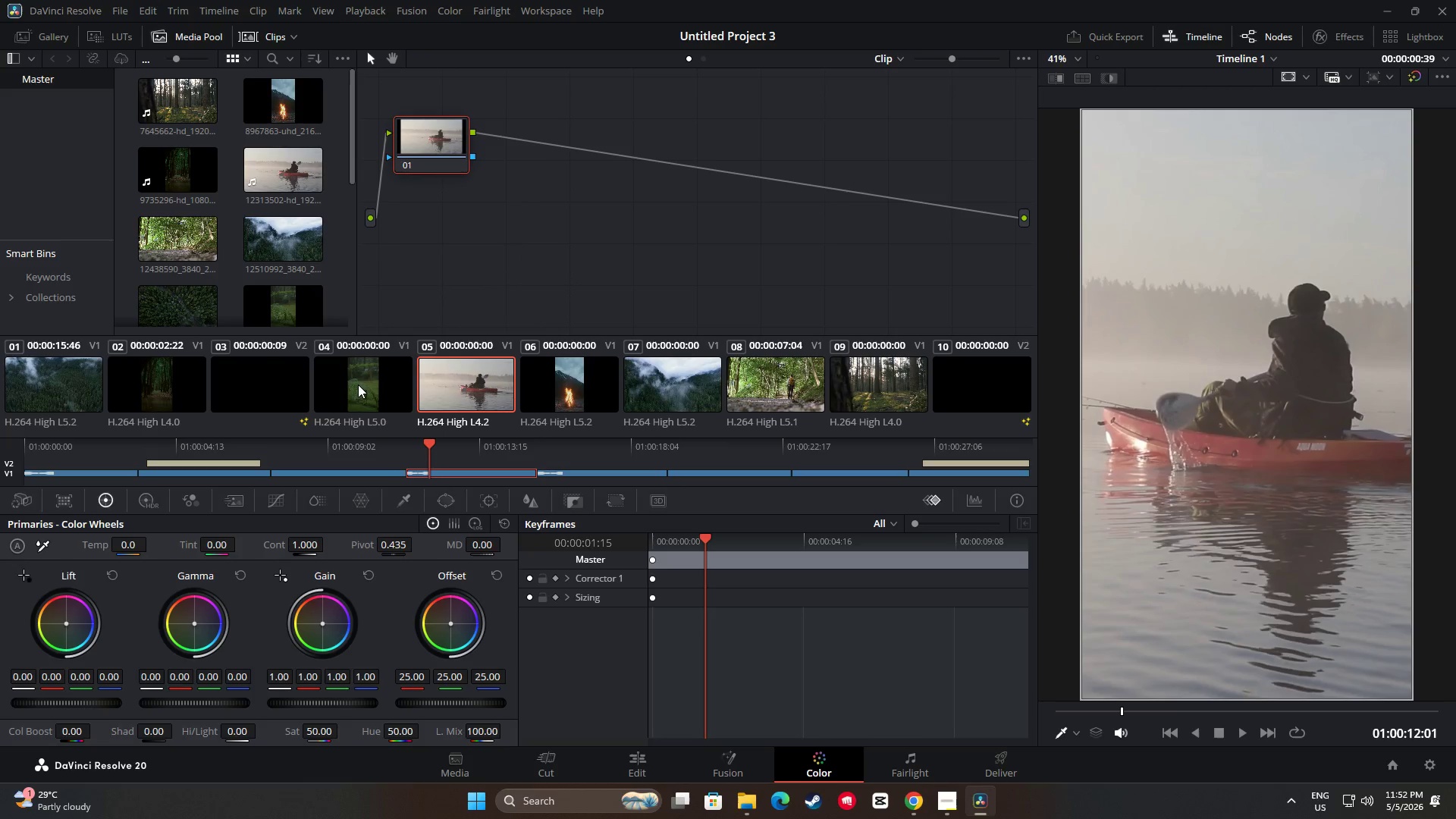 
left_click([358, 384])
 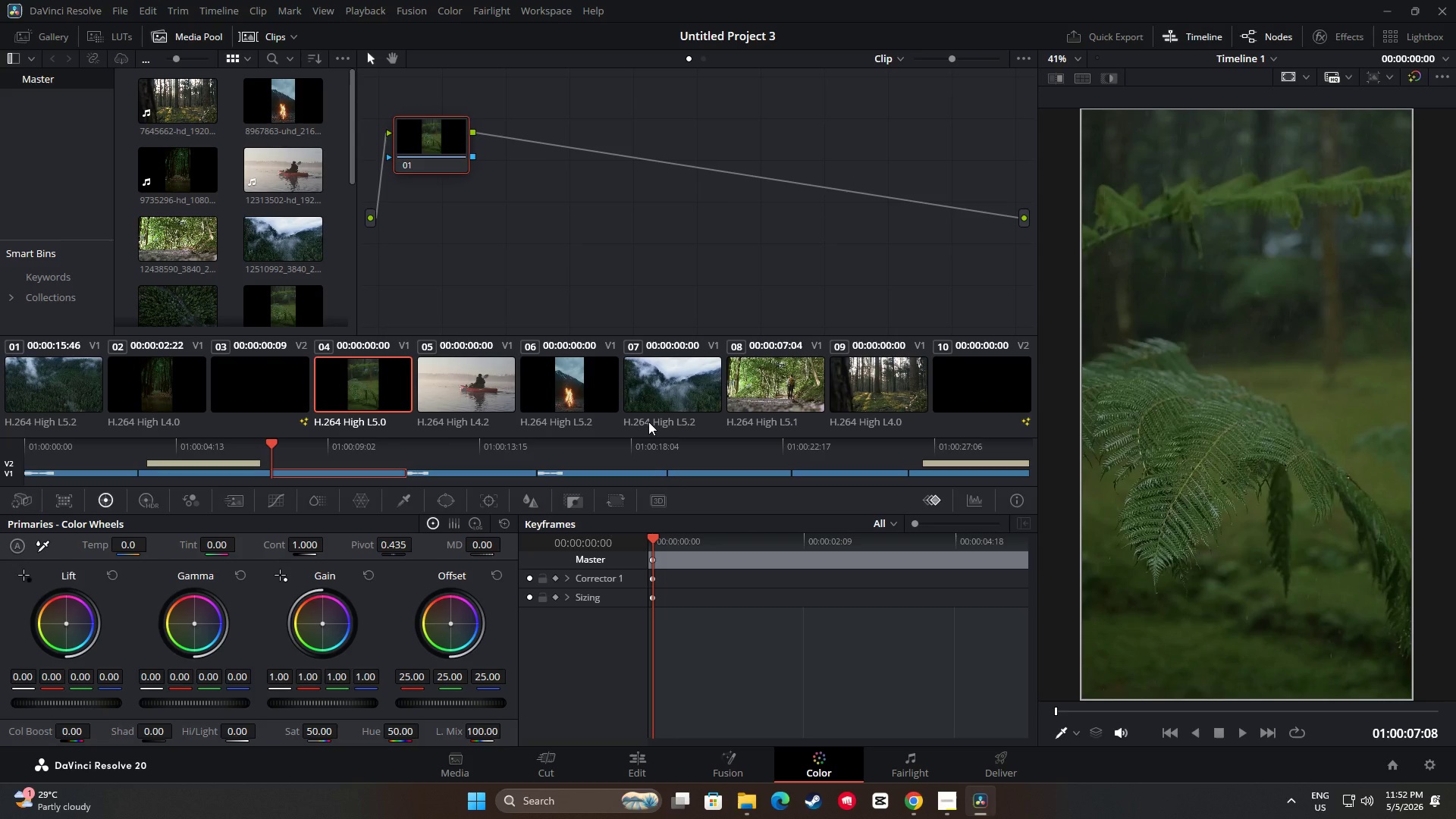 
wait(15.72)
 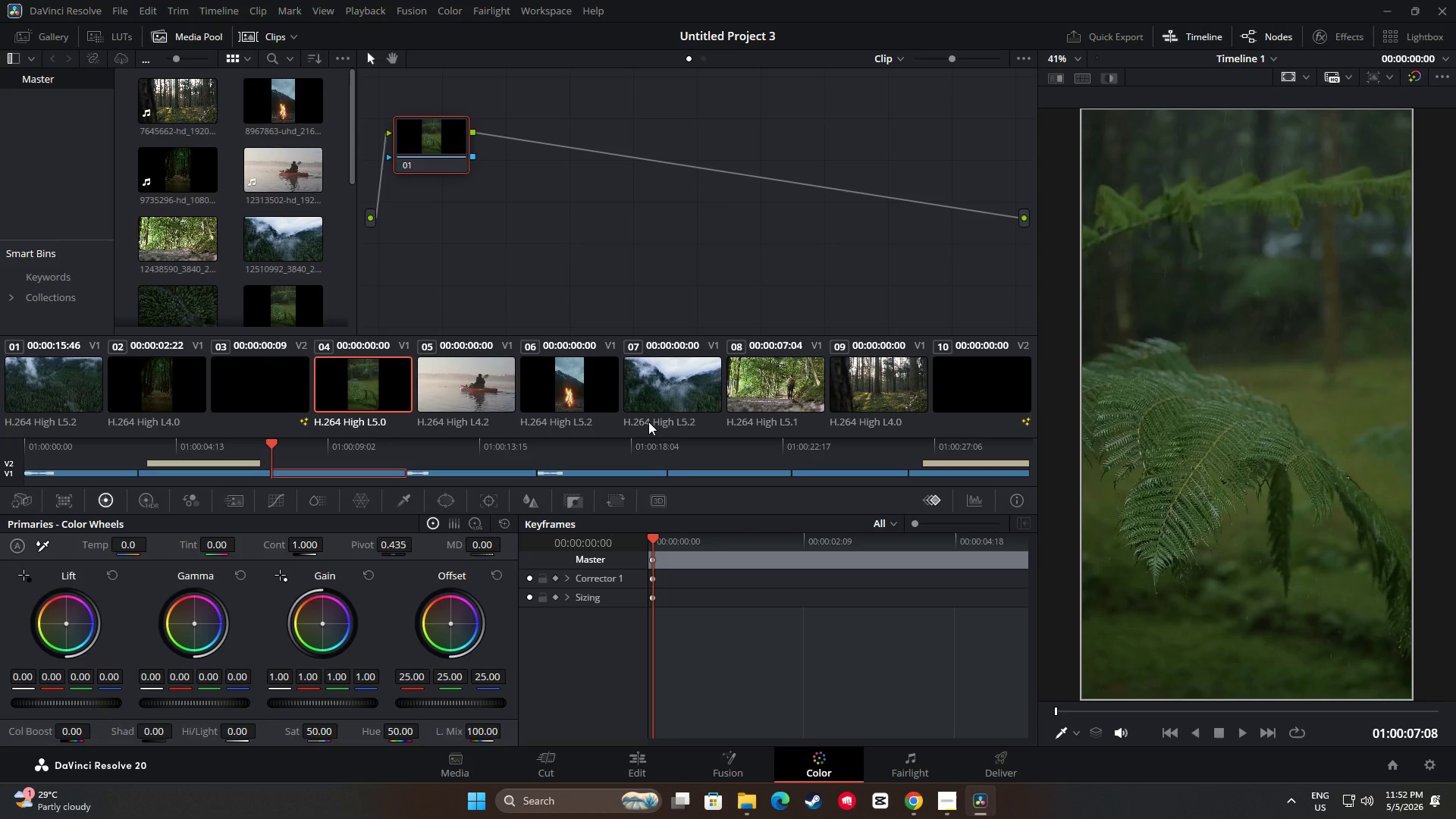 
left_click_drag(start_coordinate=[142, 384], to_coordinate=[147, 384])
 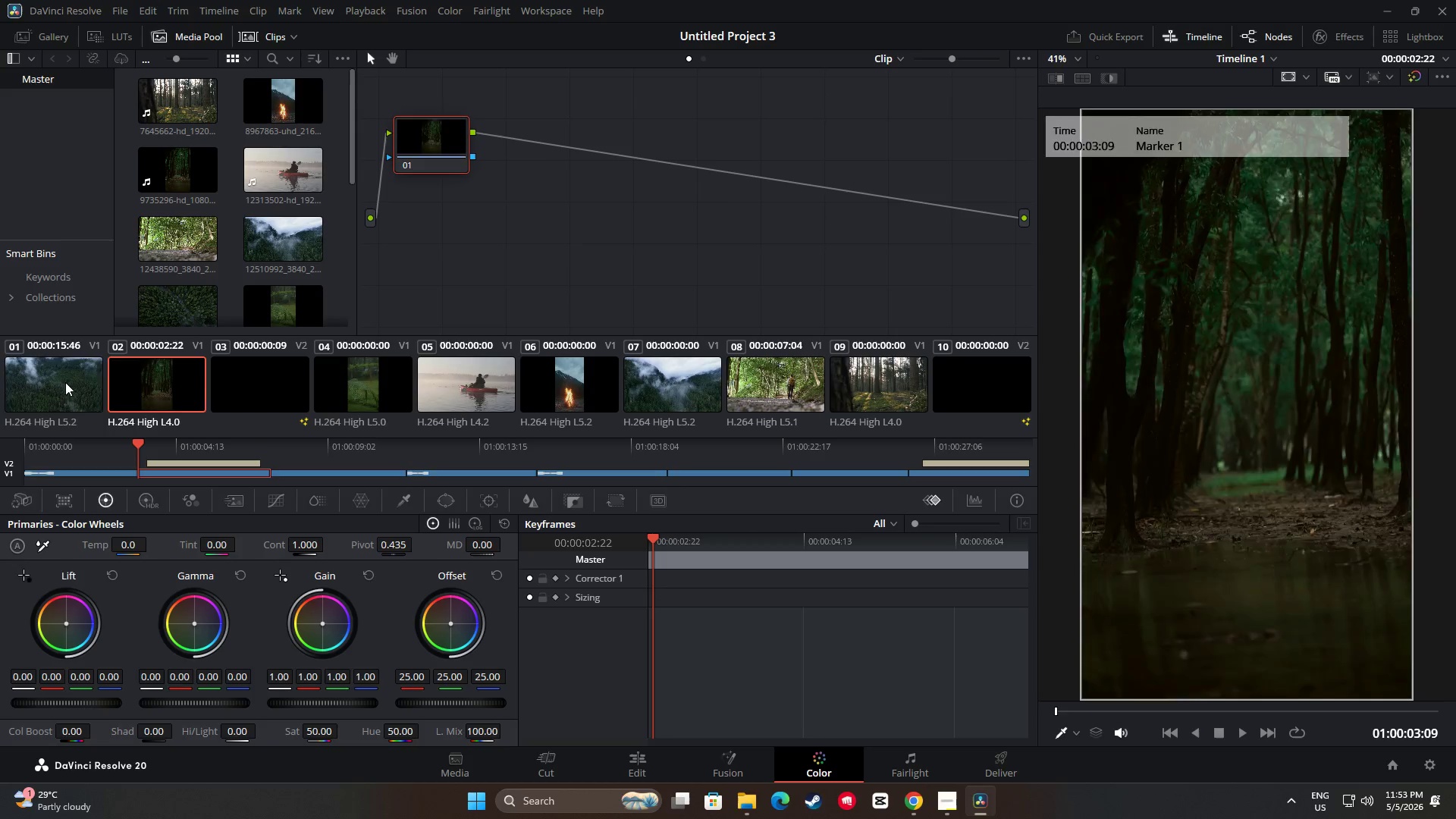 
double_click([65, 382])
 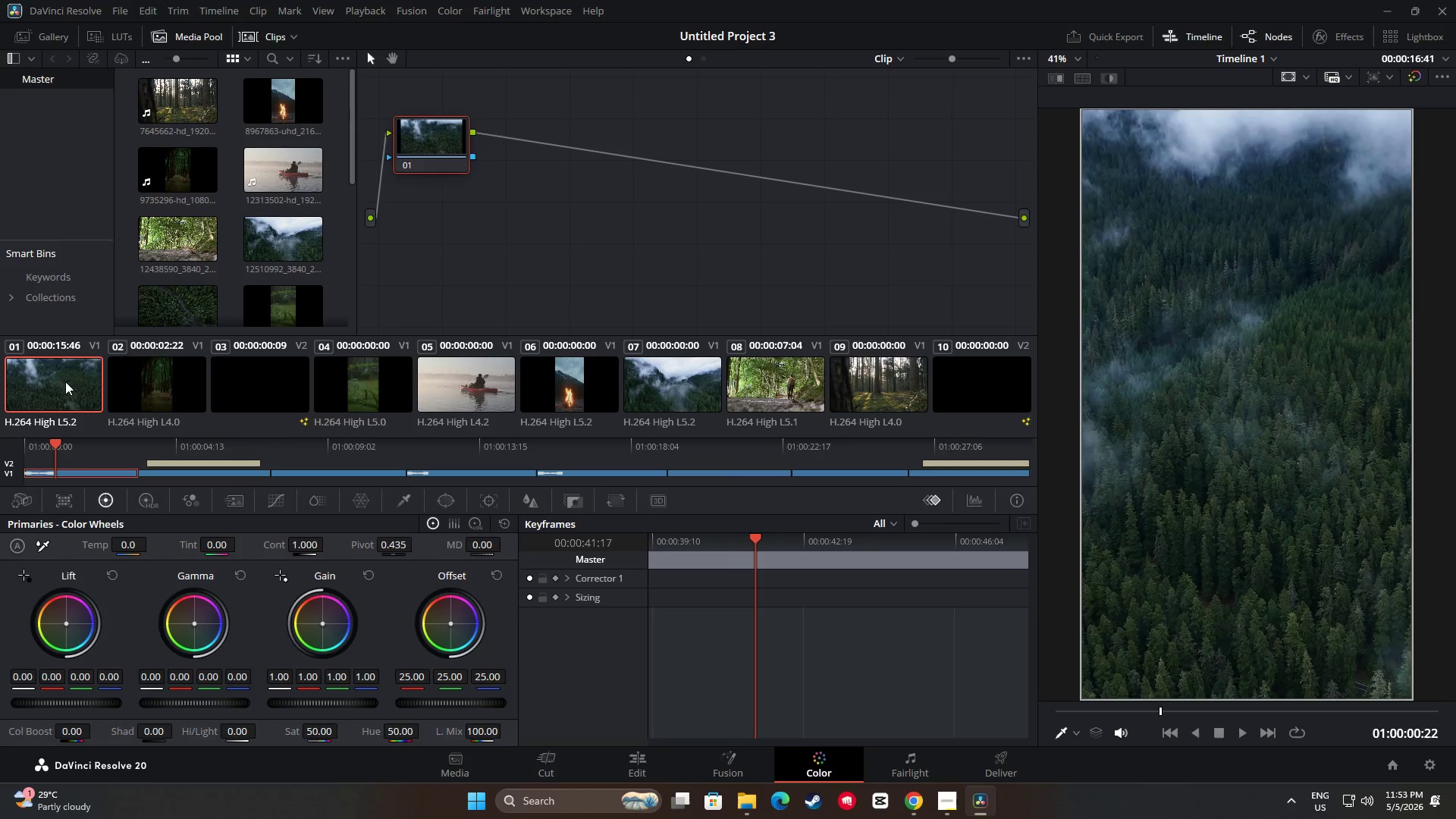 
key(Space)
 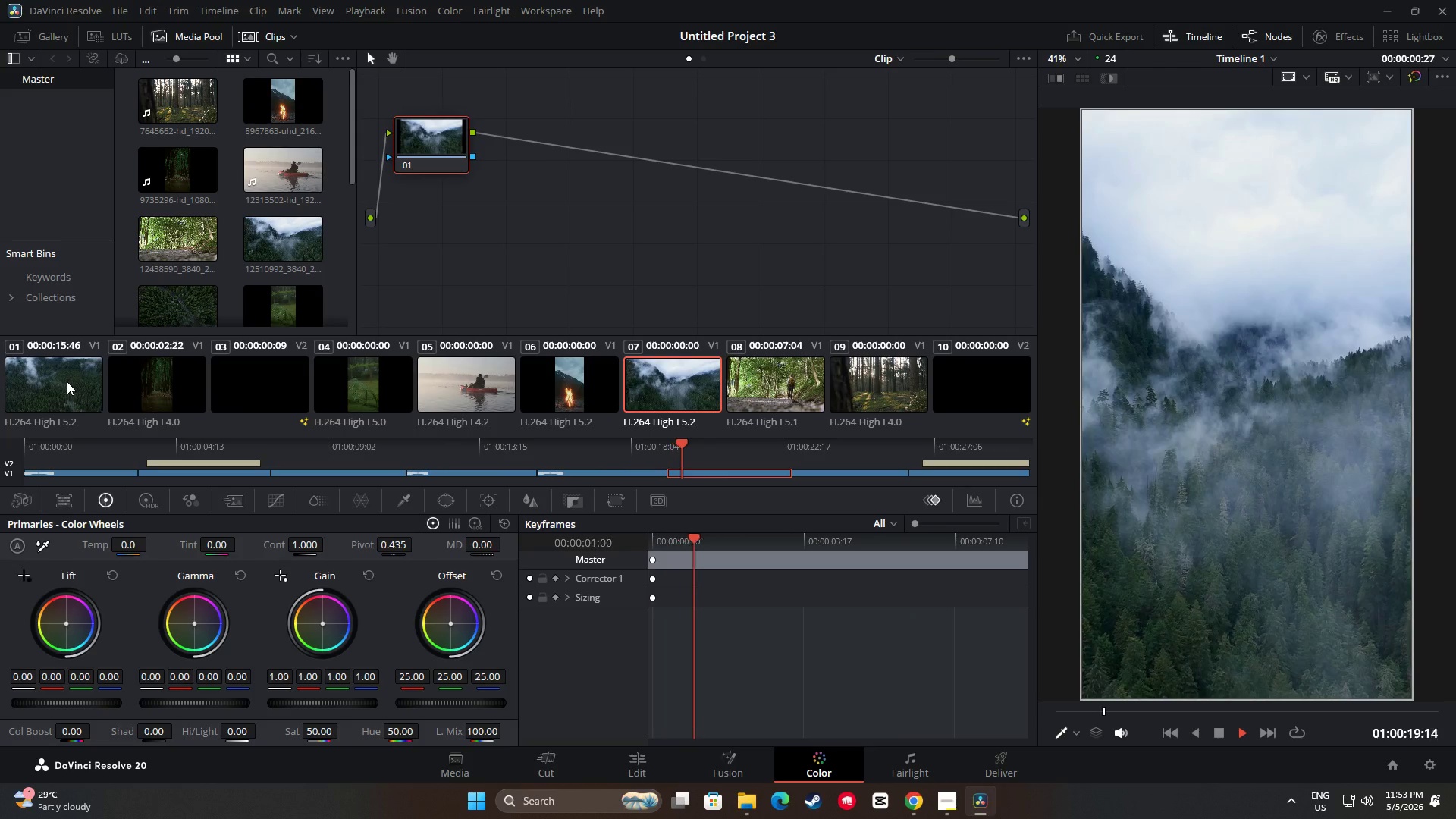 
wait(23.81)
 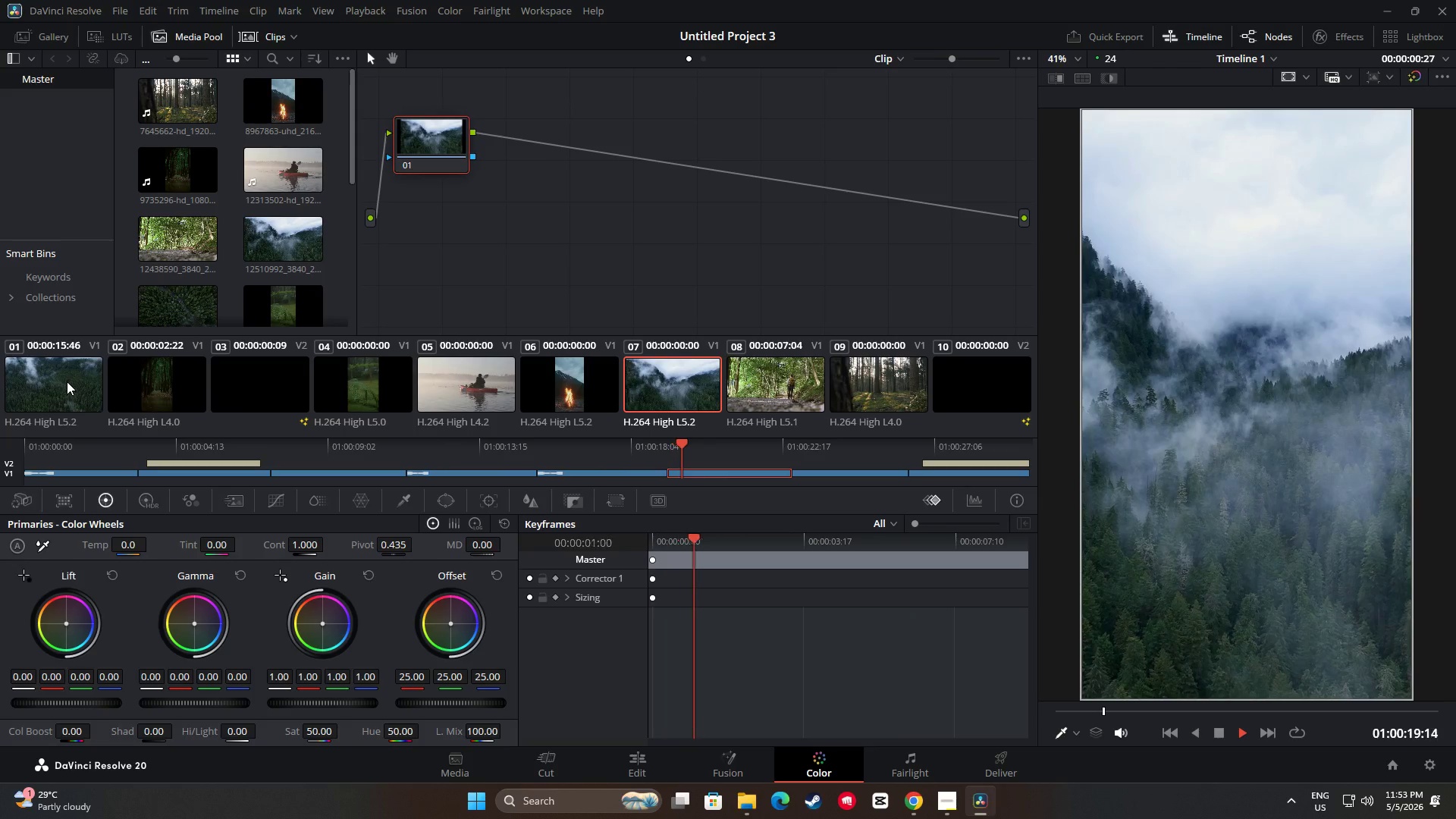 
key(Space)
 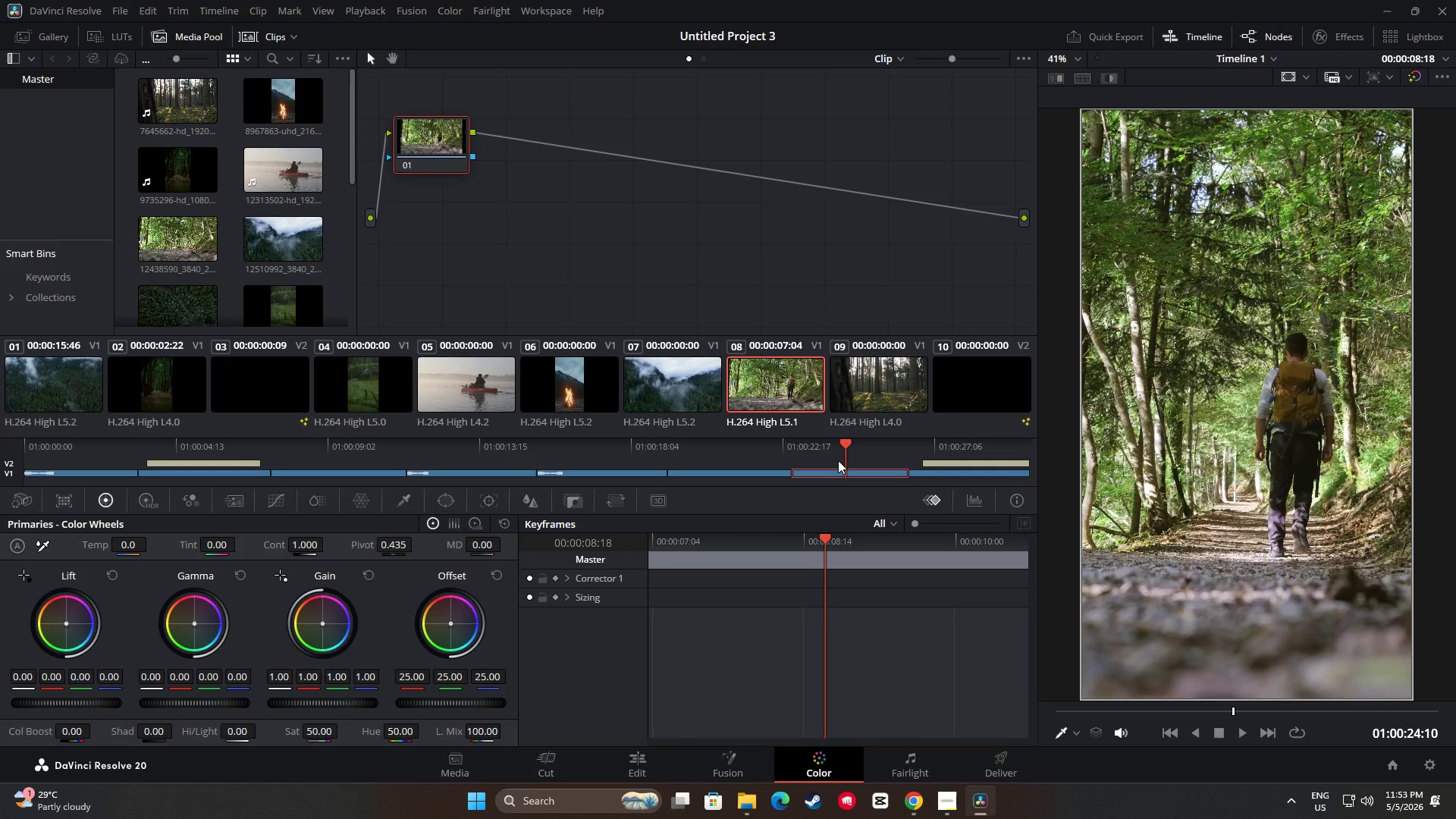 
left_click_drag(start_coordinate=[844, 447], to_coordinate=[764, 446])
 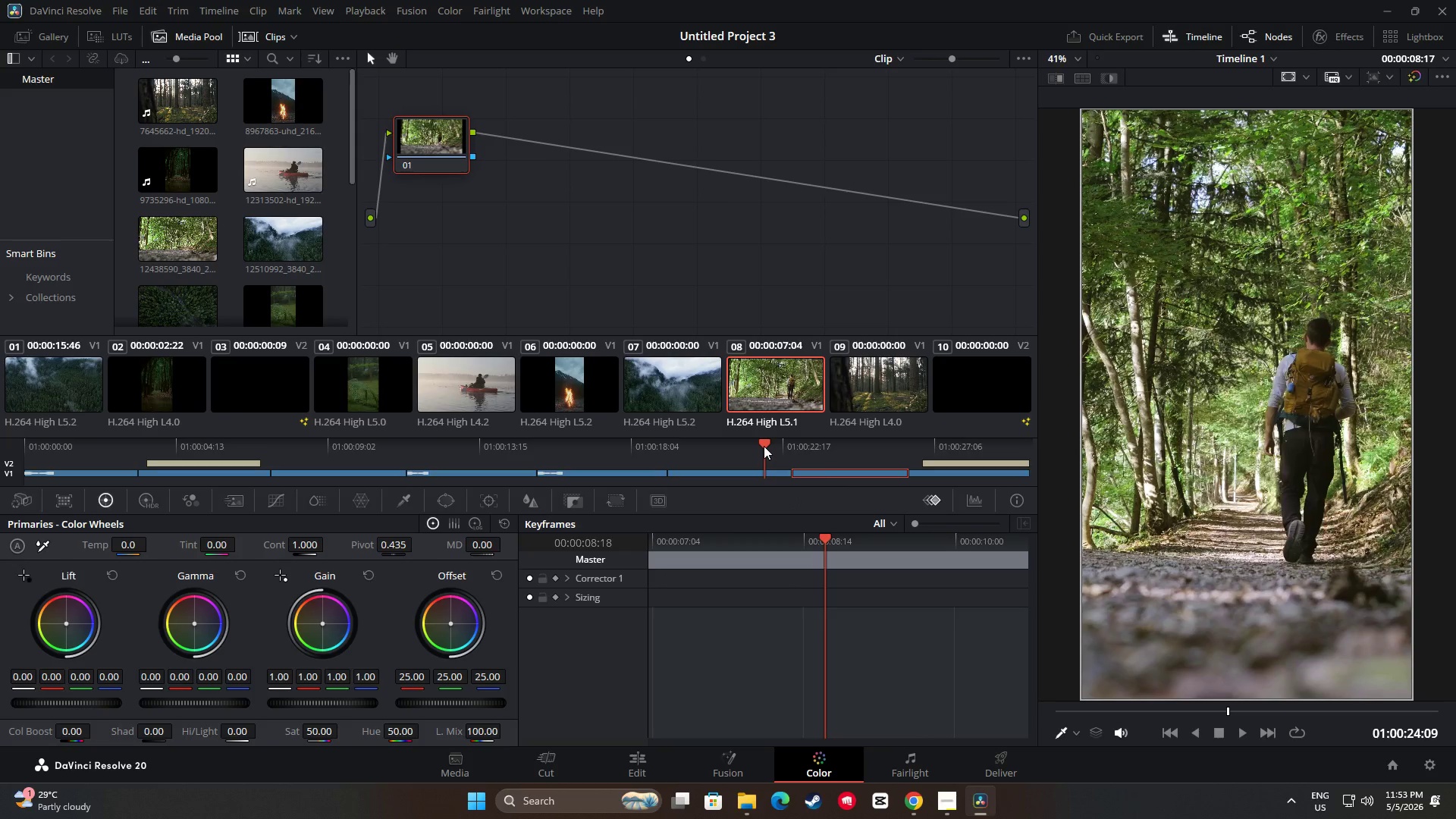 
key(Space)
 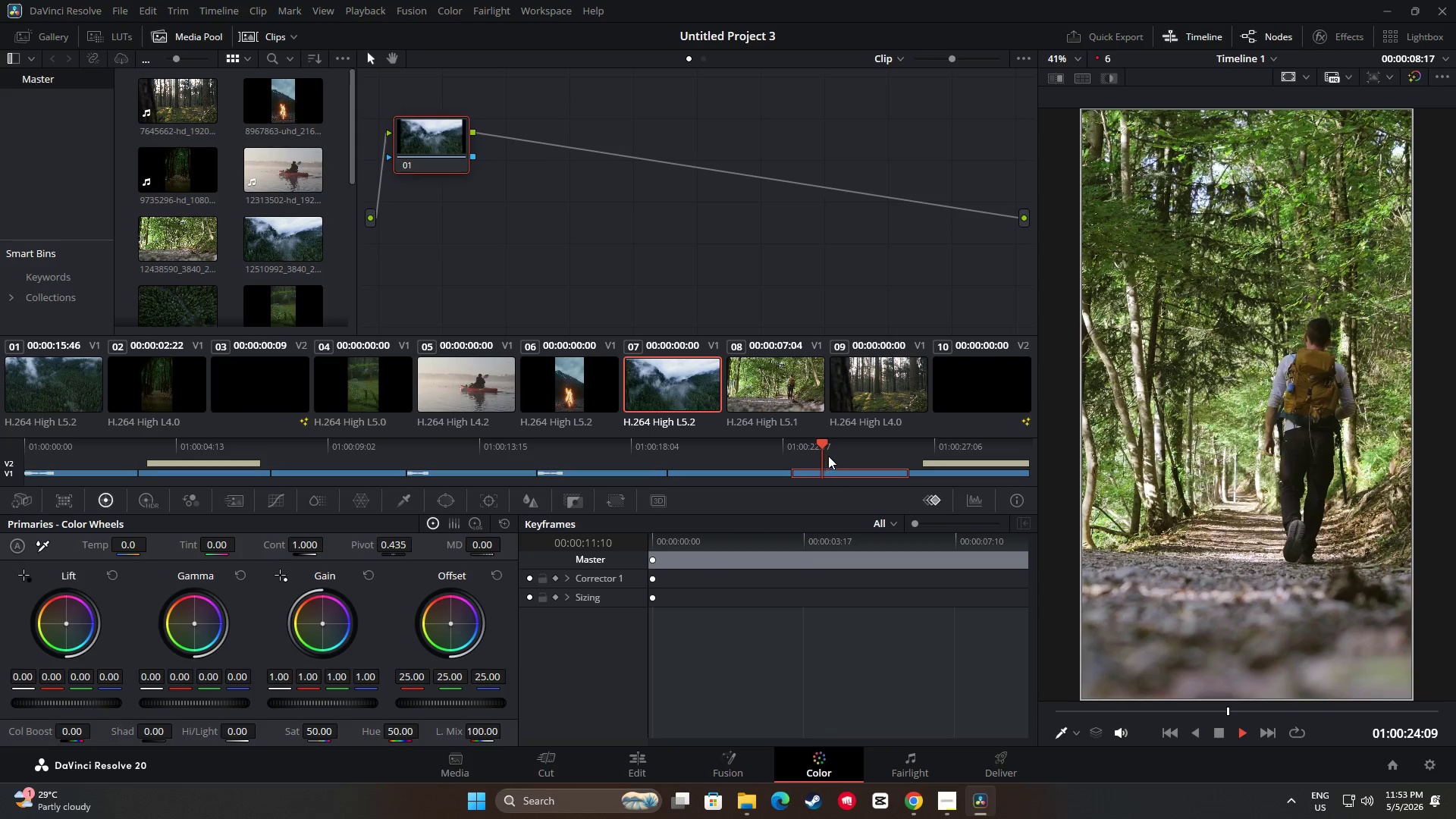 
left_click_drag(start_coordinate=[817, 445], to_coordinate=[755, 441])
 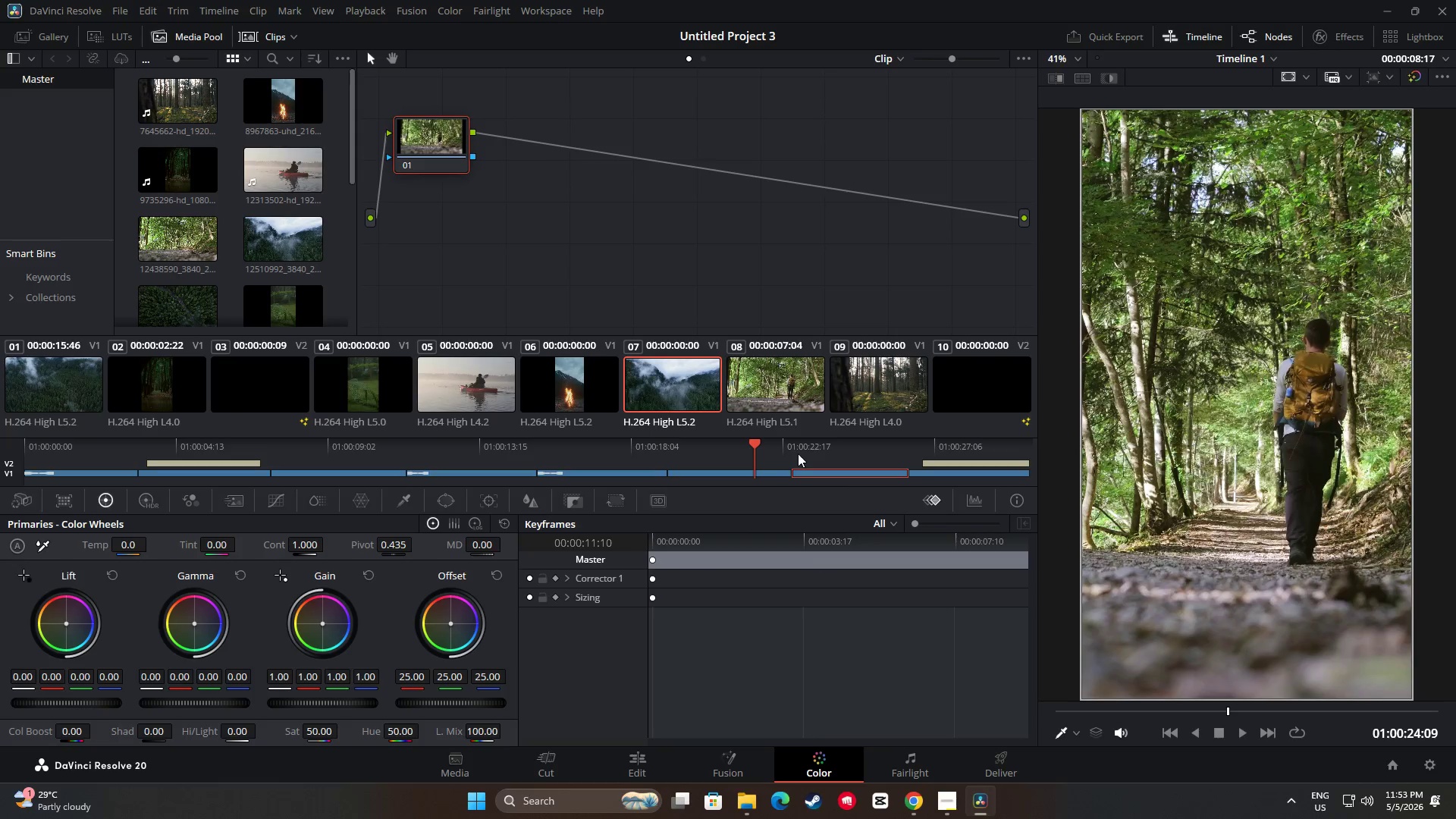 
key(Space)
 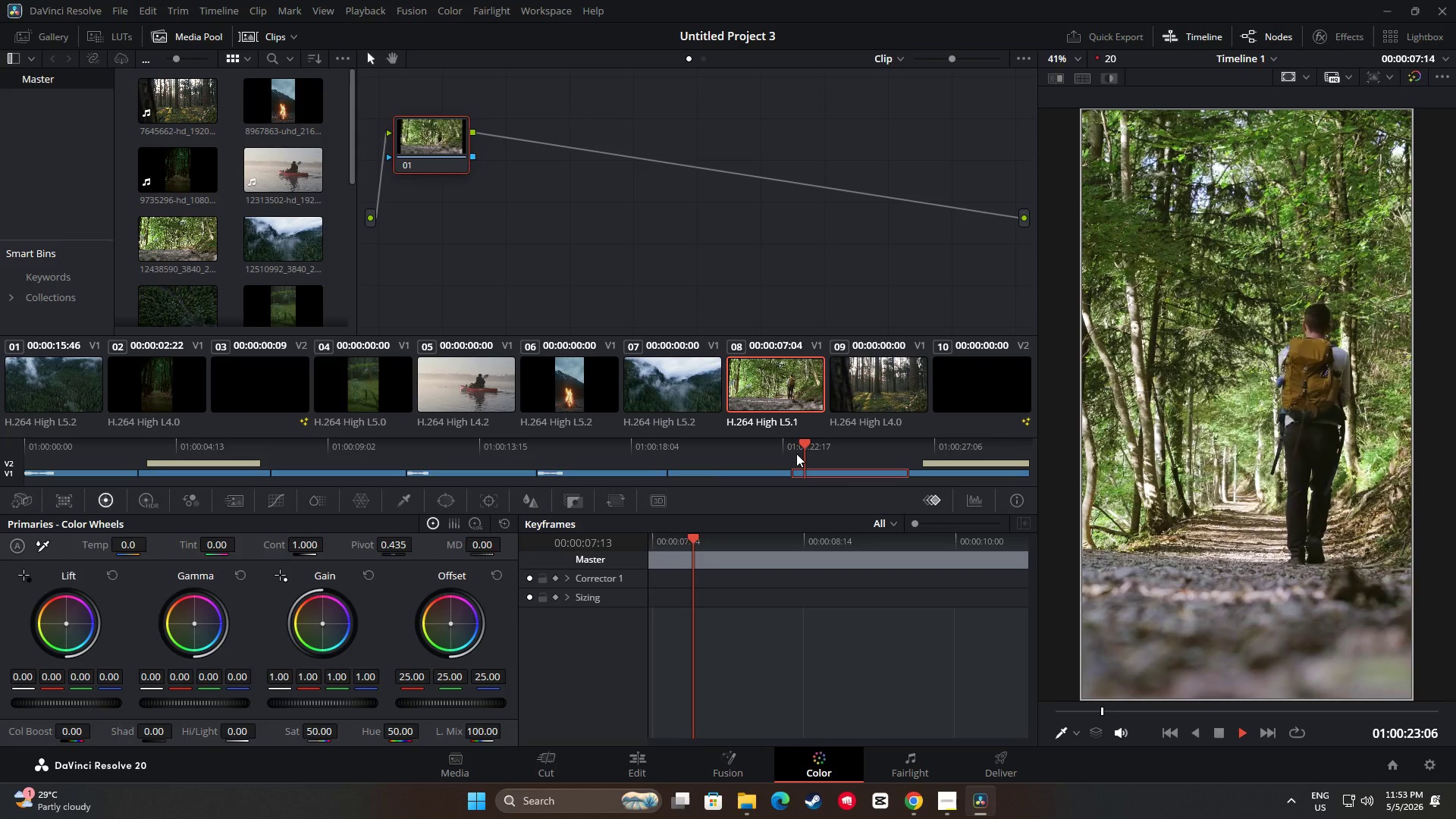 
key(Space)
 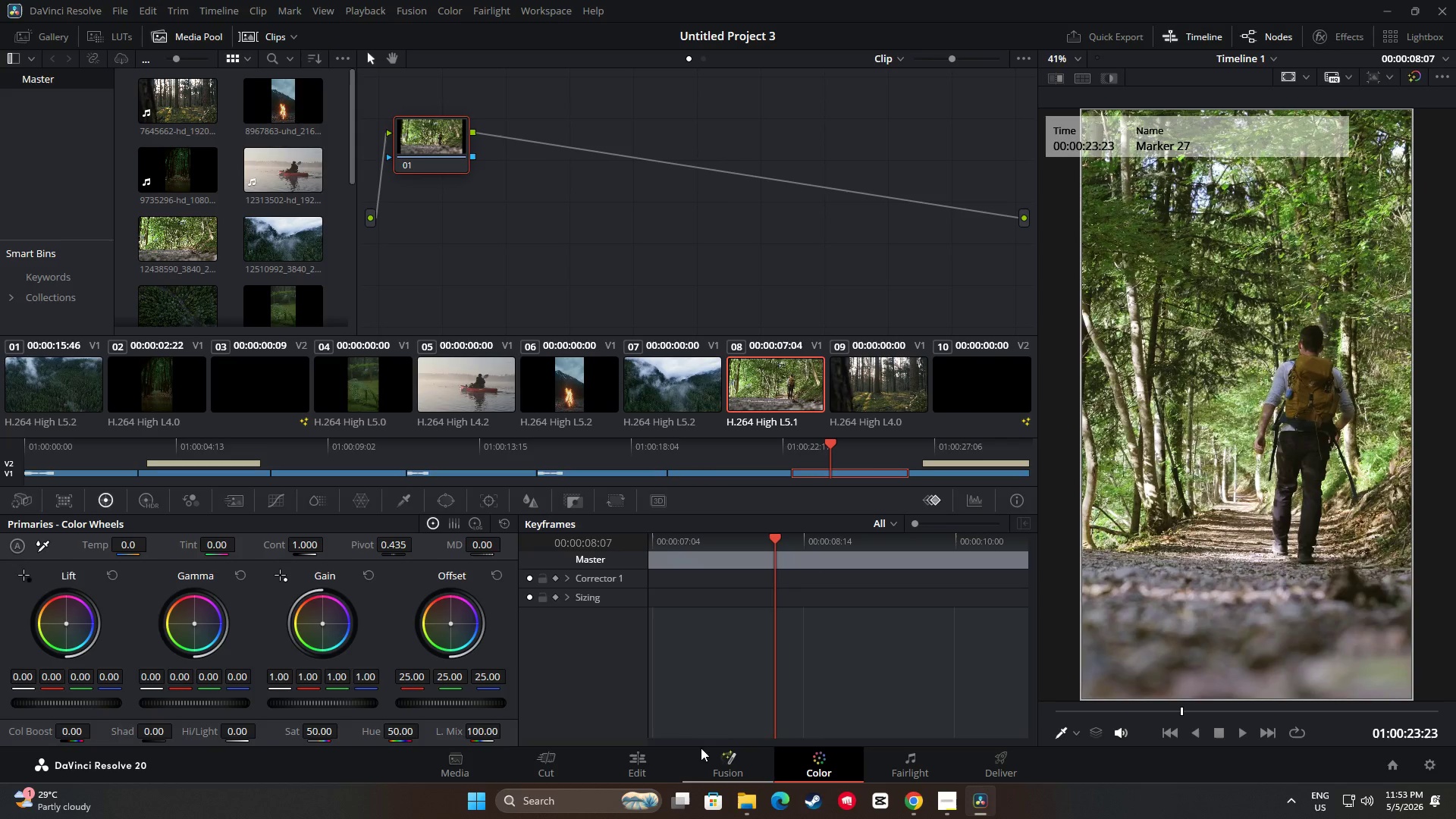 
left_click([648, 766])
 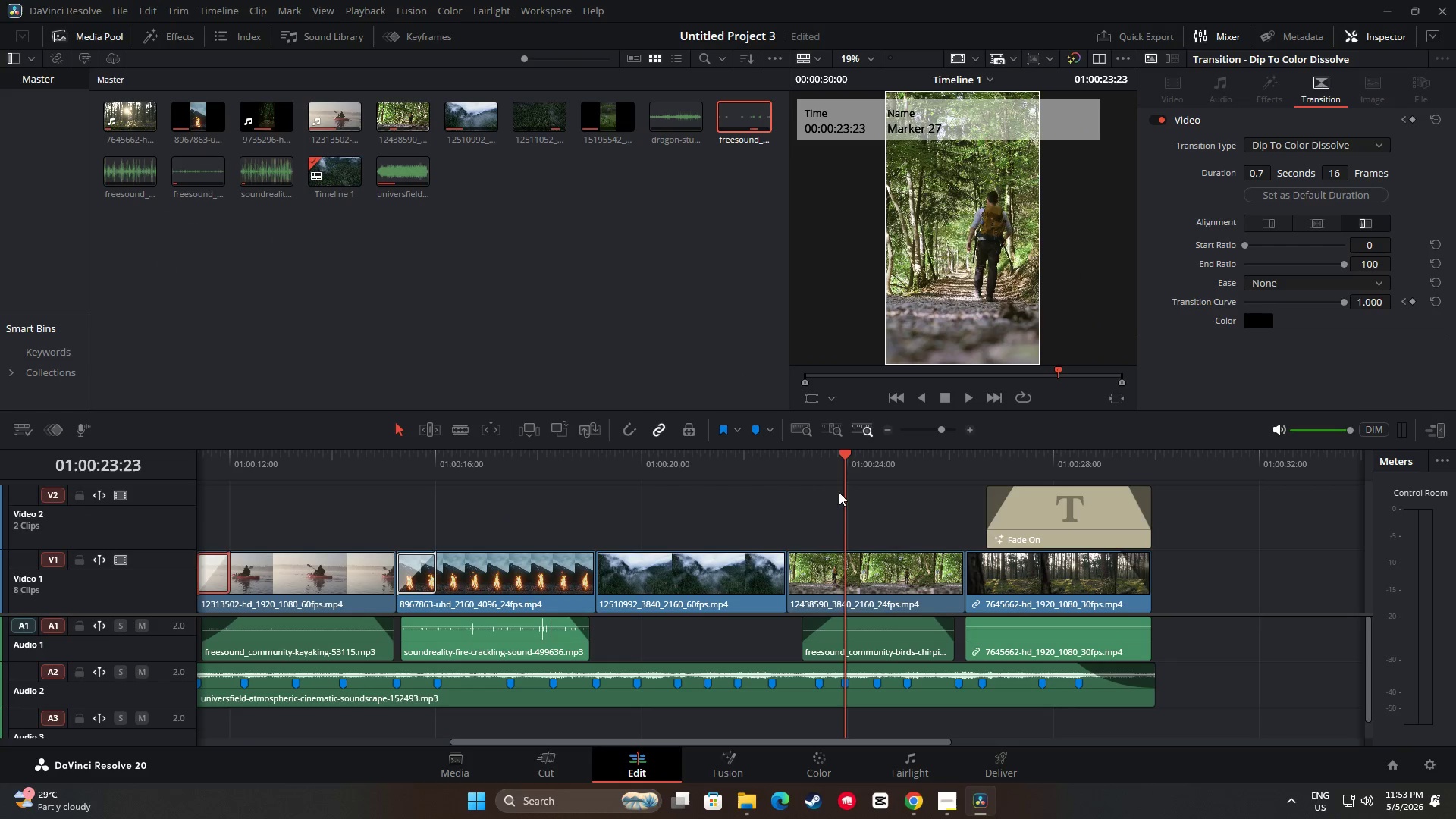 
left_click_drag(start_coordinate=[852, 452], to_coordinate=[753, 460])
 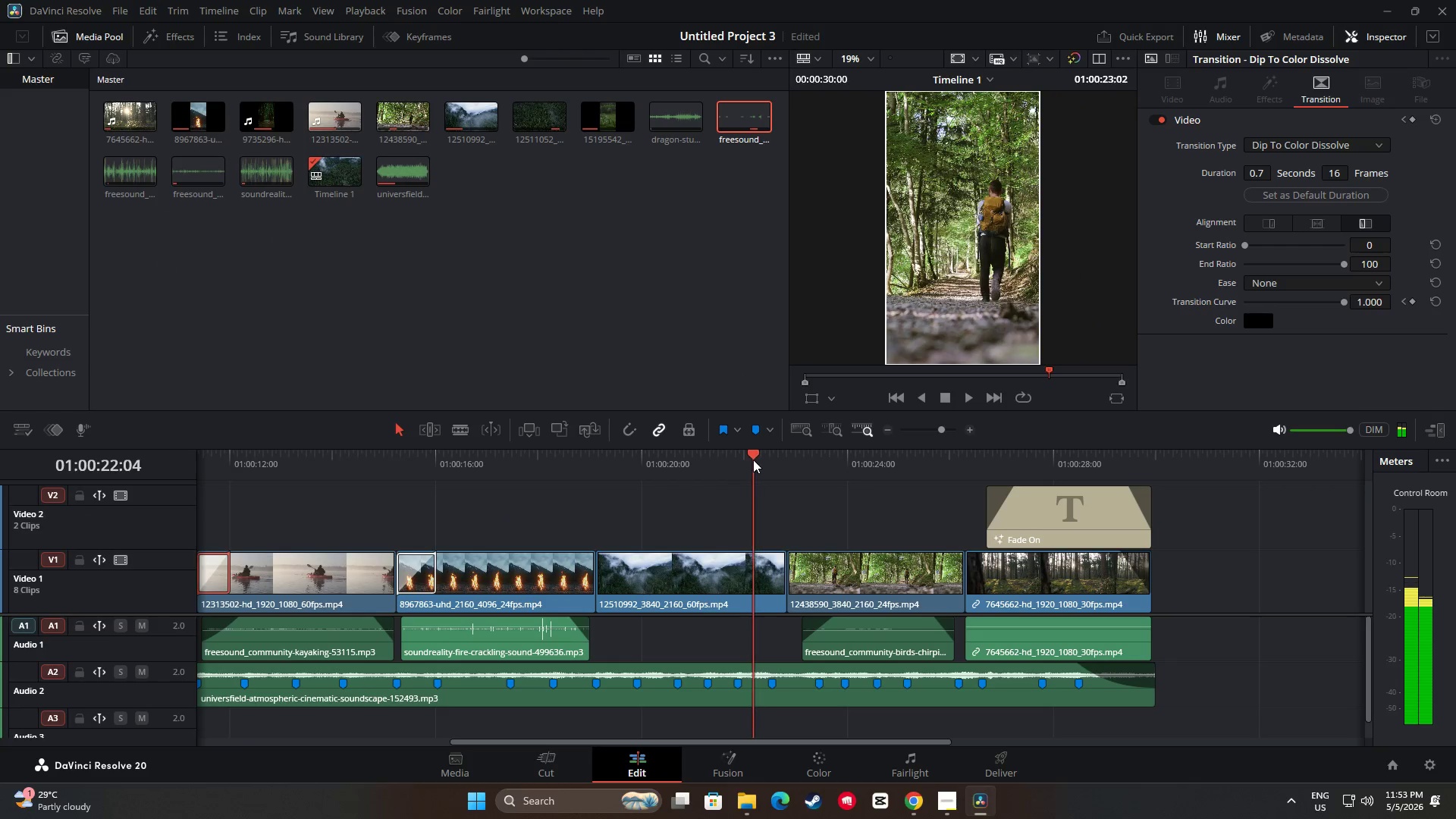 
key(Space)
 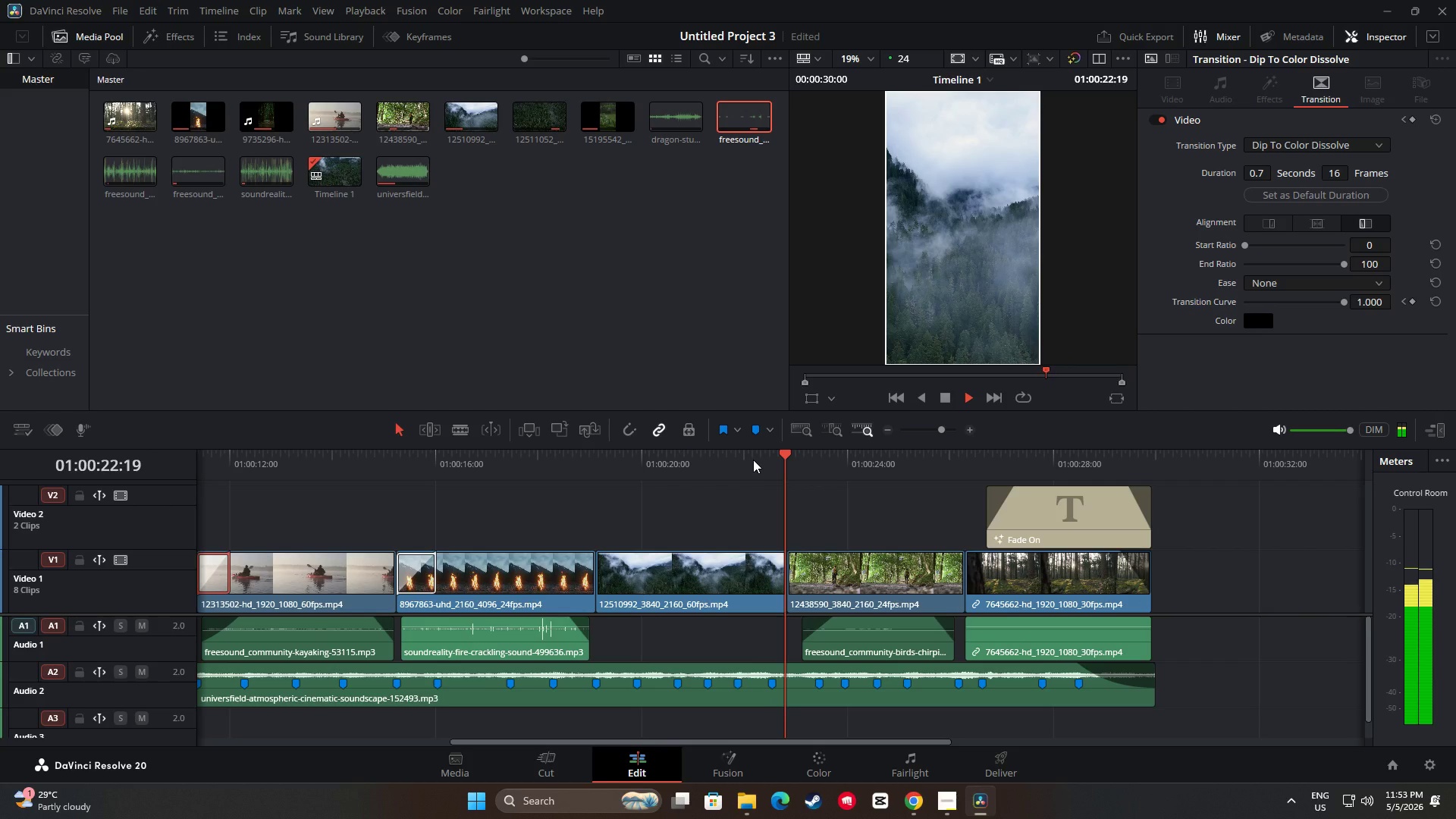 
key(Space)
 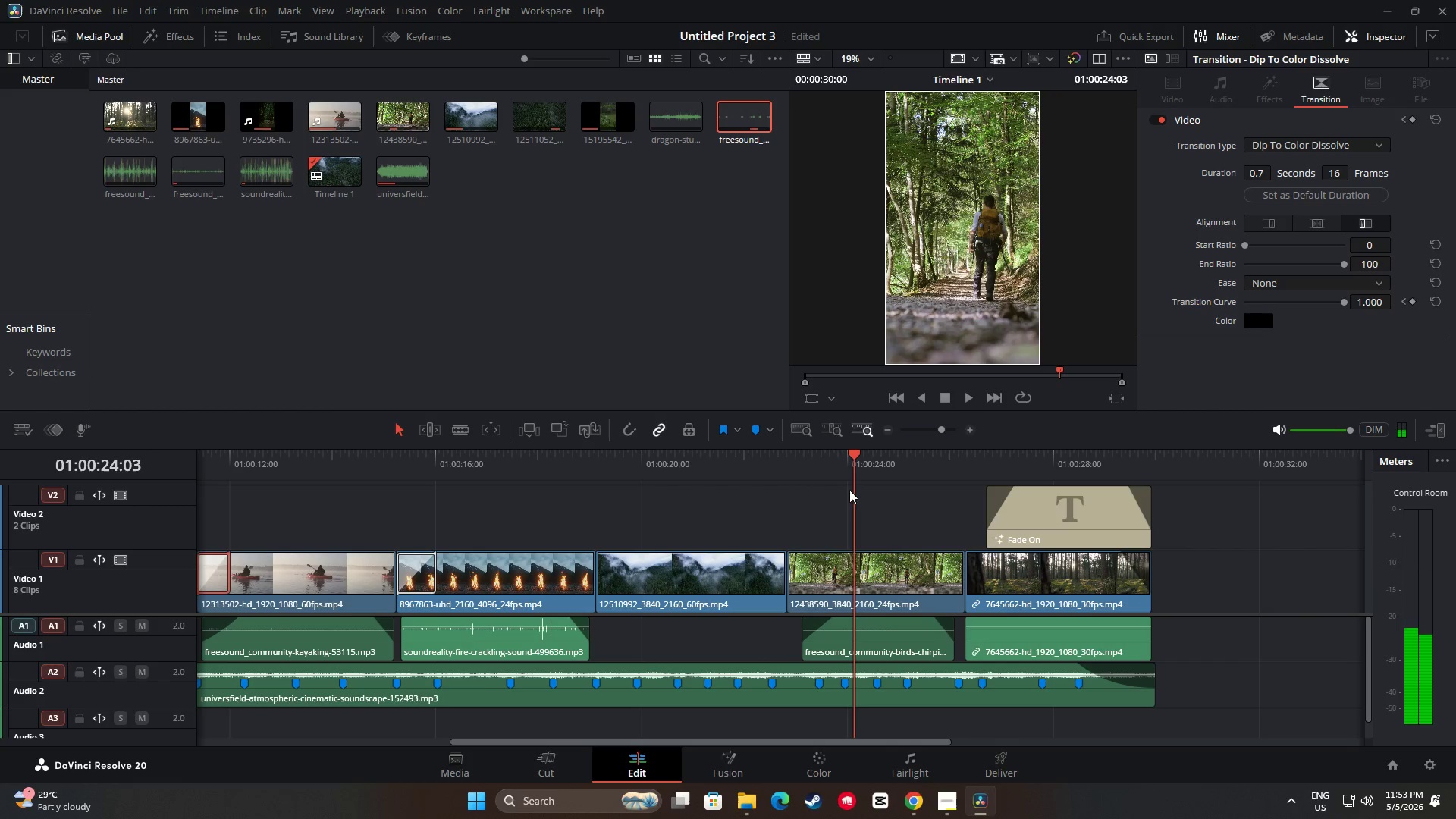 
left_click([851, 455])
 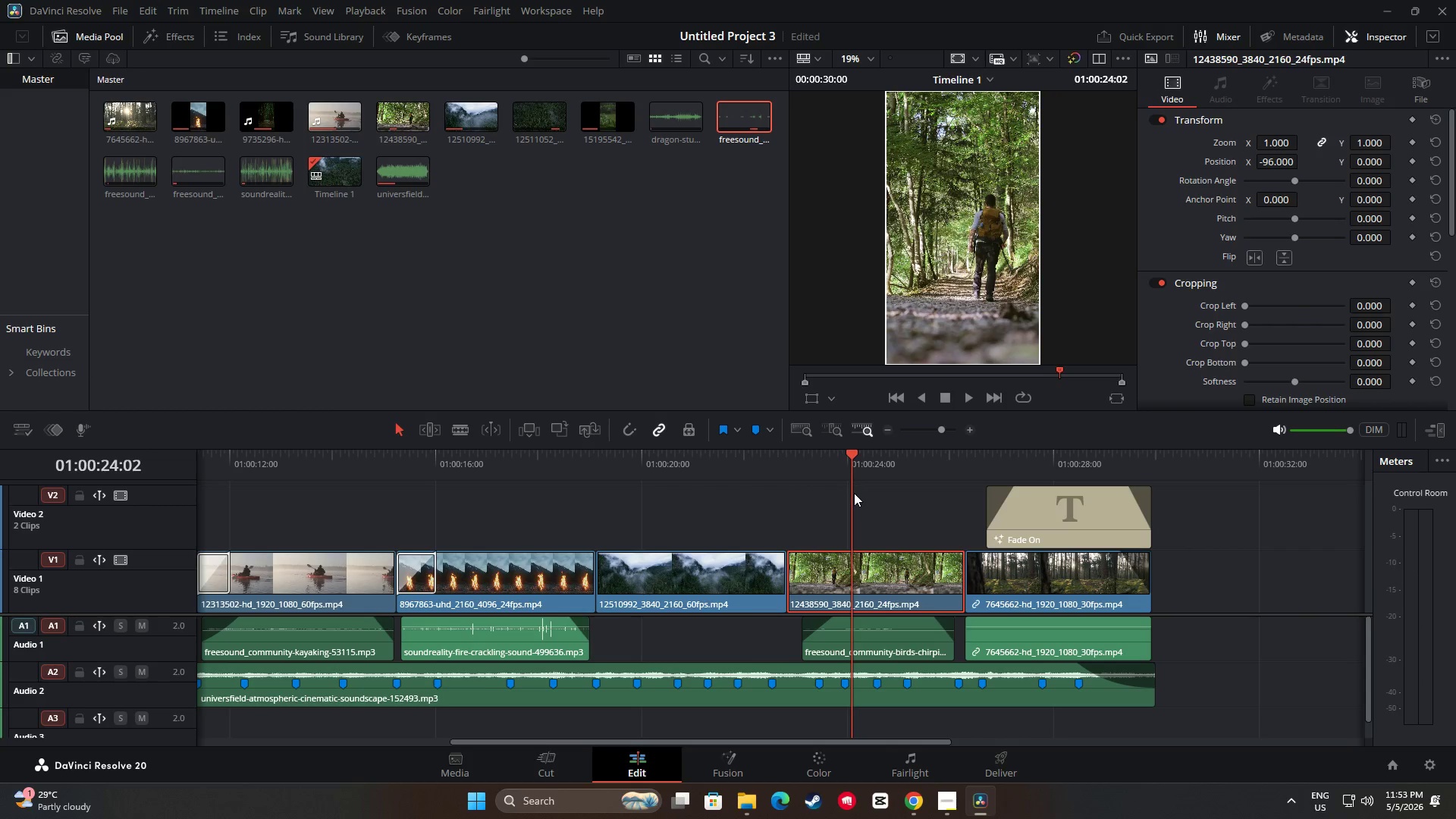 
left_click_drag(start_coordinate=[850, 455], to_coordinate=[681, 468])
 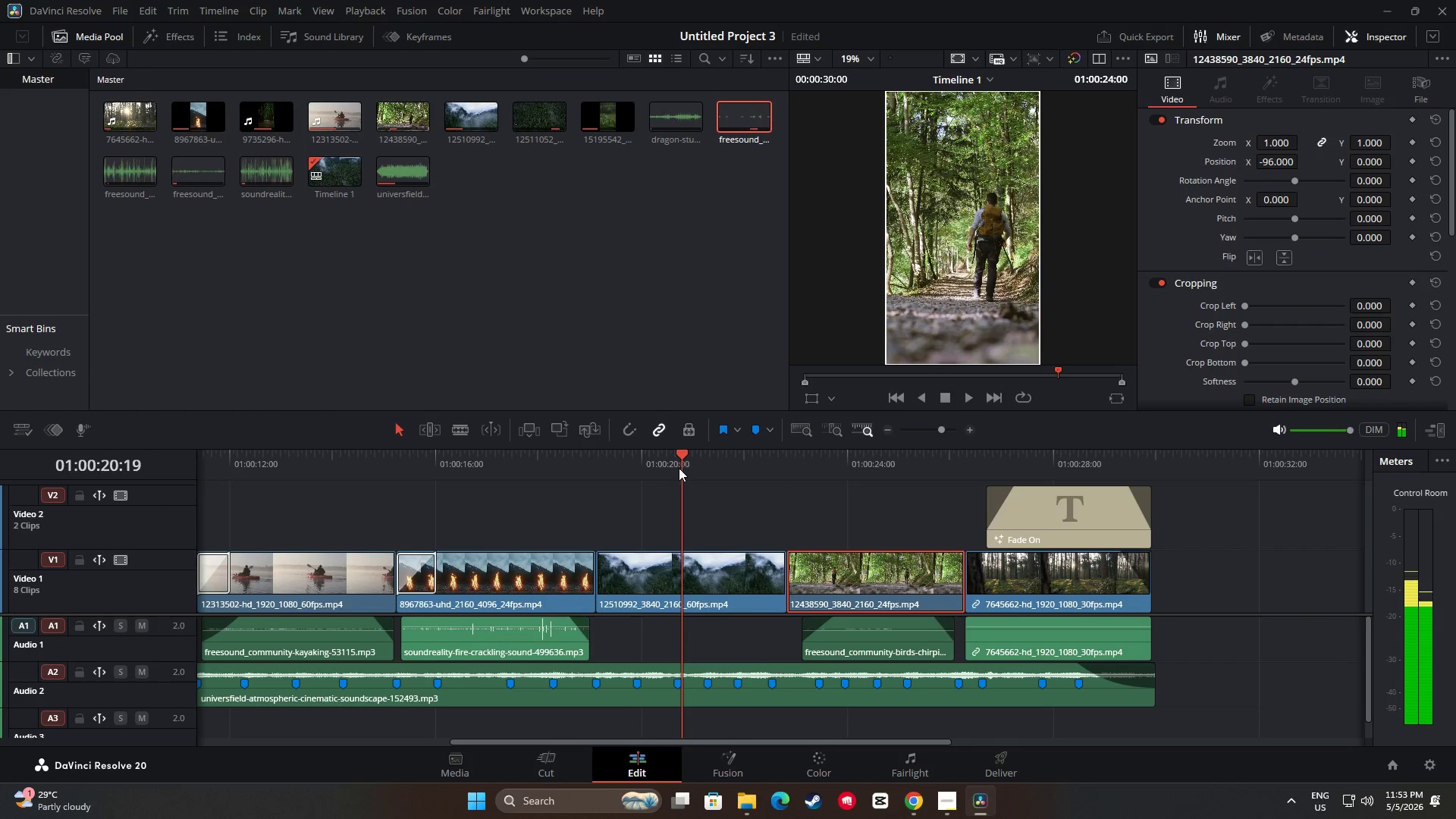 
key(Space)
 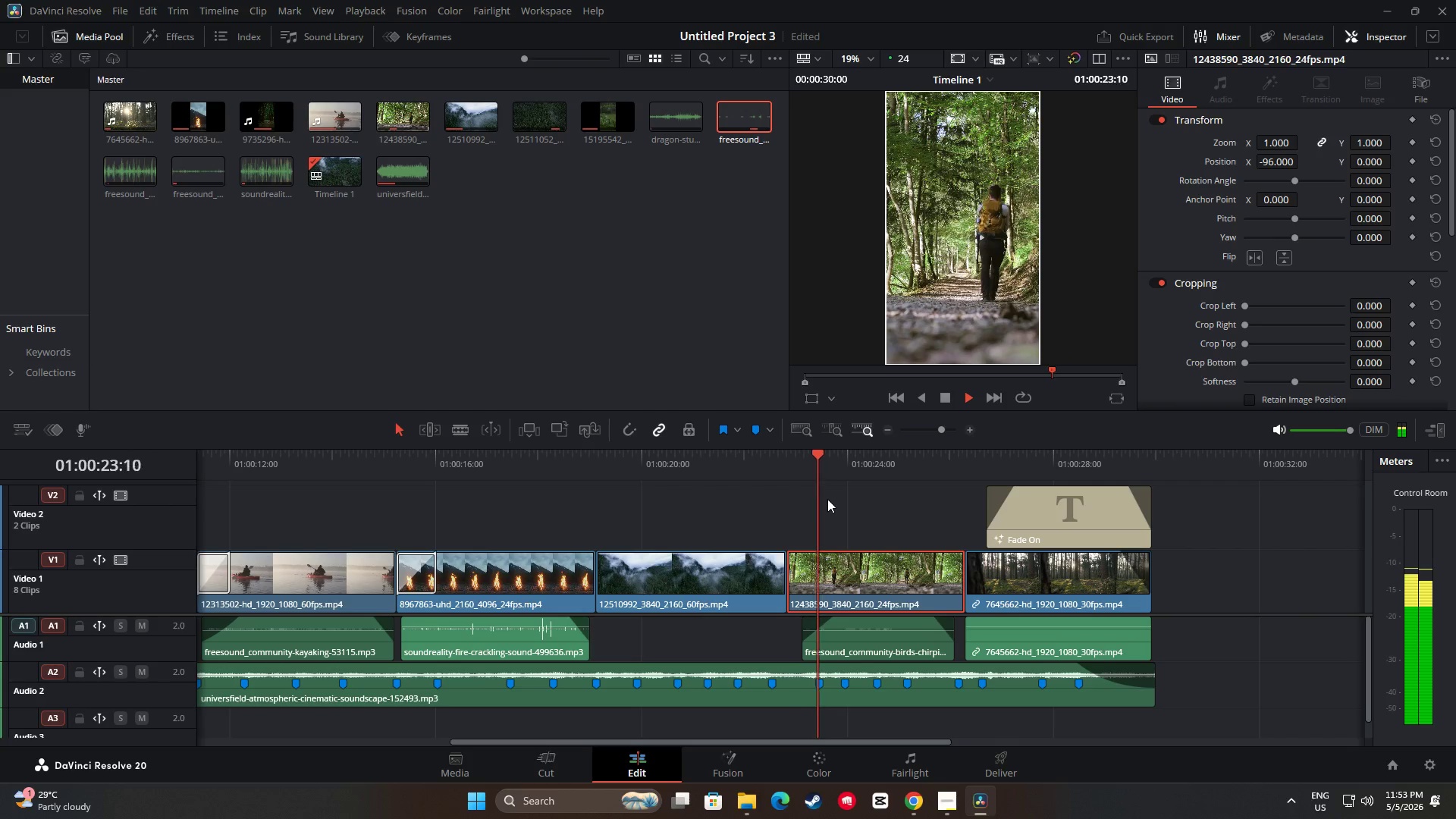 
key(Space)
 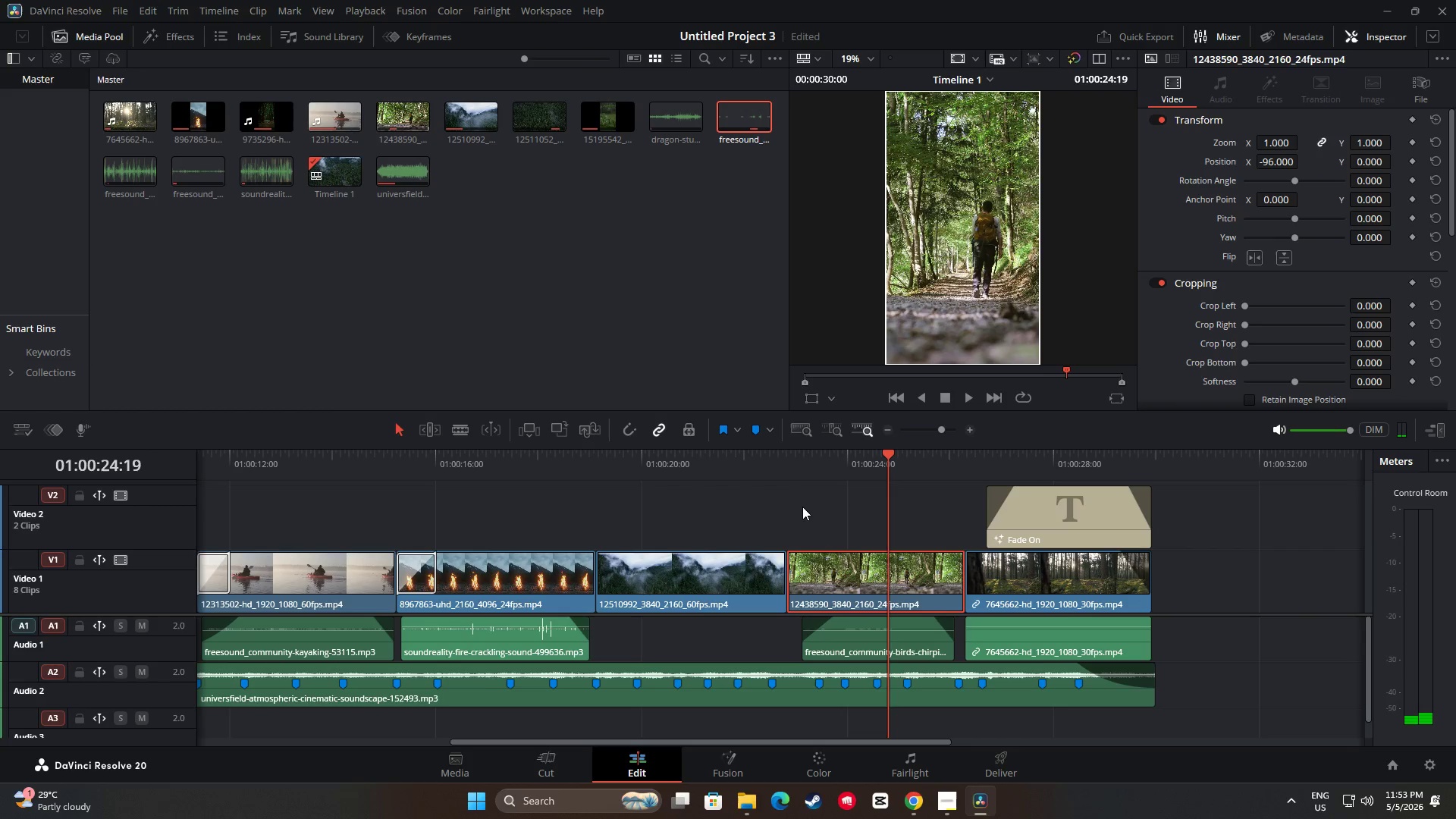 
left_click([180, 33])
 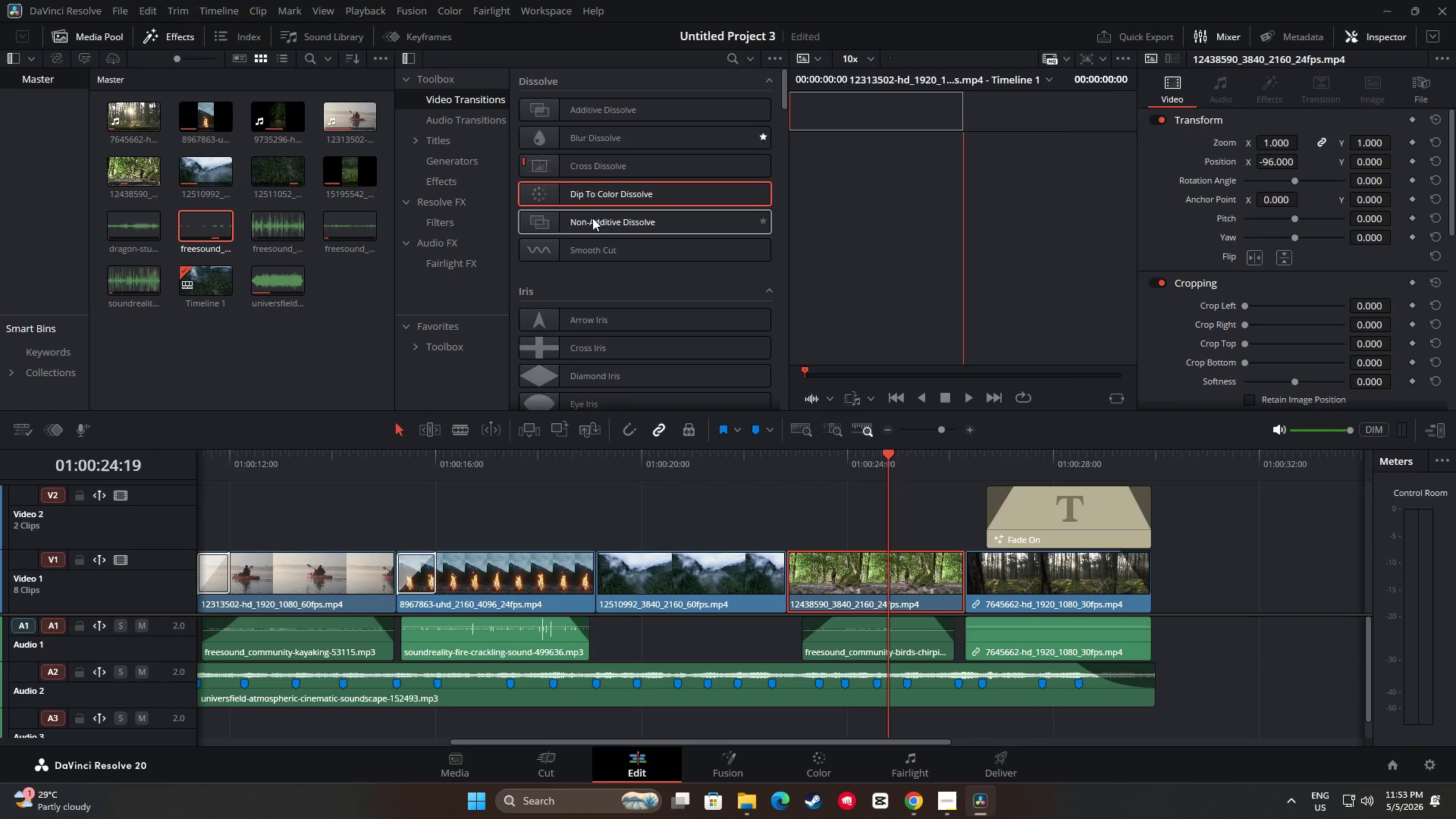 
left_click_drag(start_coordinate=[576, 194], to_coordinate=[799, 570])
 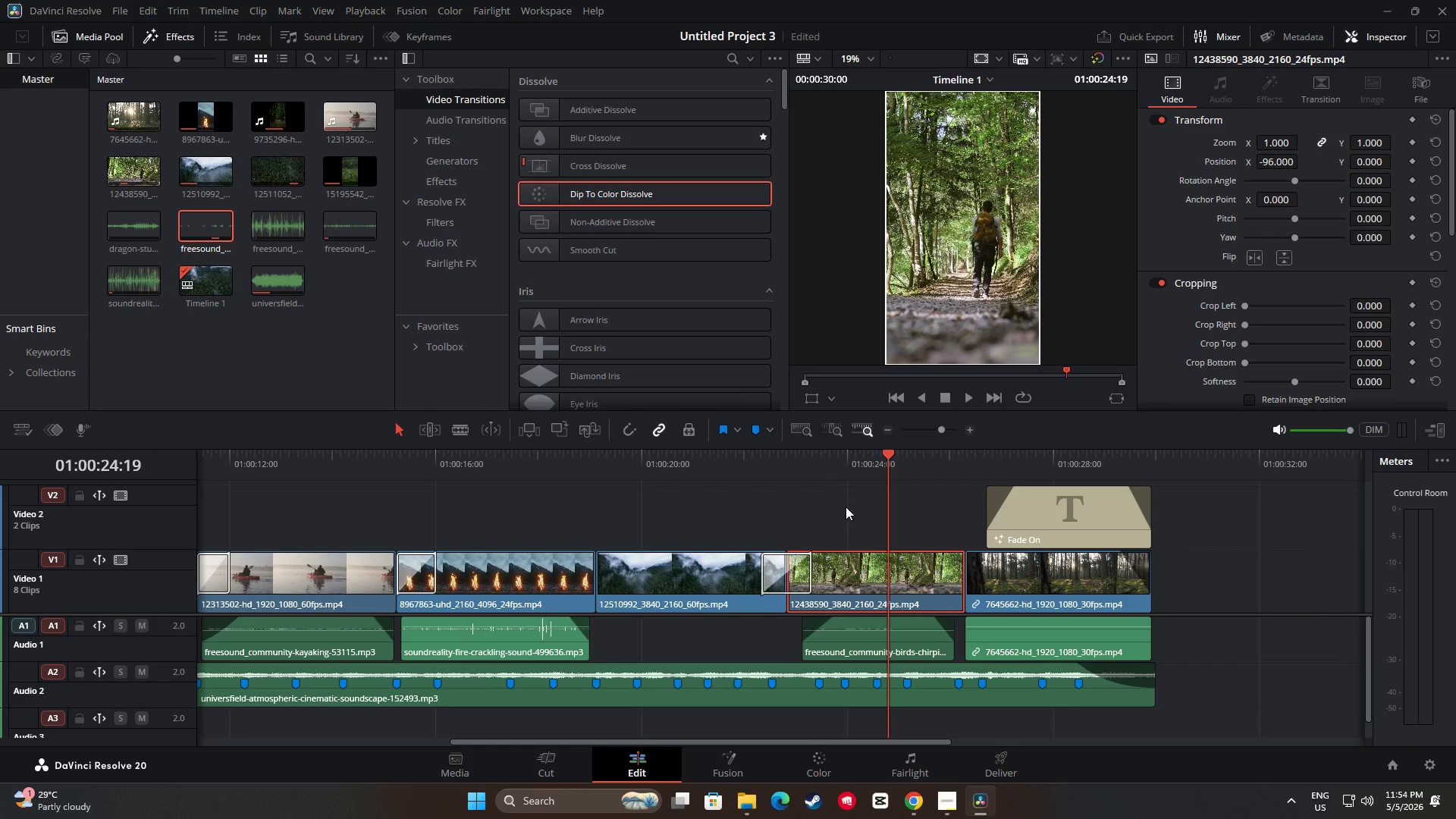 
left_click_drag(start_coordinate=[890, 450], to_coordinate=[736, 463])
 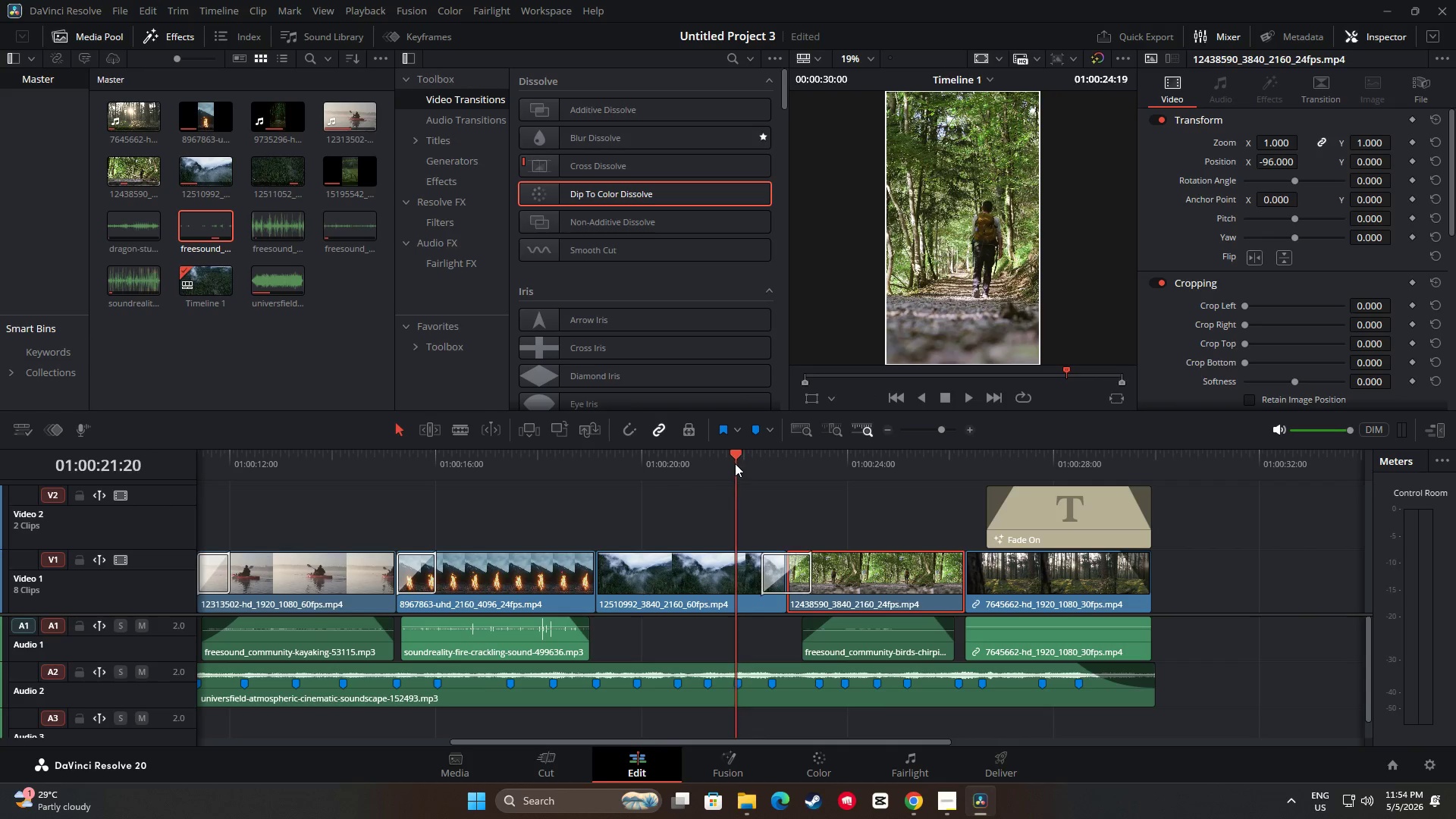 
key(Space)
 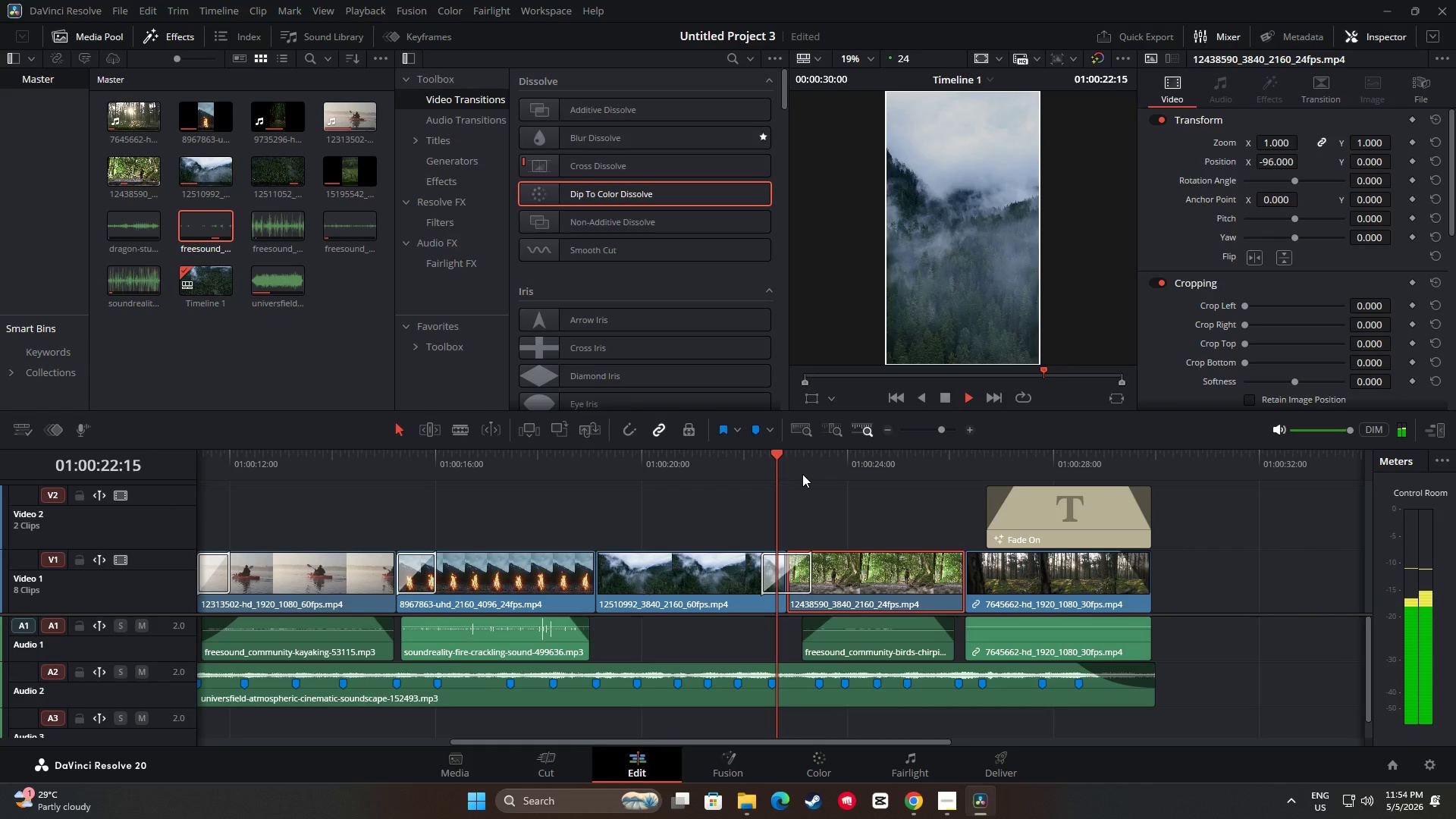 
key(Space)
 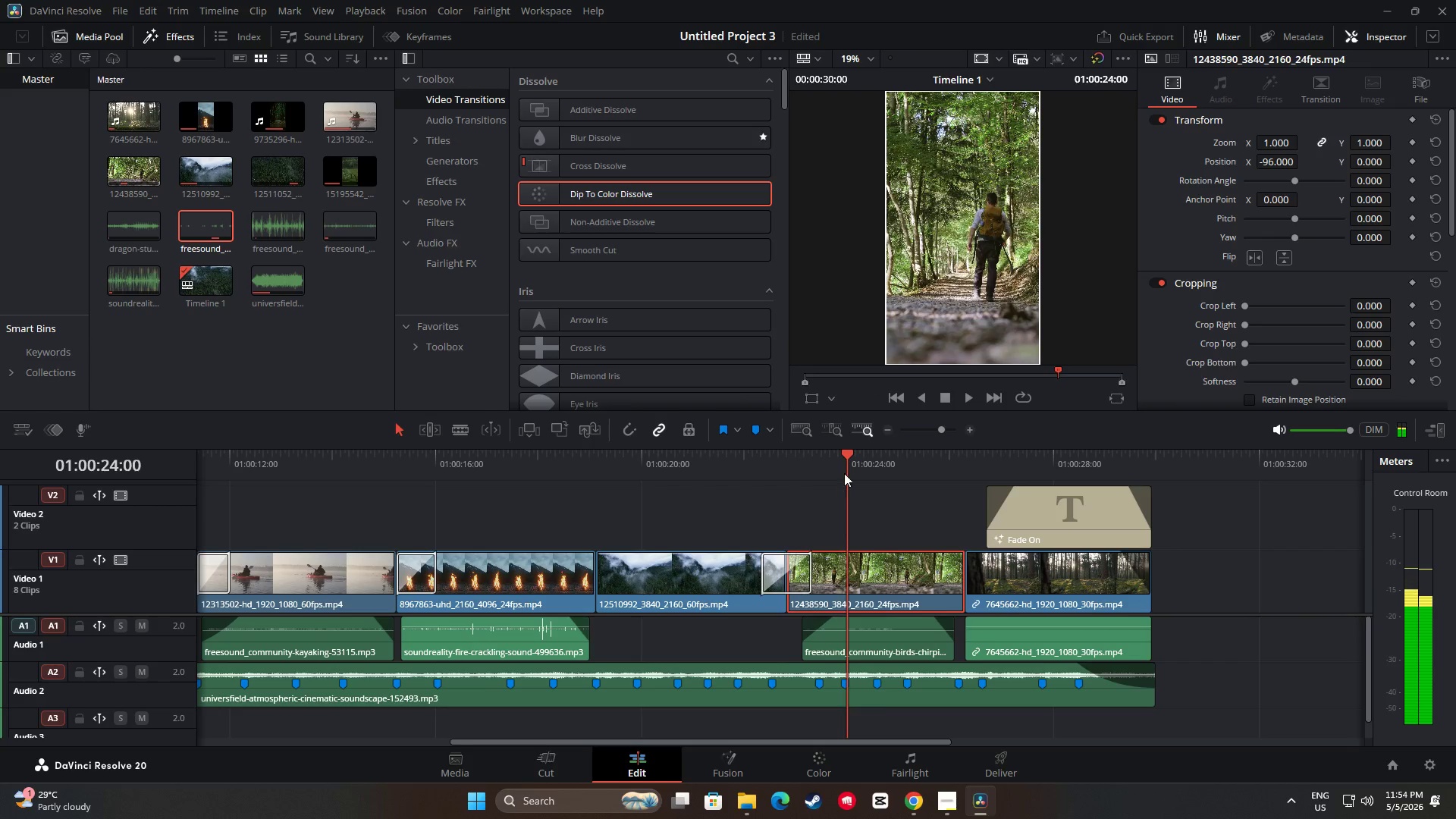 
left_click_drag(start_coordinate=[843, 461], to_coordinate=[692, 463])
 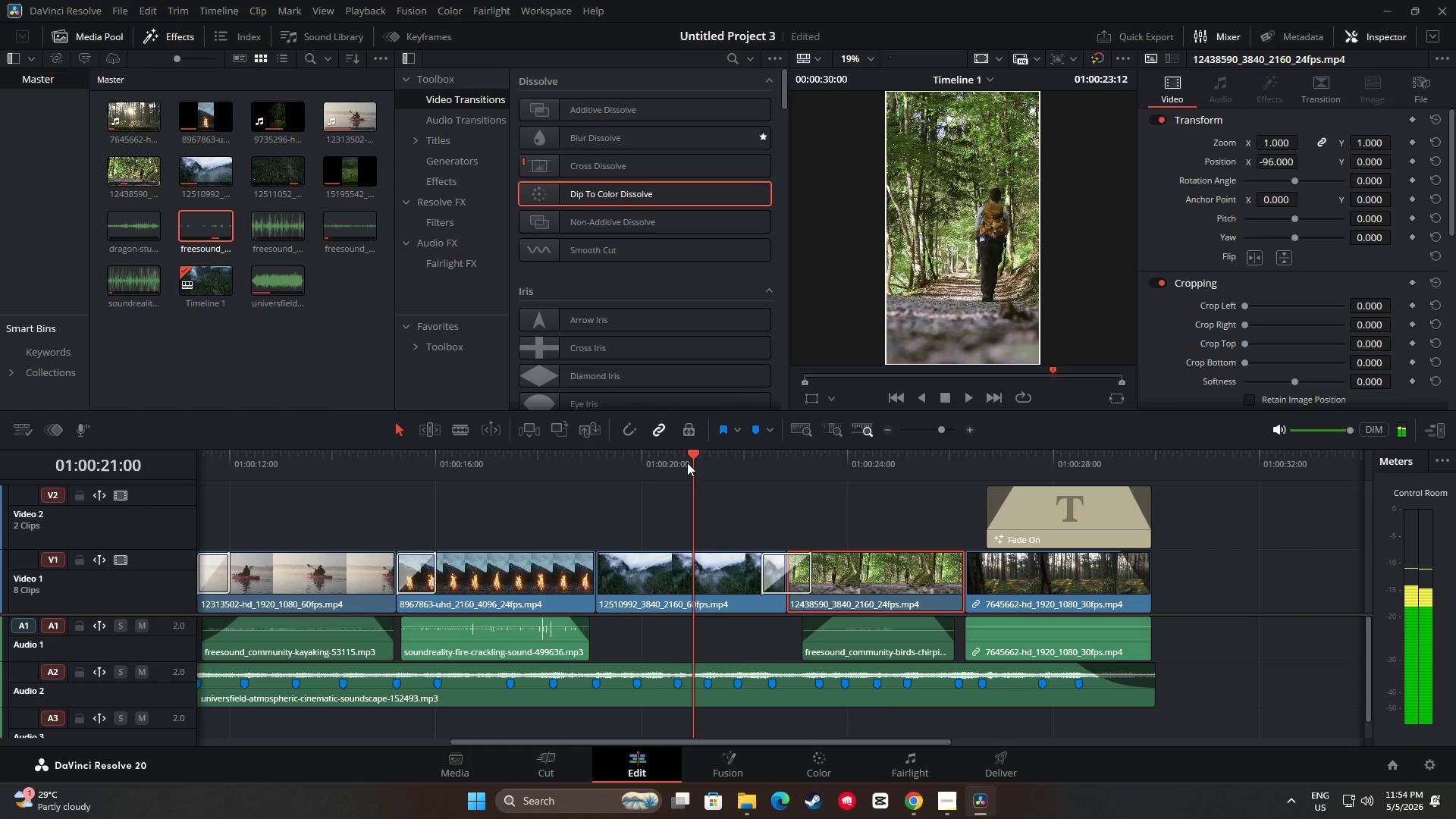 
key(Space)
 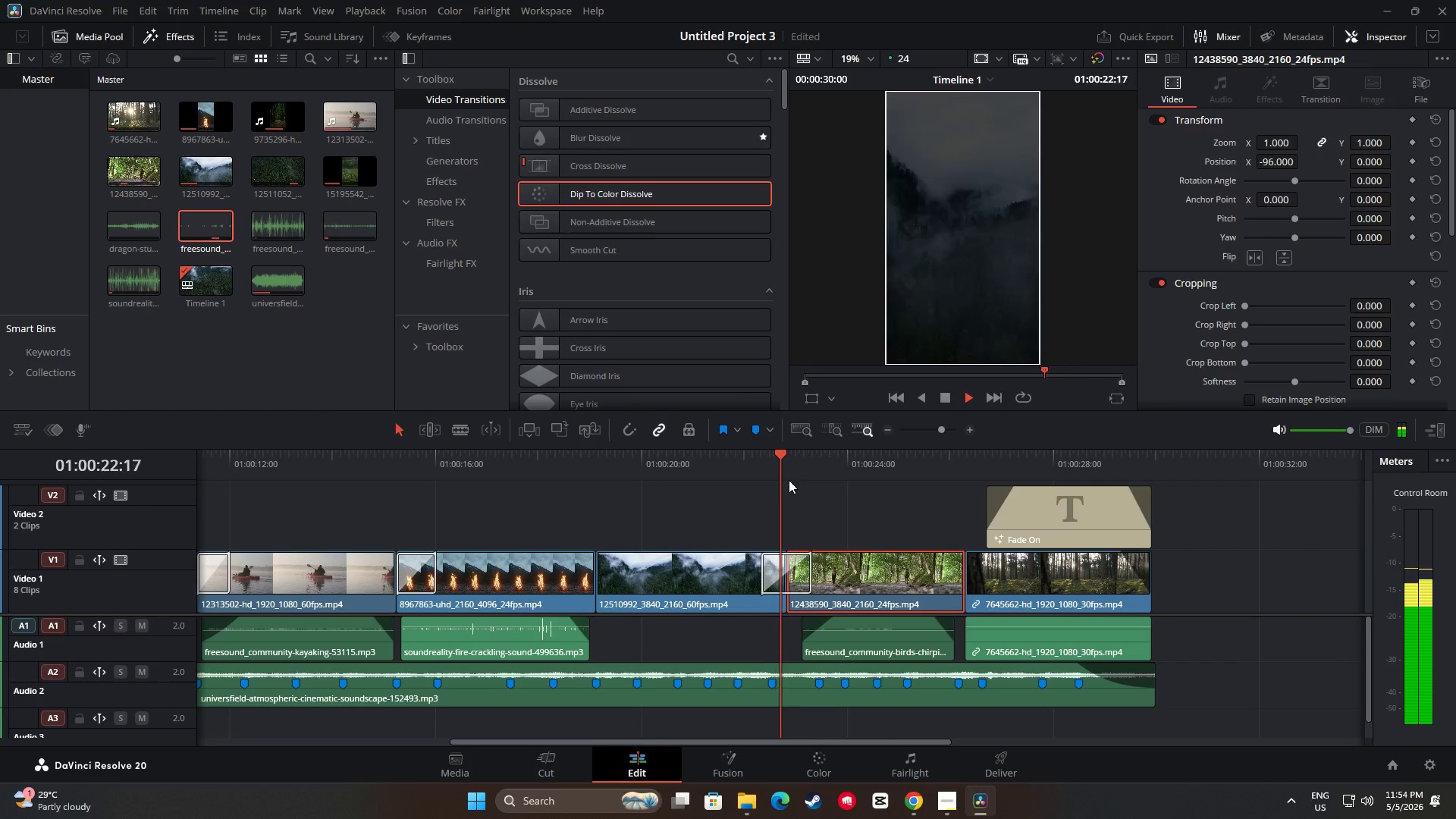 
key(Space)
 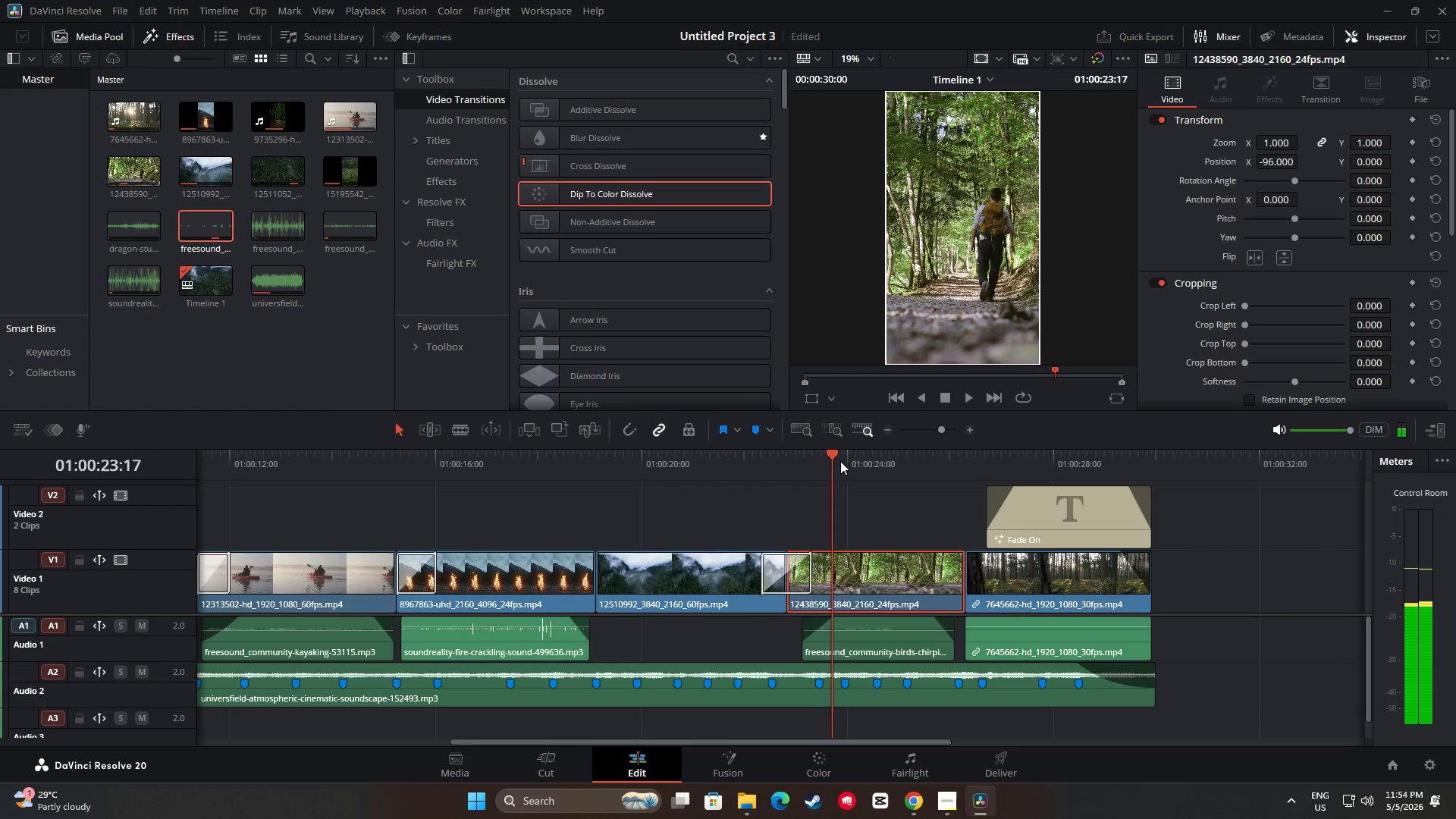 
left_click_drag(start_coordinate=[830, 455], to_coordinate=[564, 463])
 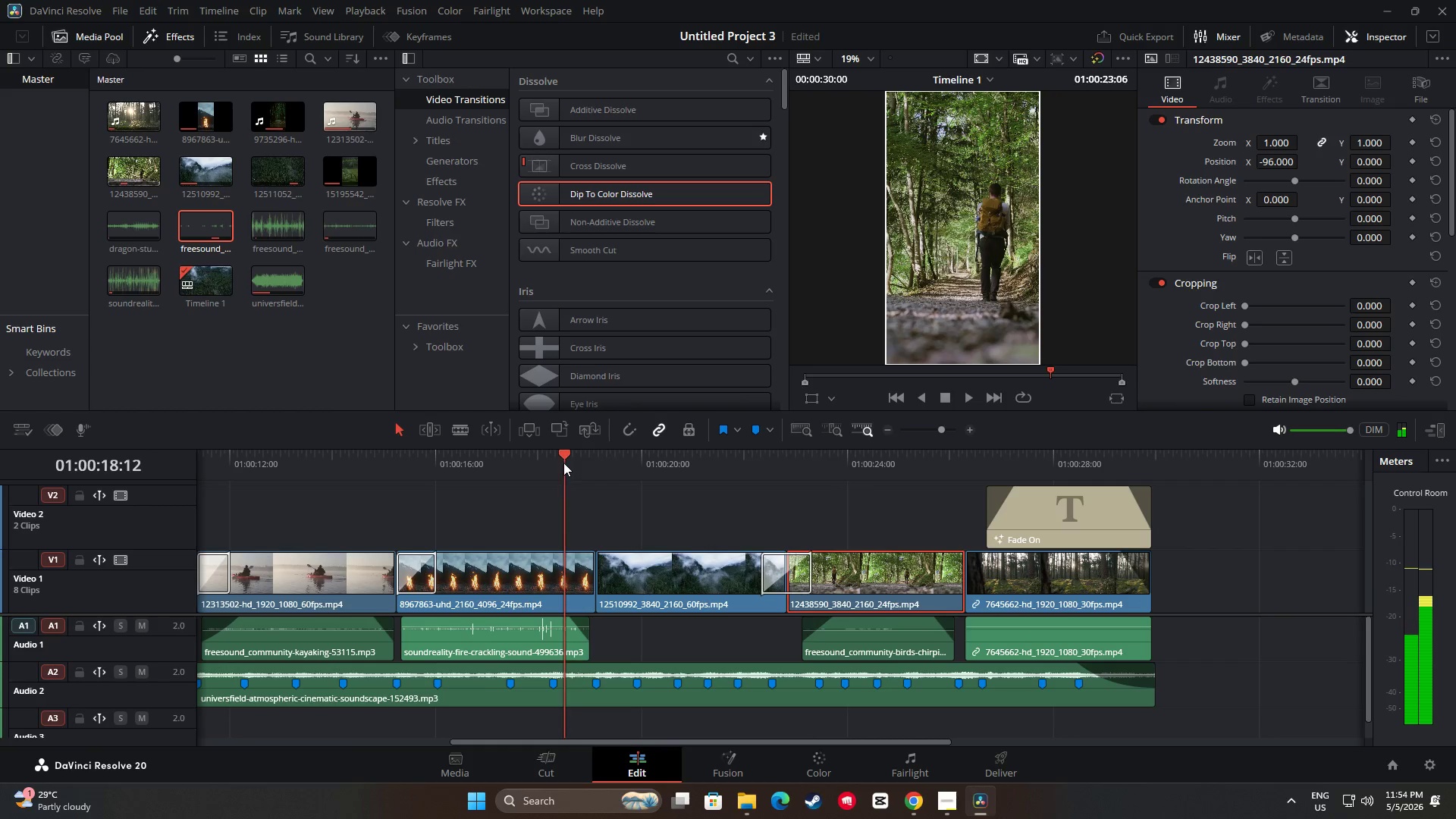 
key(Space)
 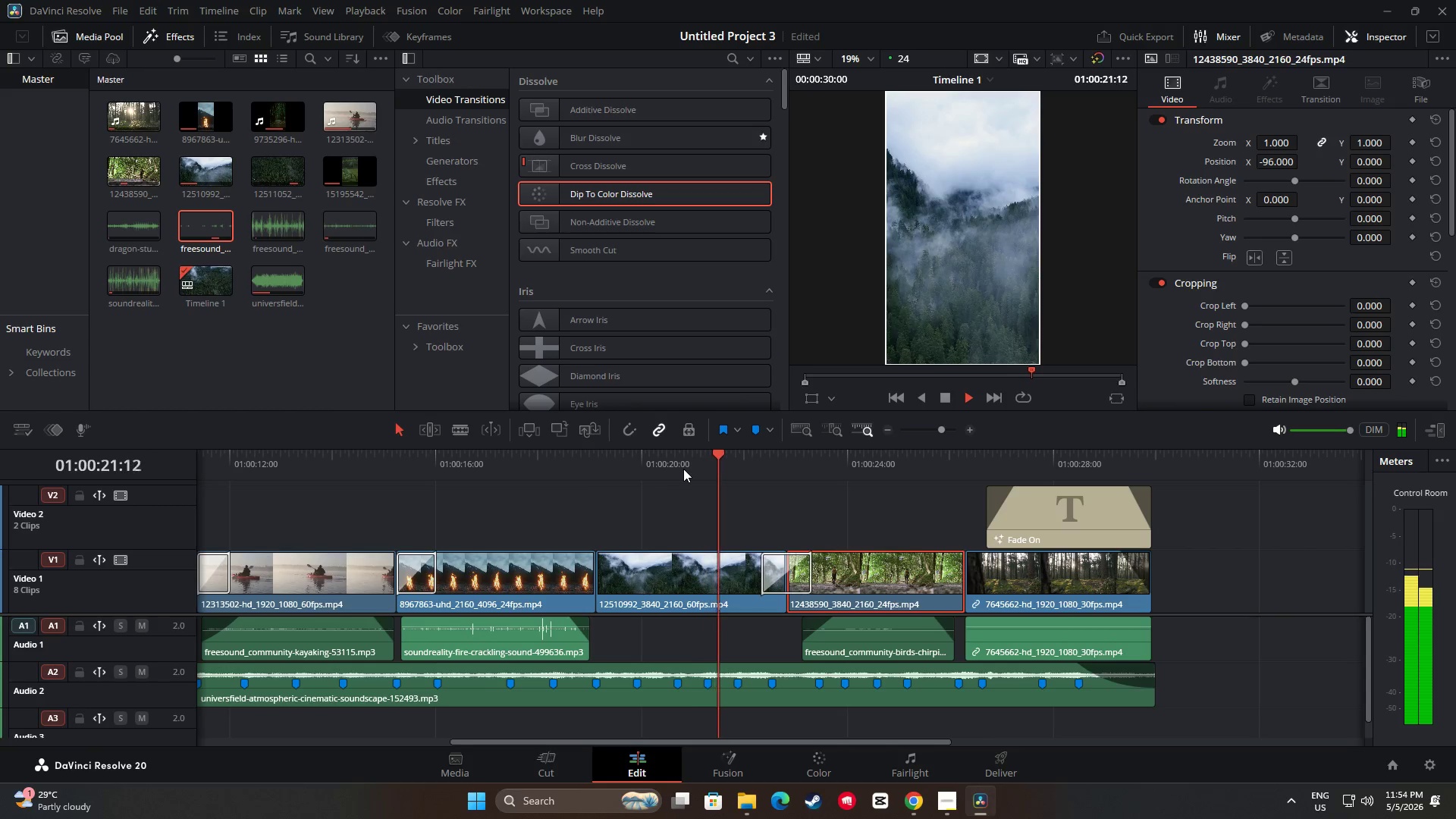 
wait(8.34)
 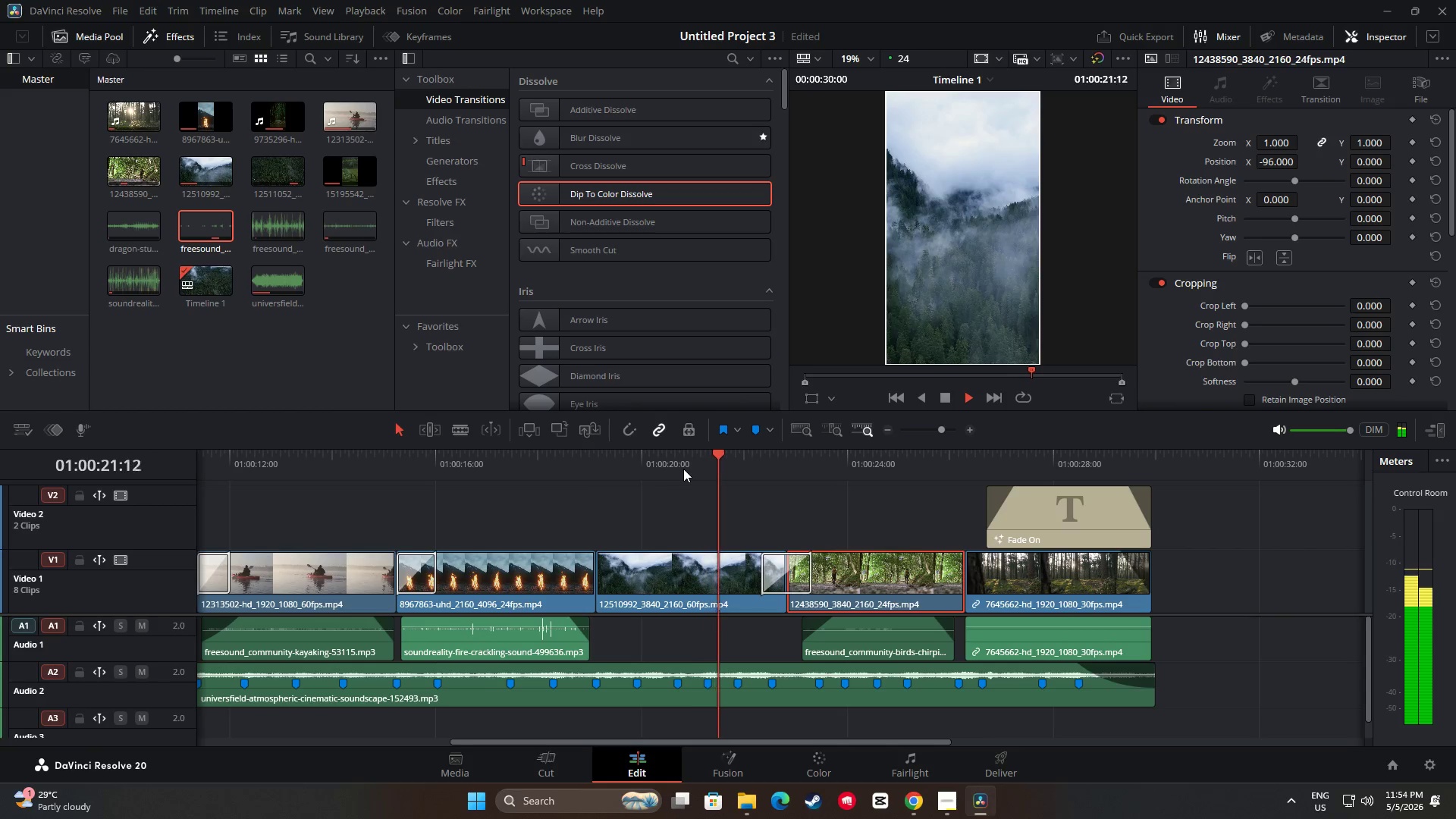 
key(Space)
 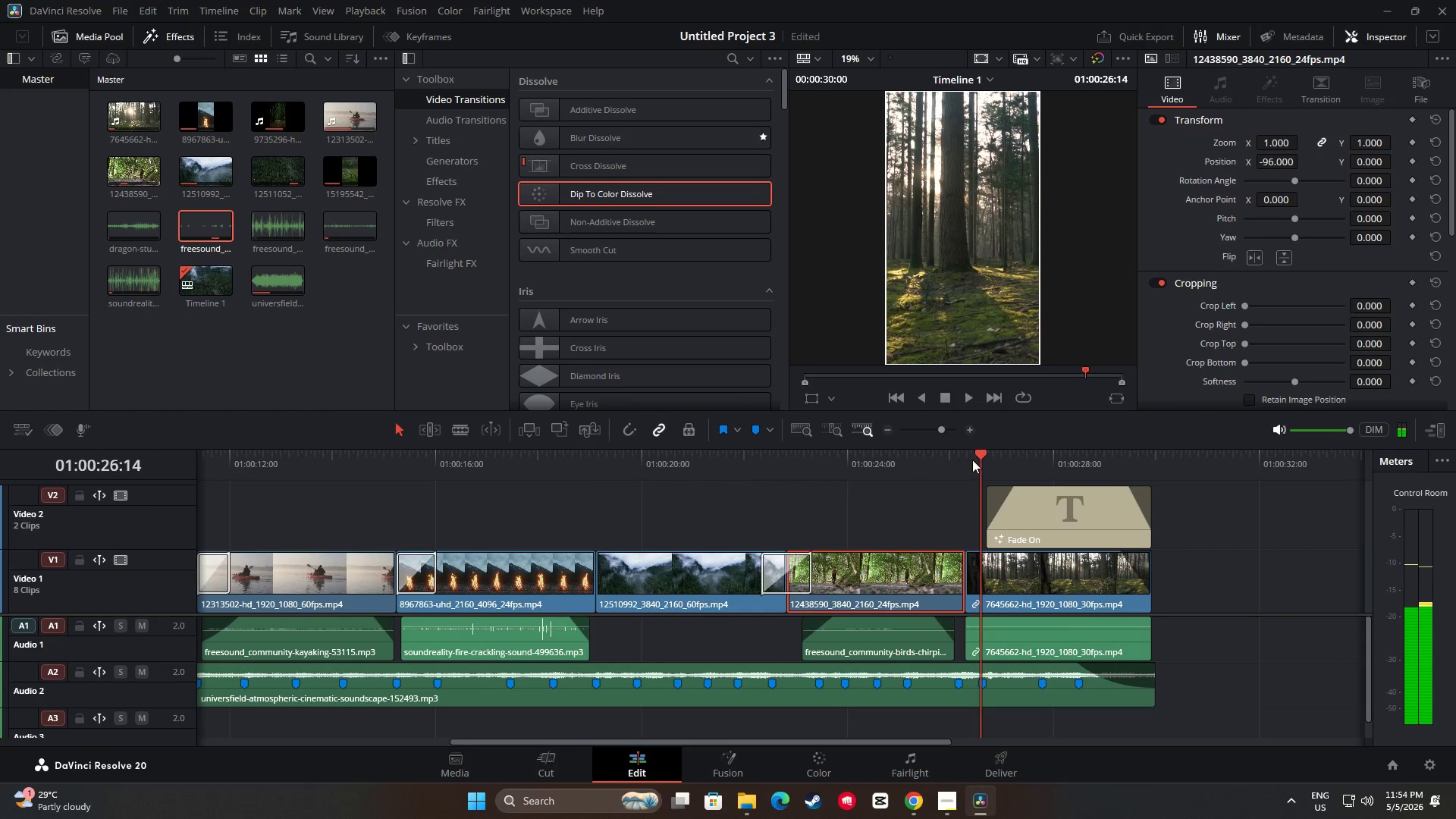 
left_click_drag(start_coordinate=[982, 454], to_coordinate=[696, 464])
 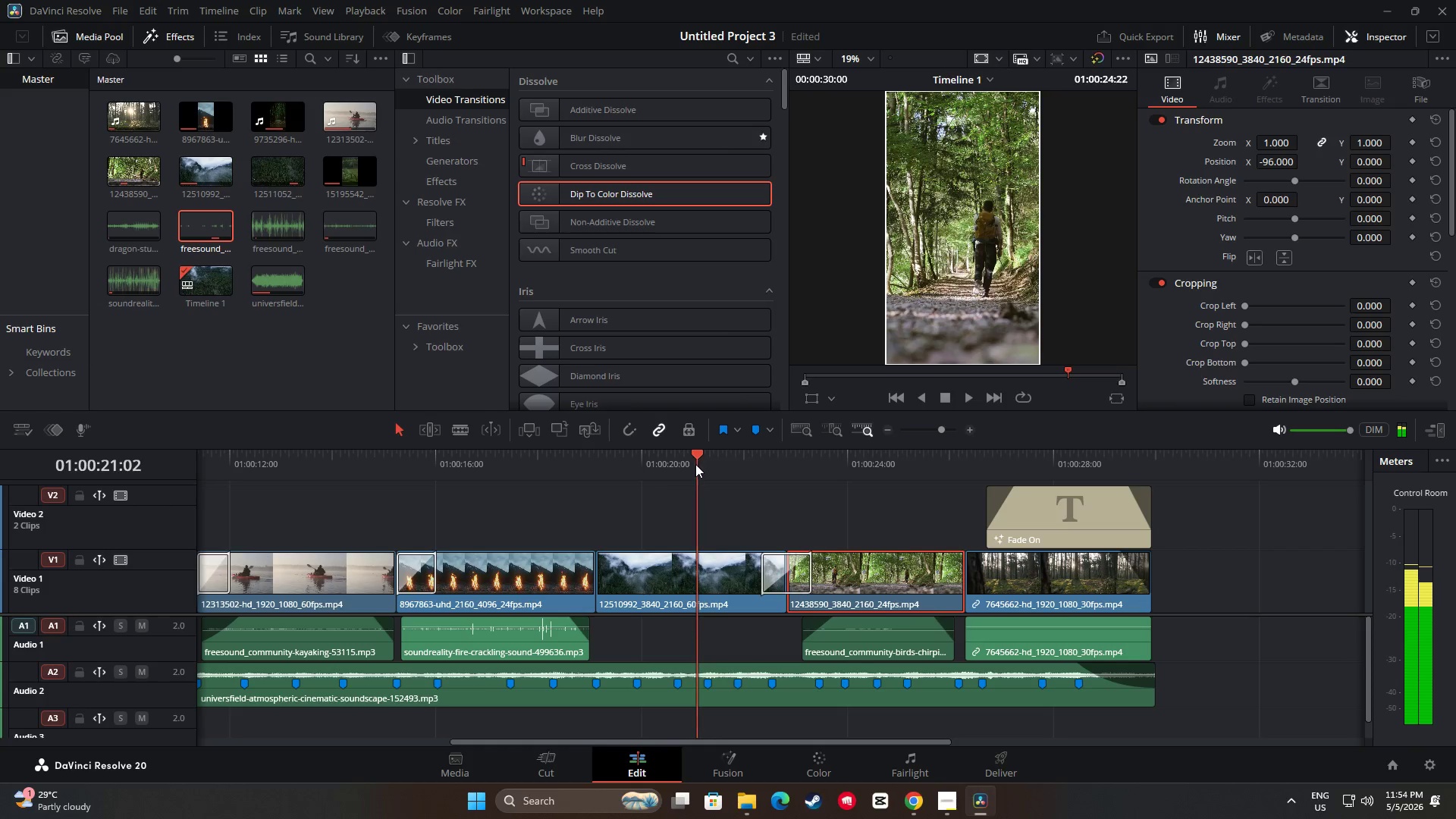 
key(Space)
 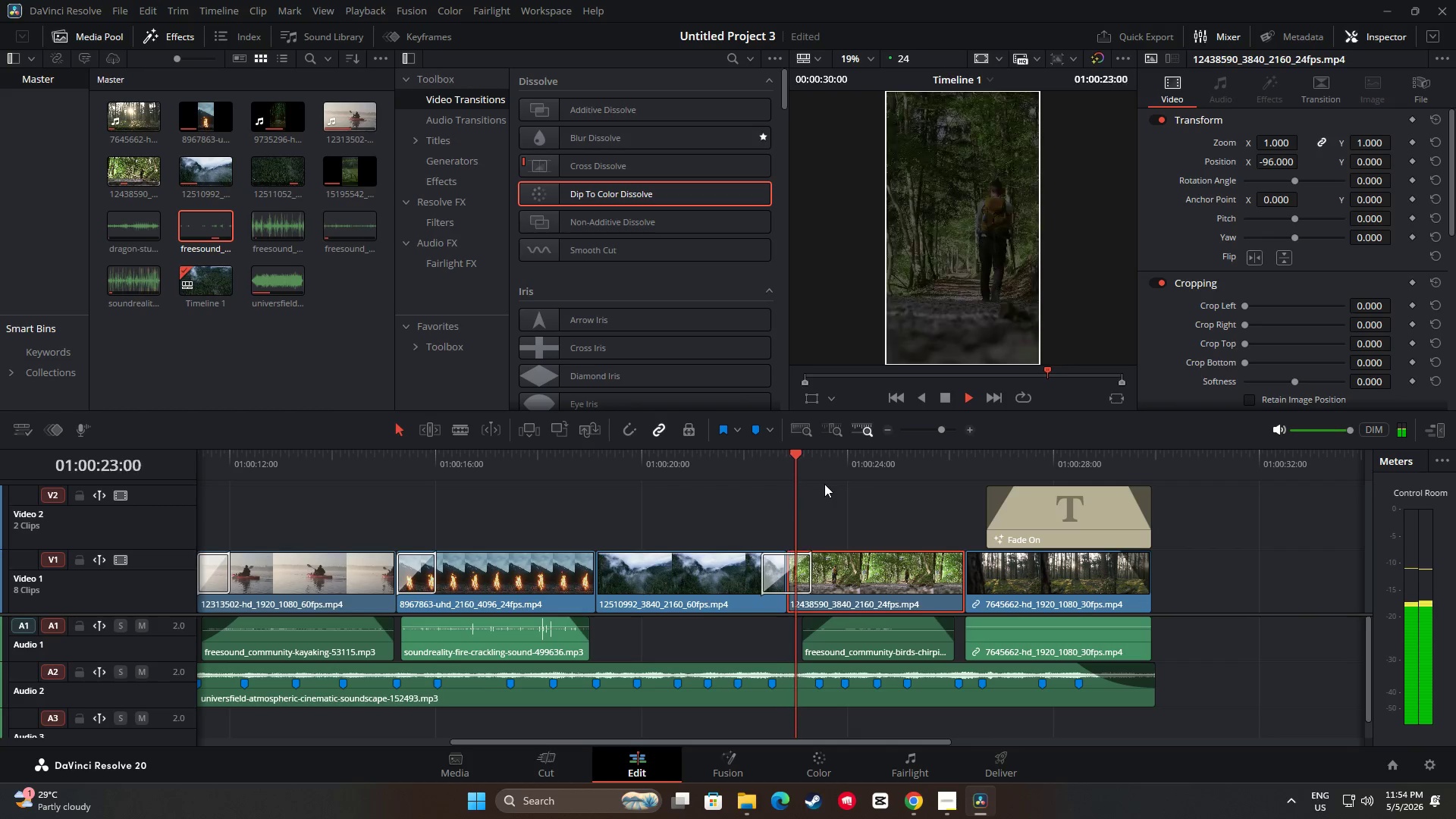 
key(Space)
 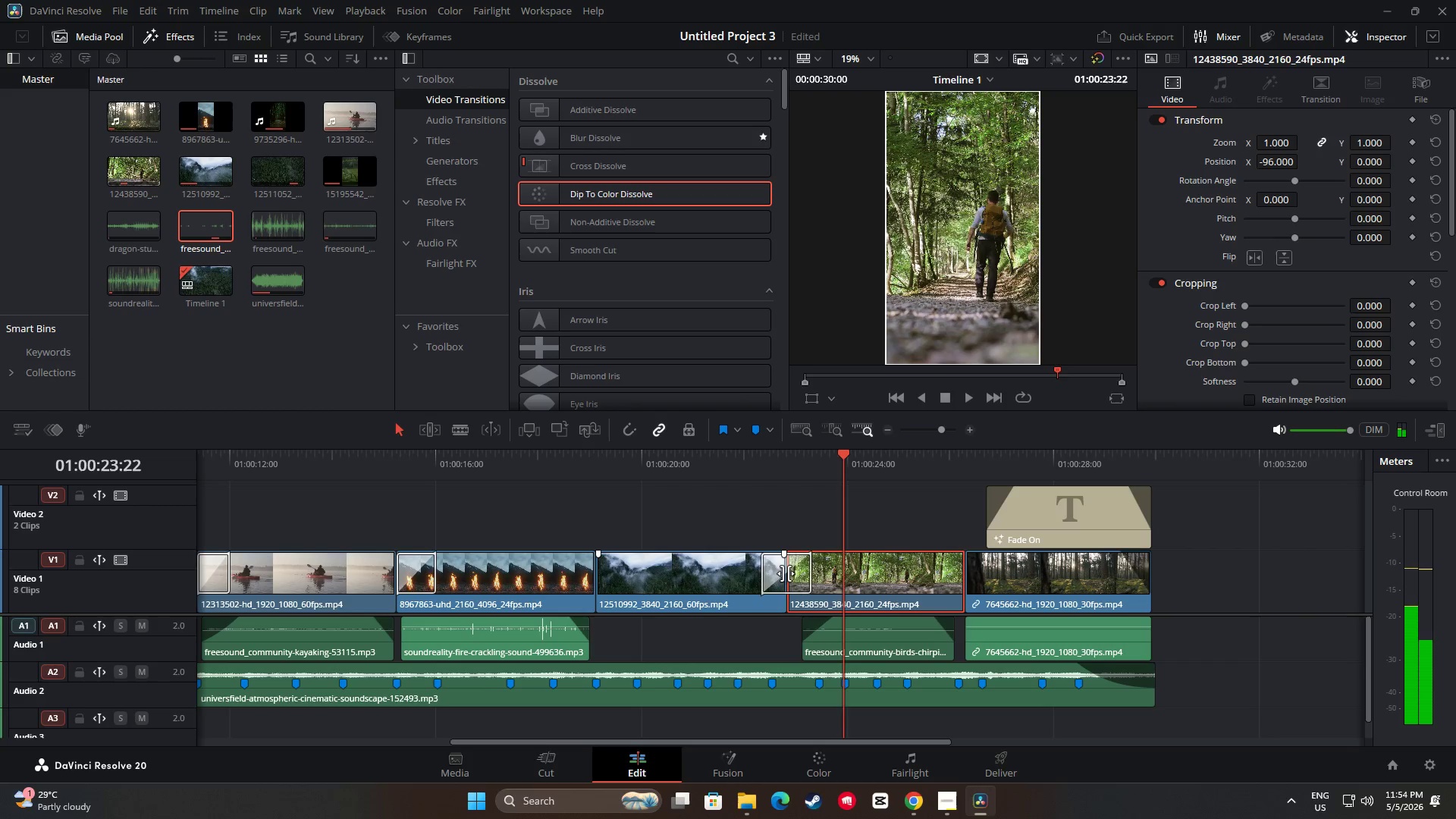 
left_click_drag(start_coordinate=[778, 573], to_coordinate=[807, 571])
 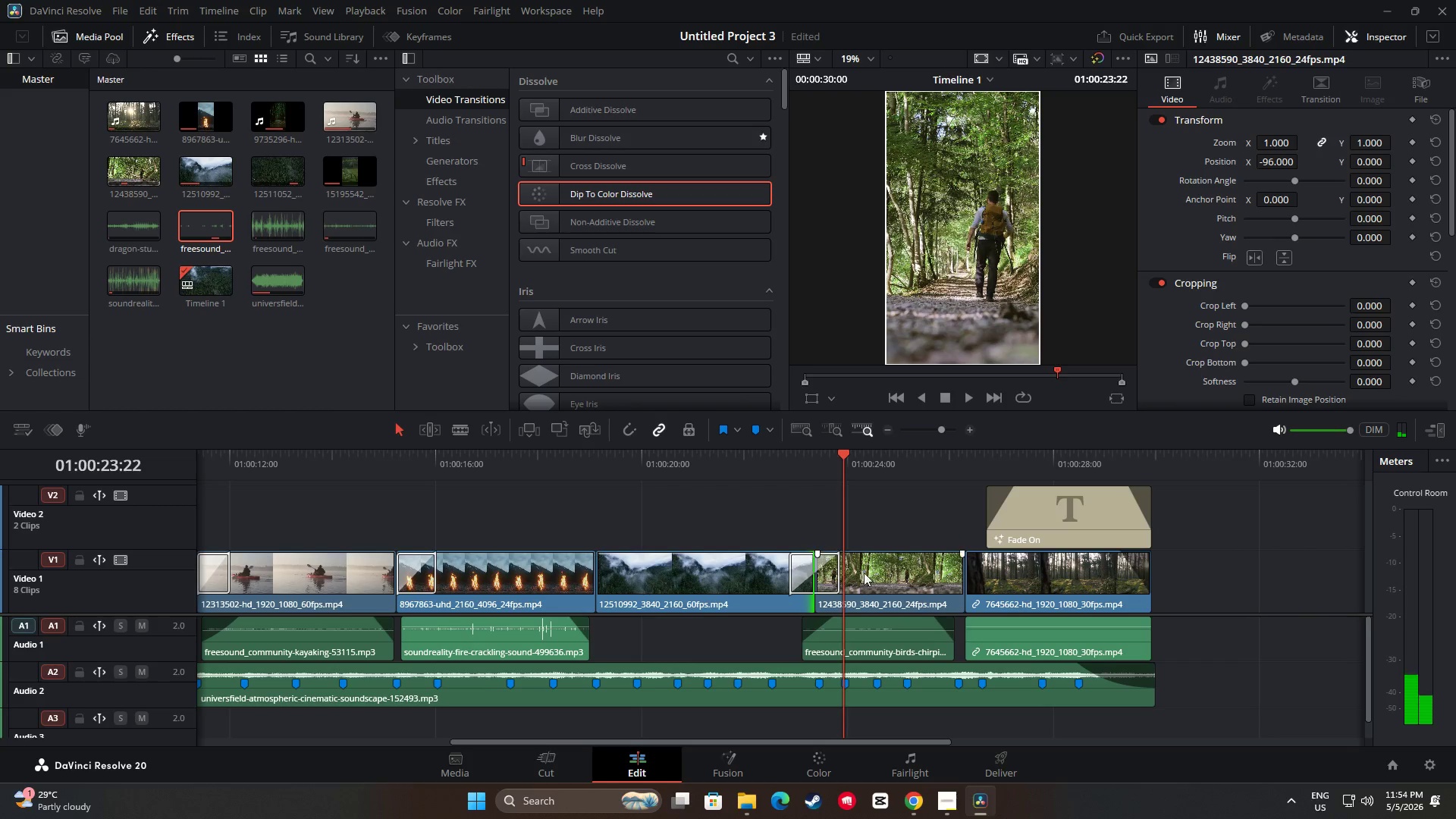 
key(Control+Z)
 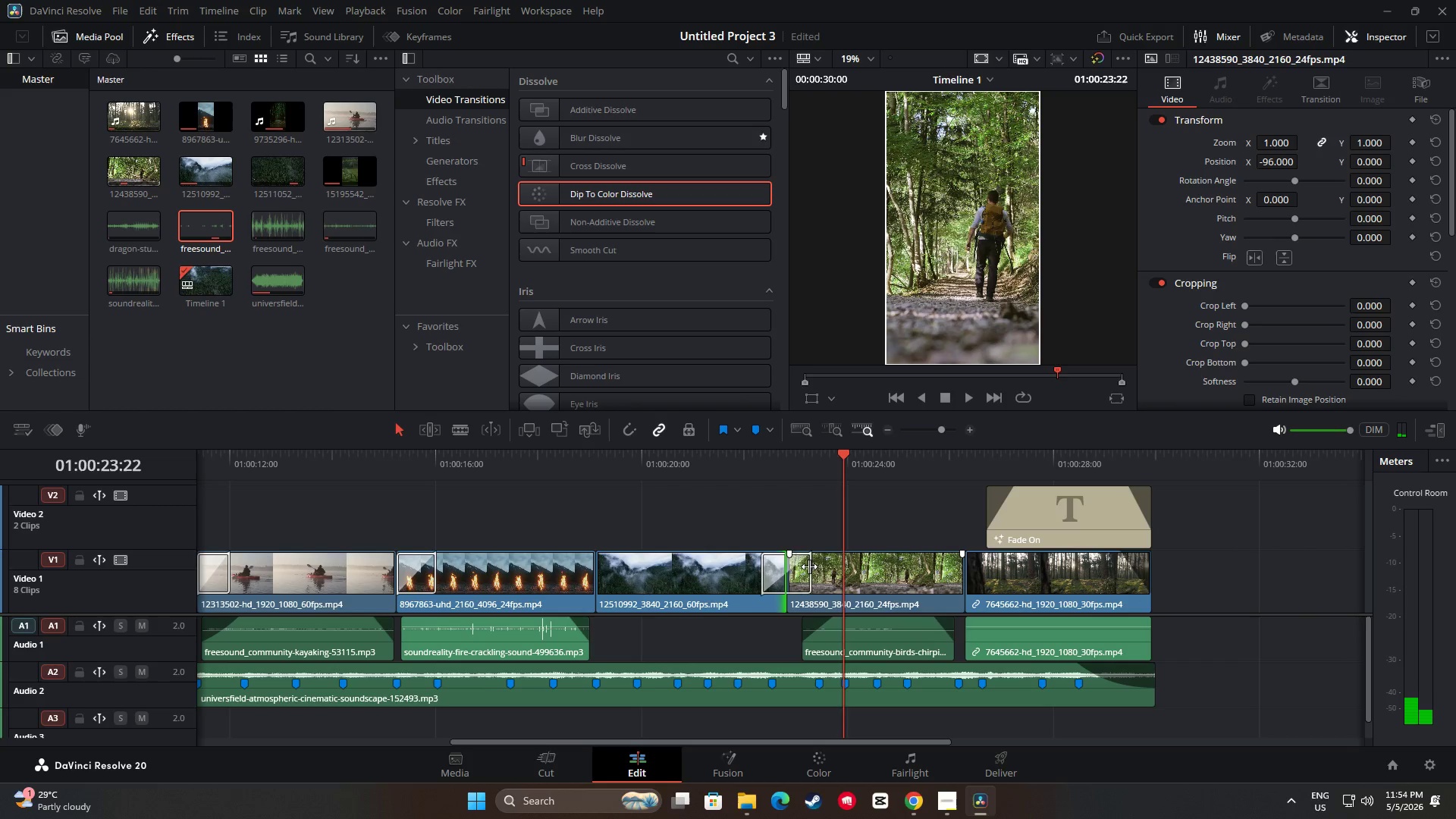 
left_click([808, 566])
 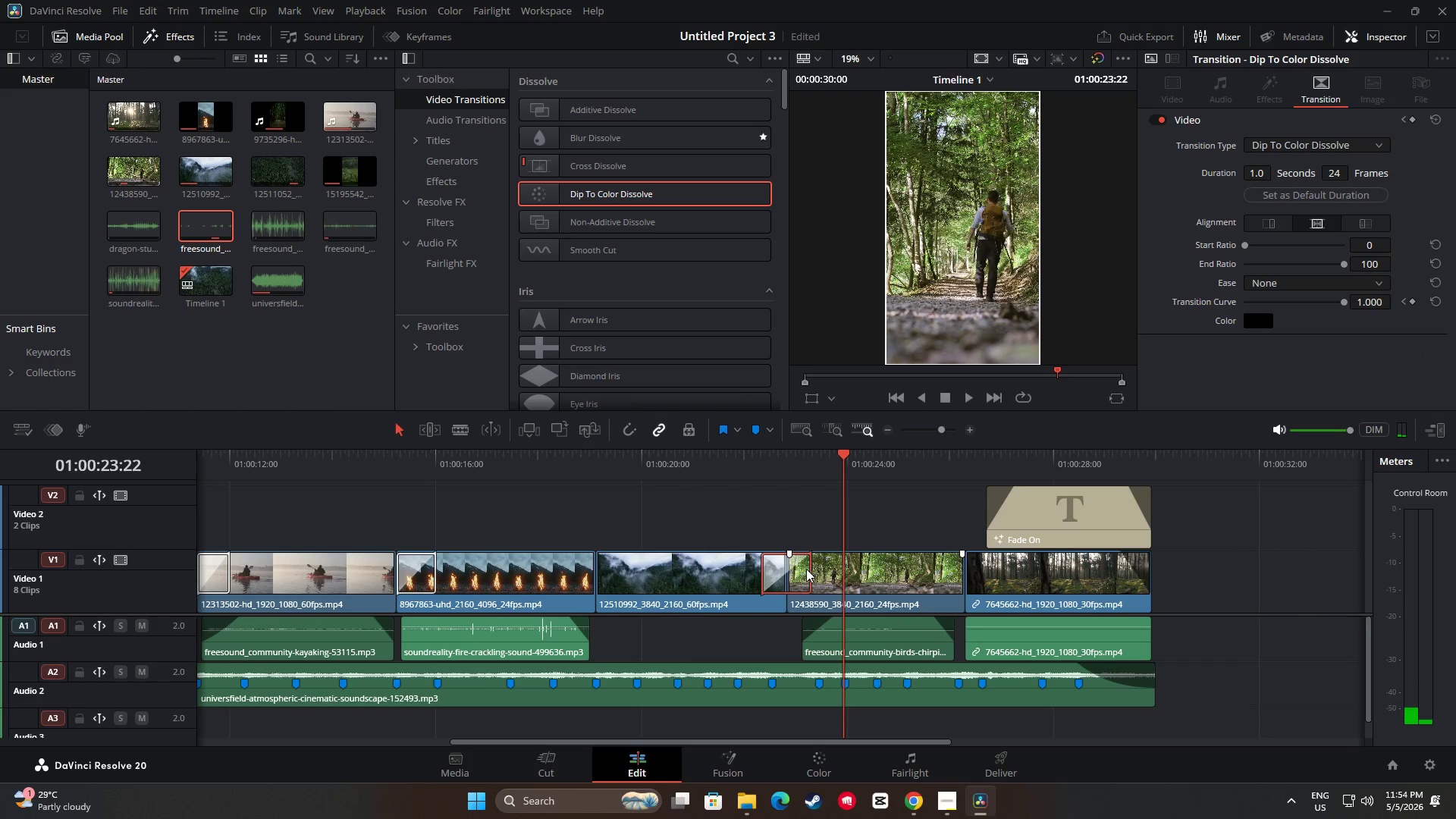 
left_click_drag(start_coordinate=[807, 569], to_coordinate=[822, 570])
 